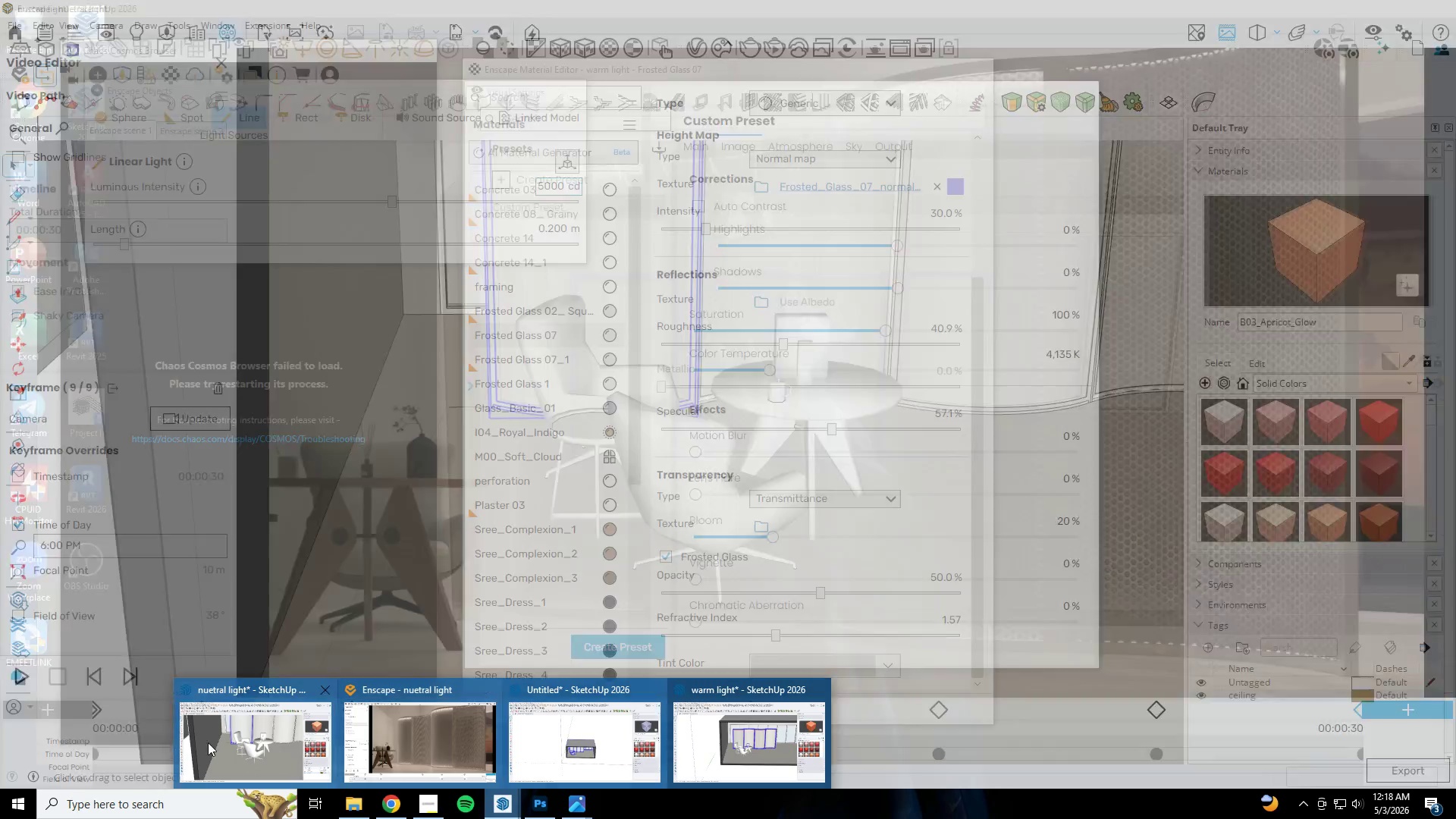 
left_click([256, 733])
 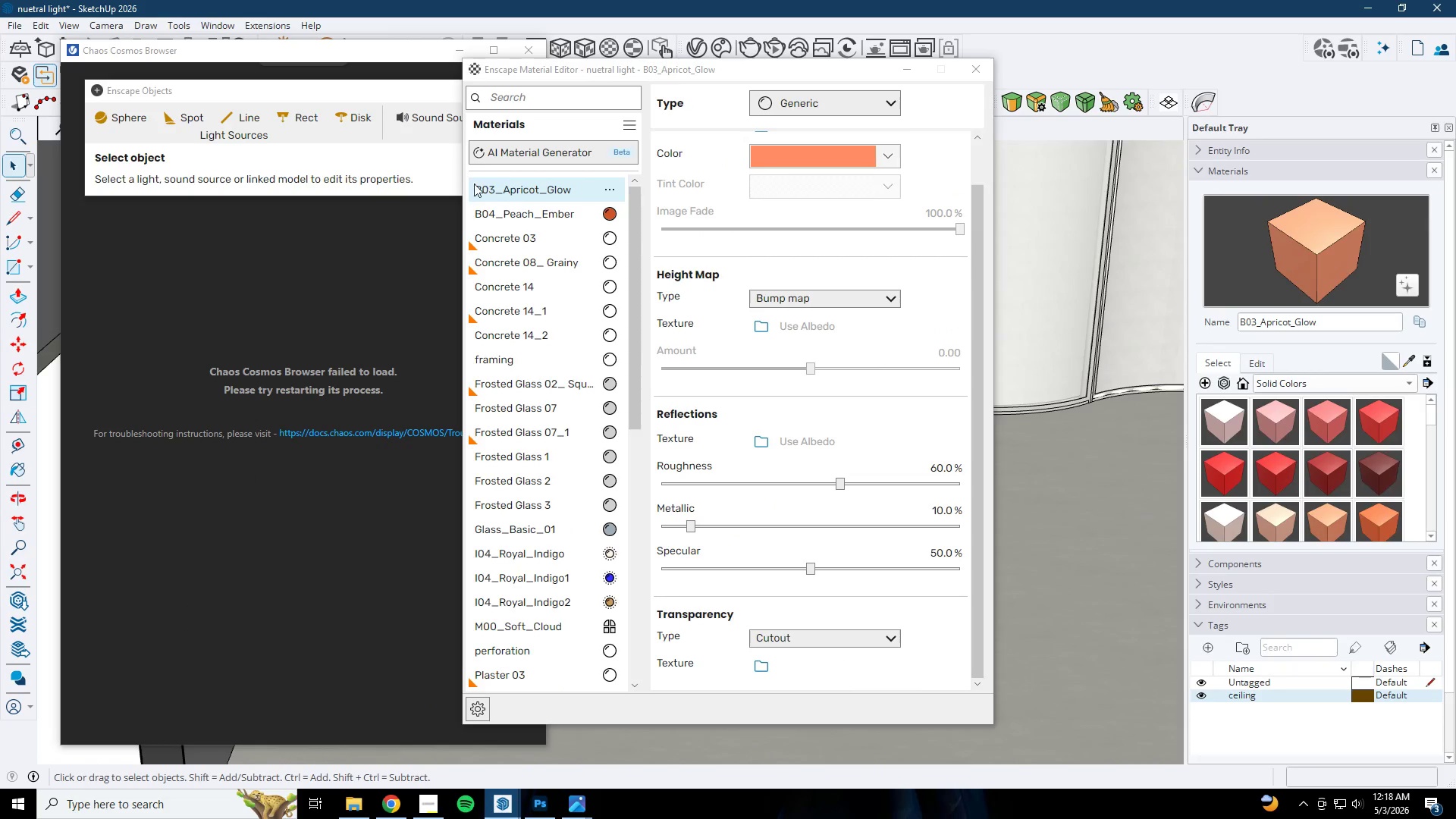 
left_click([394, 248])
 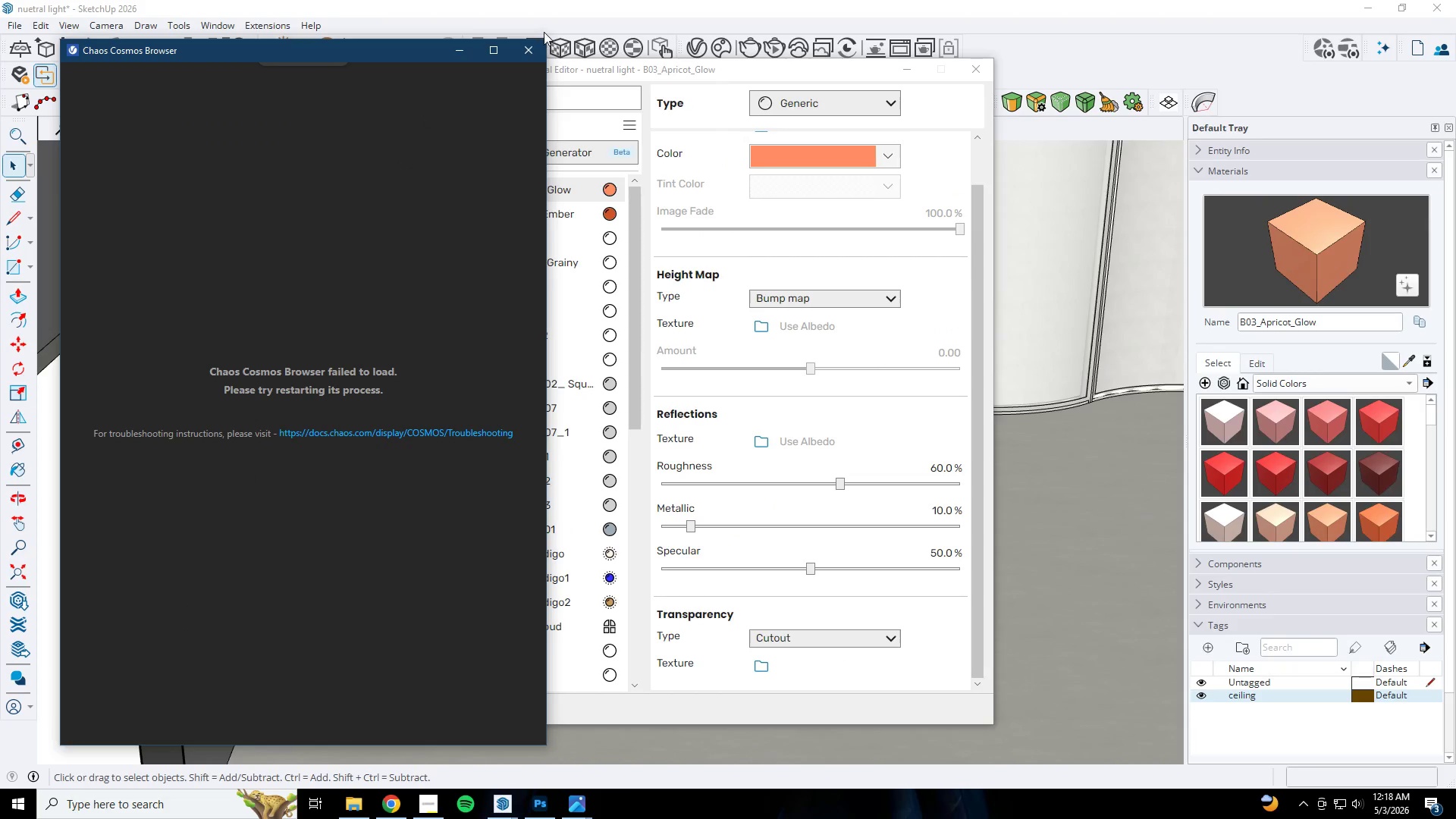 
left_click([524, 56])
 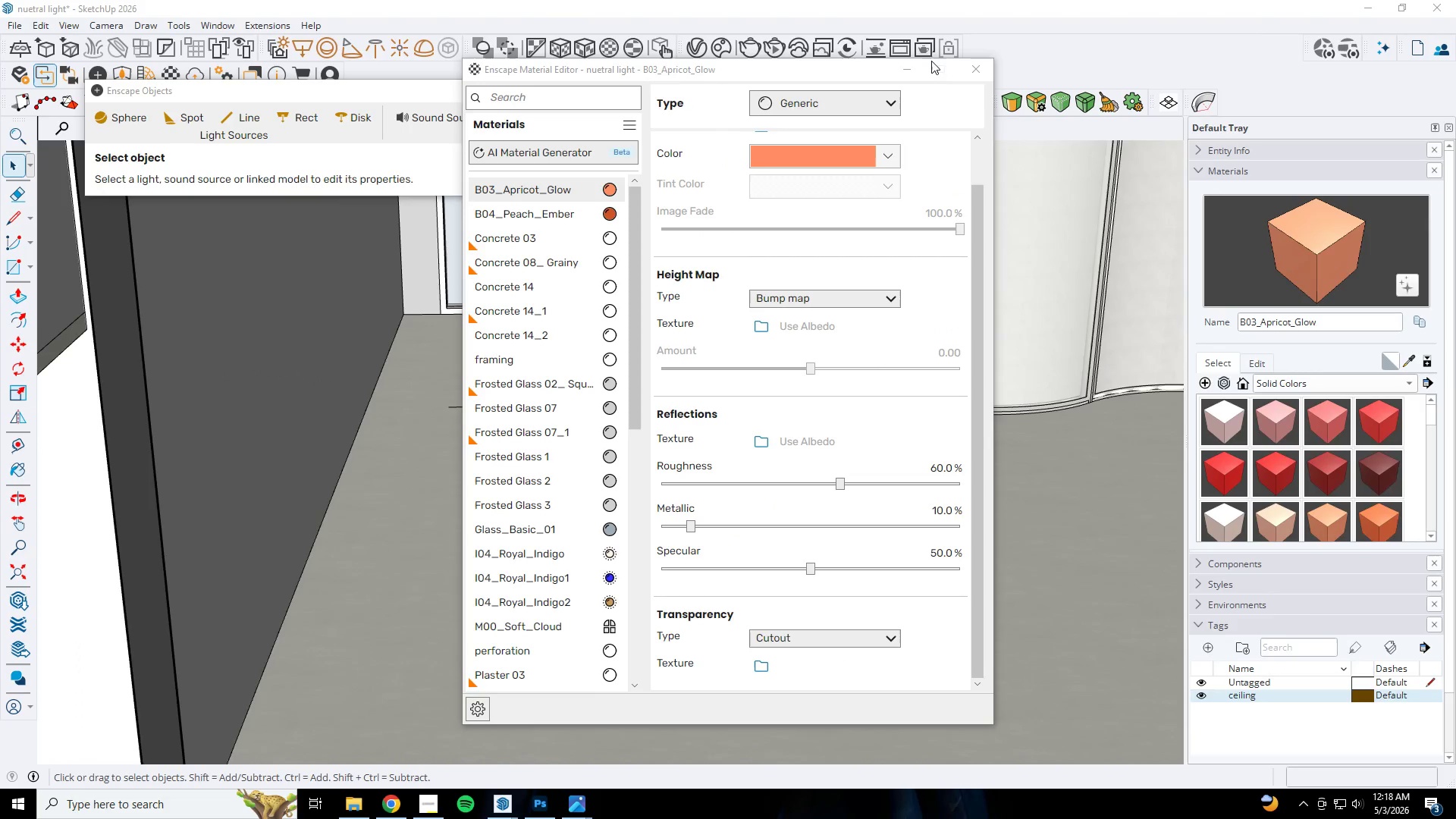 
left_click([896, 71])
 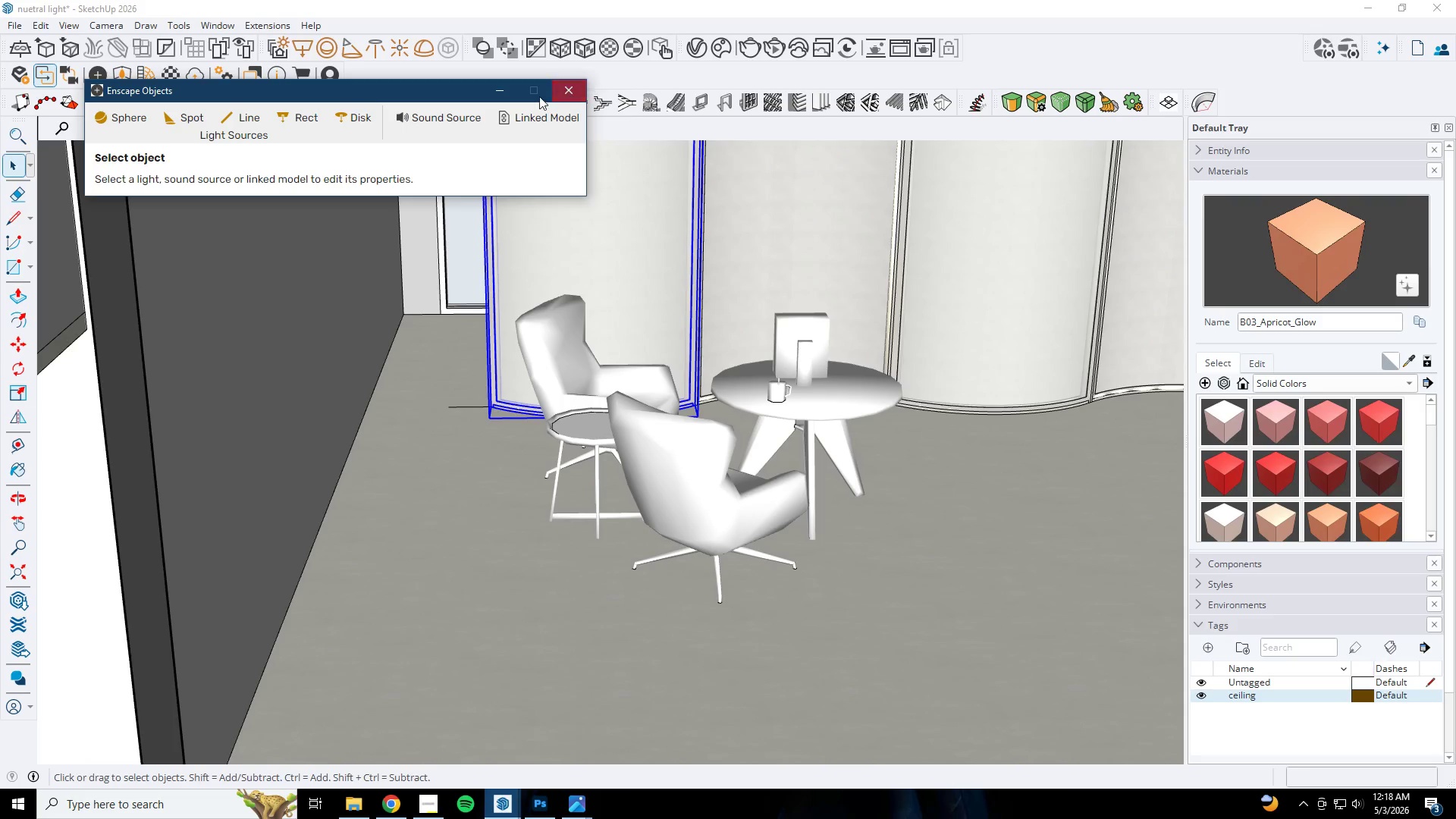 
left_click([511, 89])
 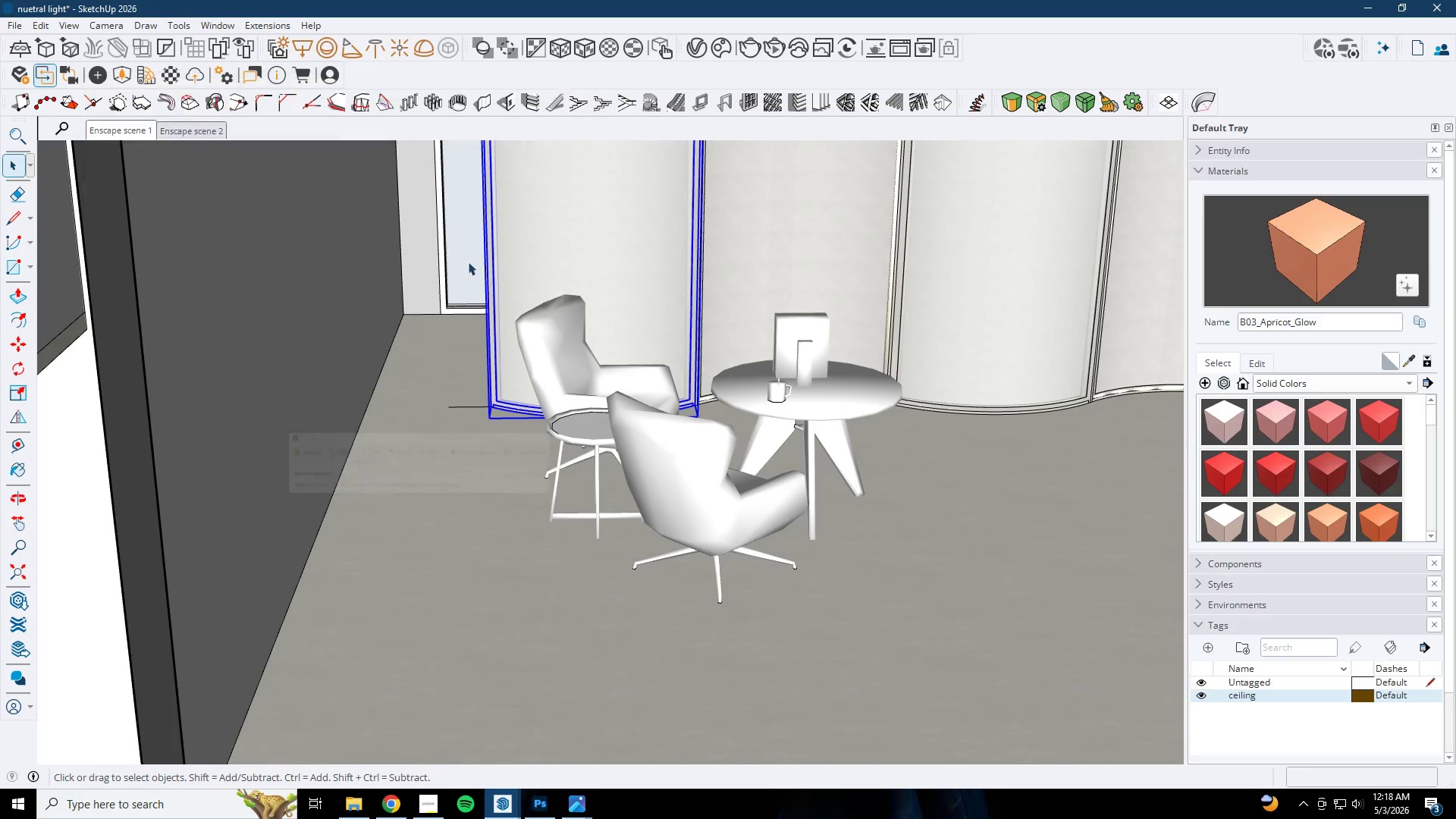 
key(Space)
 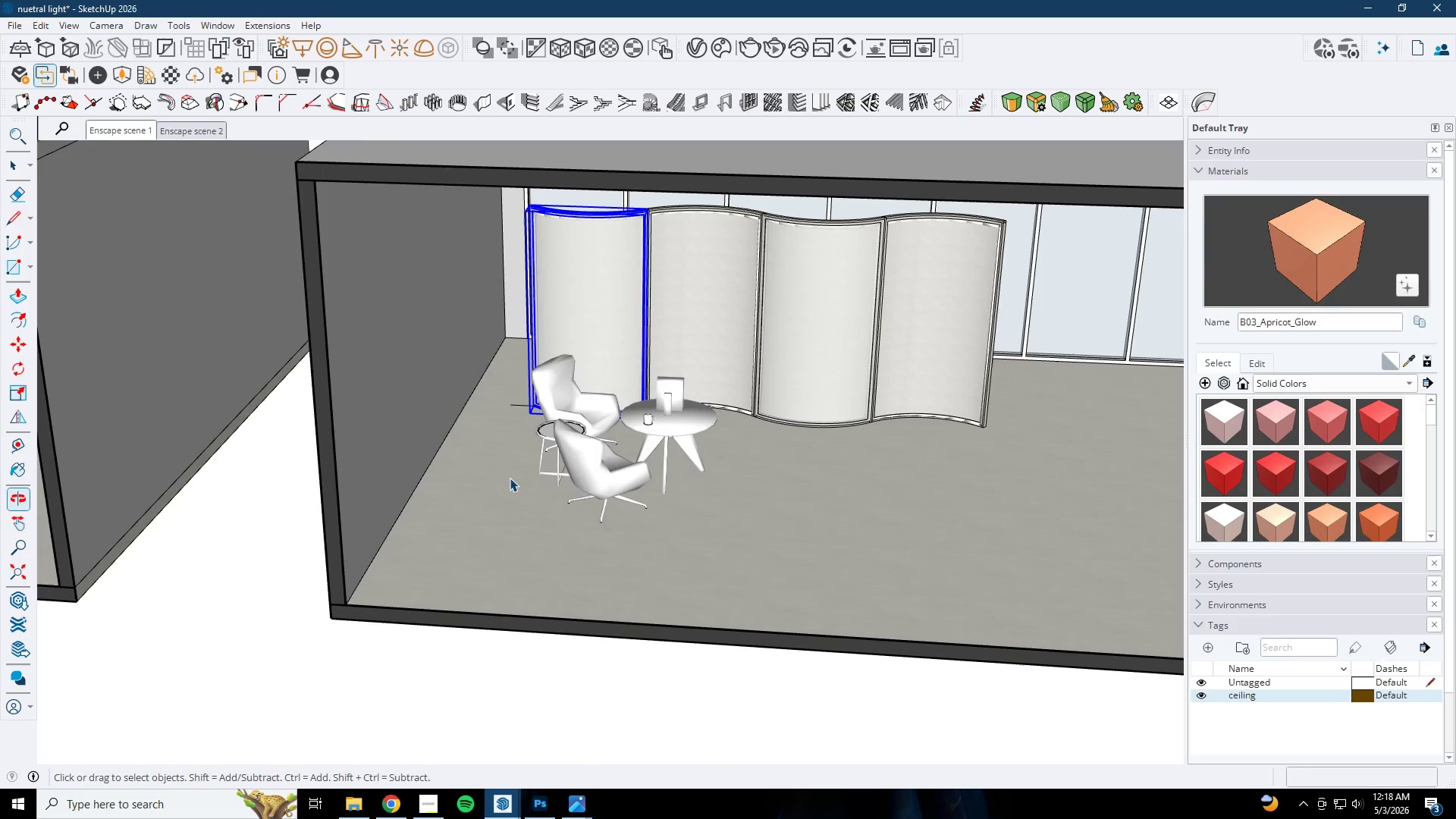 
key(Escape)
 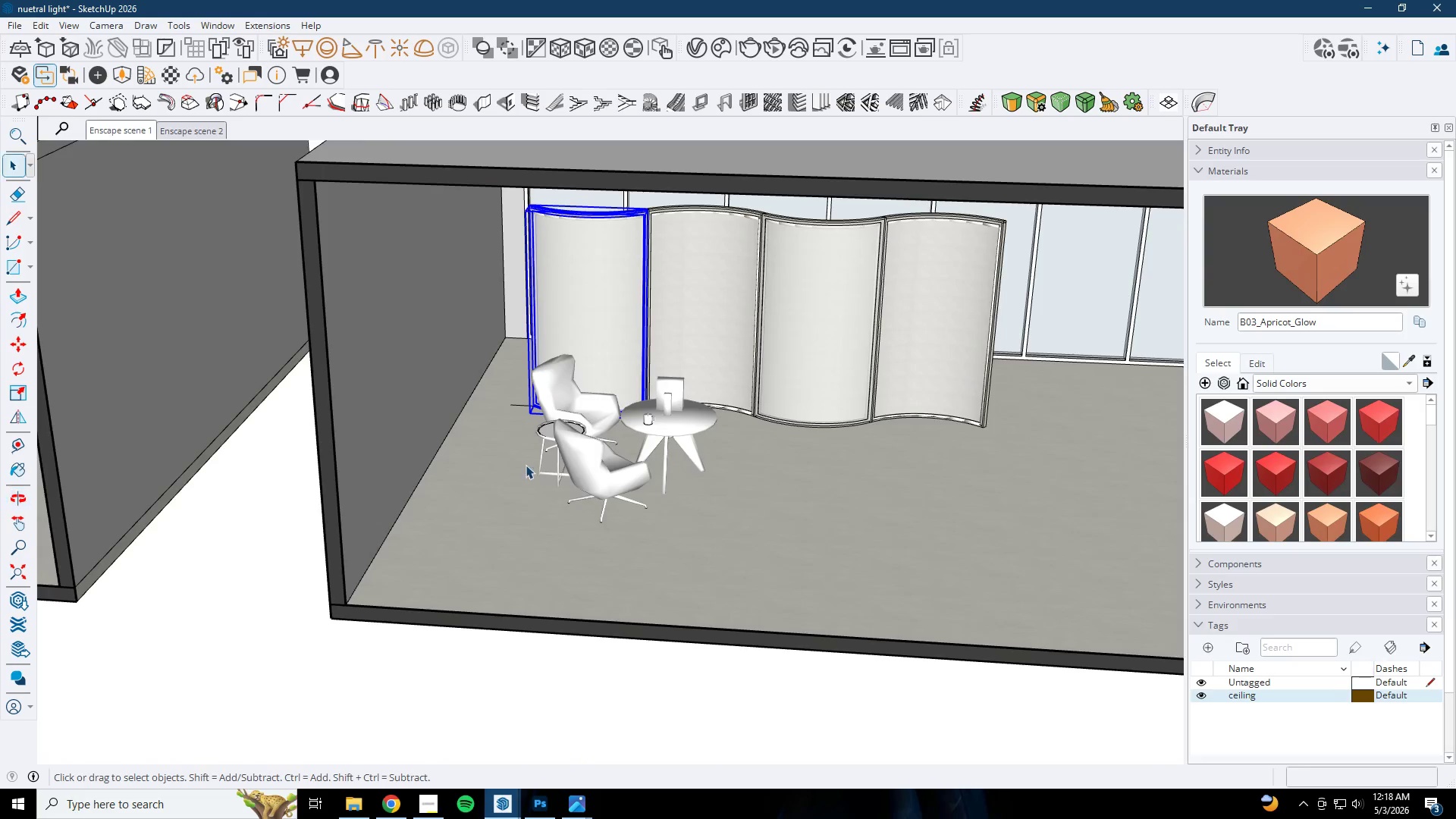 
scroll: coordinate [566, 437], scroll_direction: down, amount: 7.0
 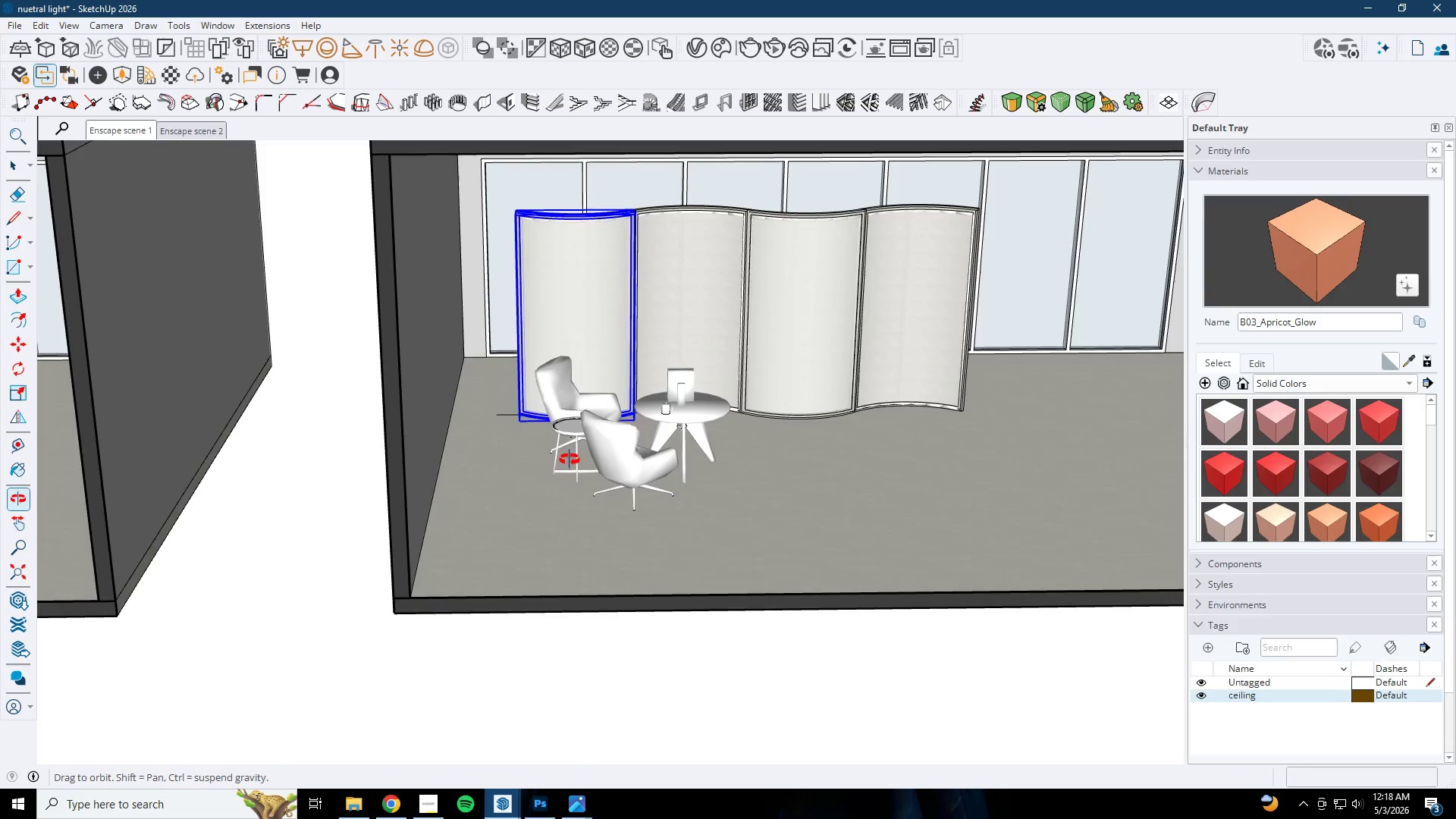 
key(Escape)
 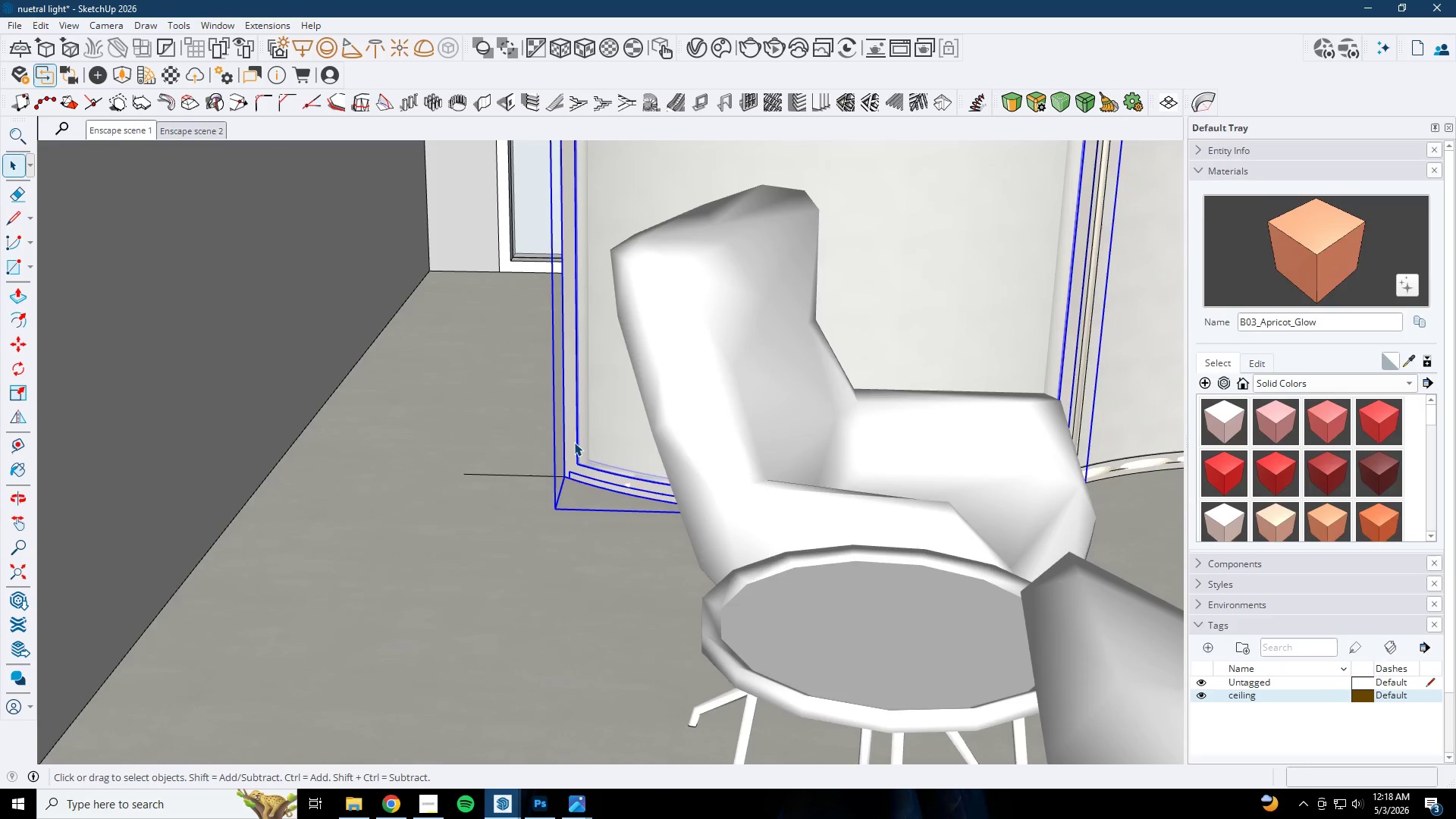 
scroll: coordinate [573, 440], scroll_direction: up, amount: 16.0
 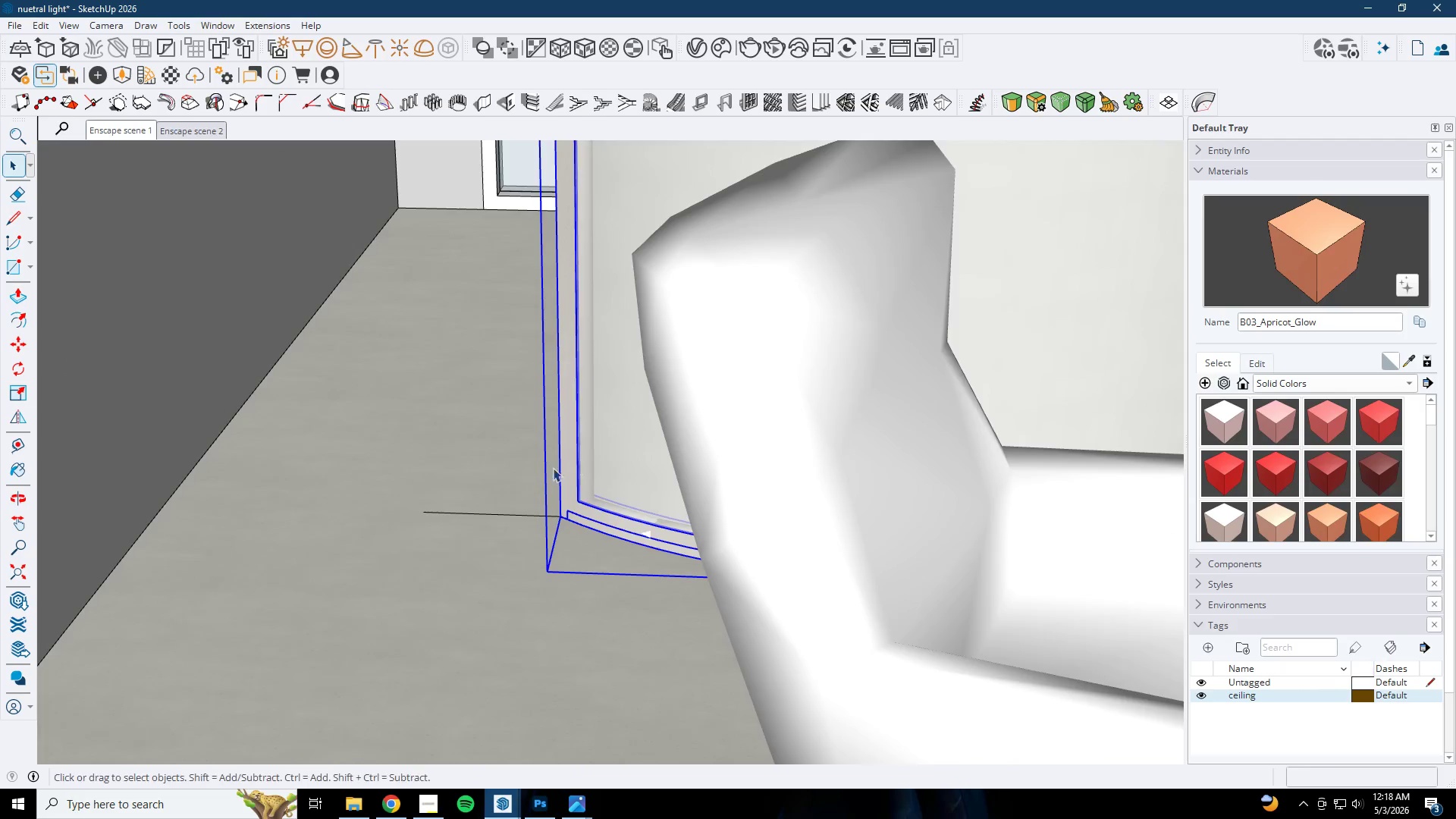 
hold_key(key=ControlLeft, duration=0.92)
 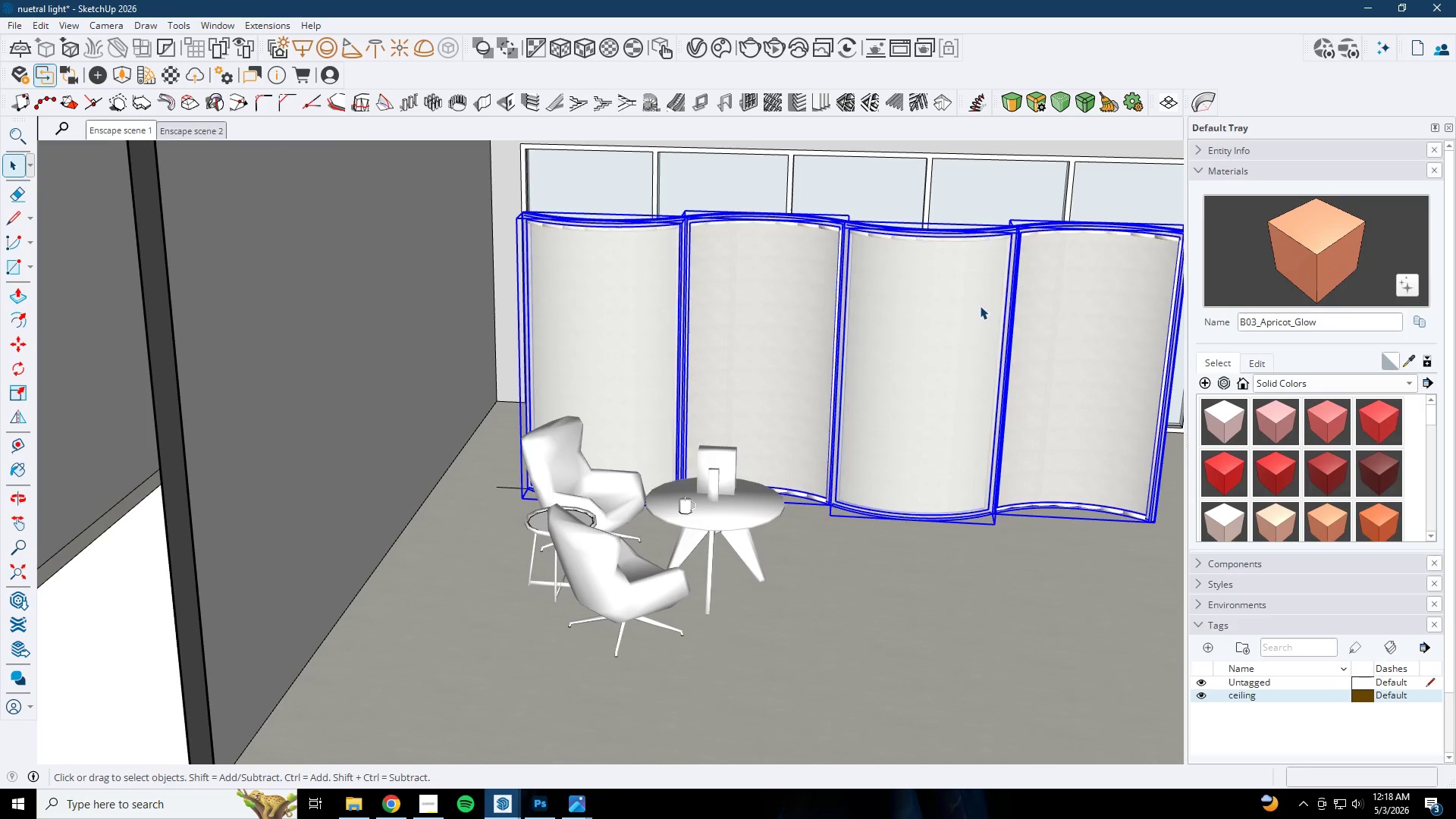 
scroll: coordinate [632, 447], scroll_direction: down, amount: 15.0
 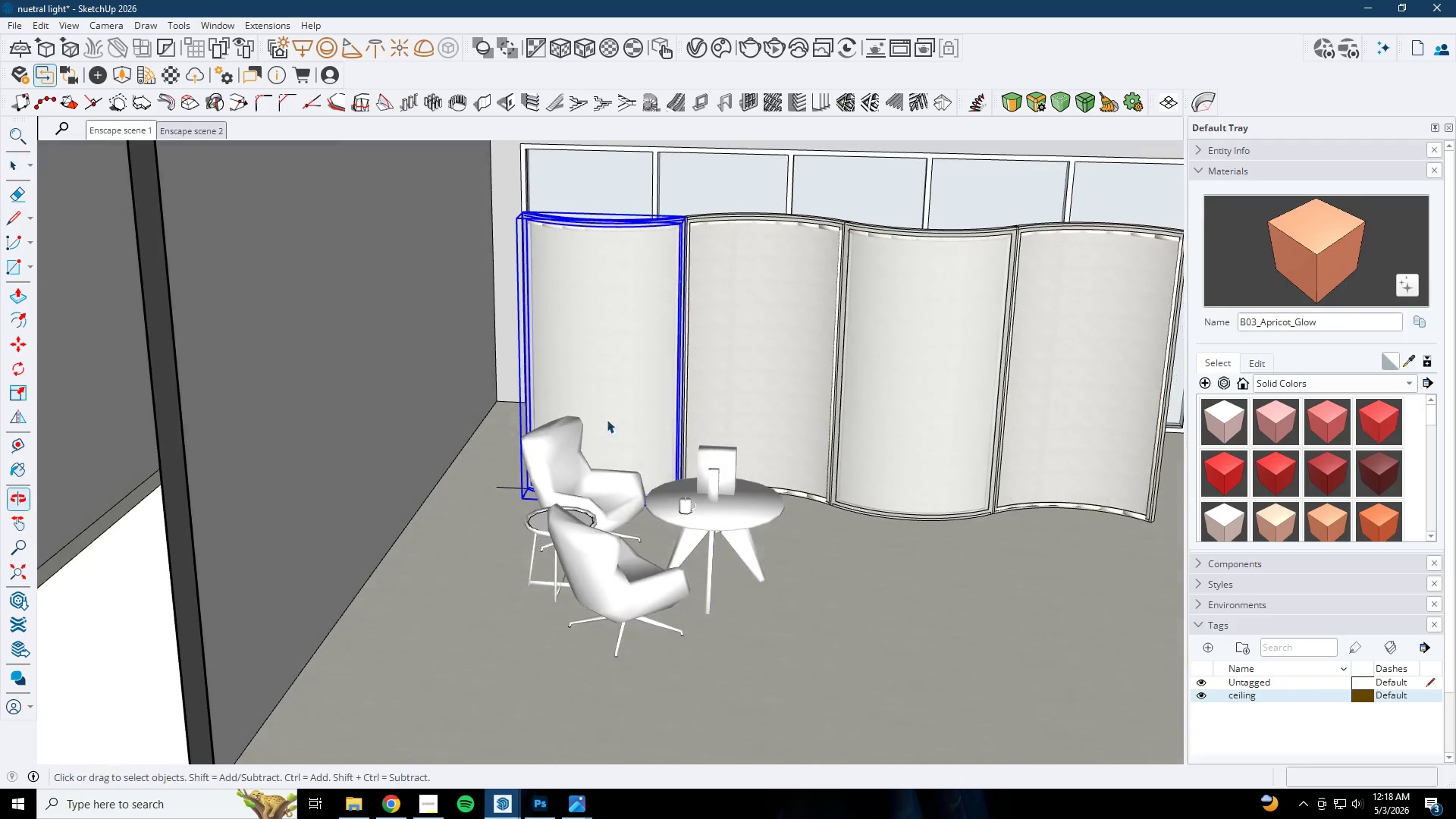 
left_click_drag(start_coordinate=[896, 341], to_coordinate=[899, 342])
 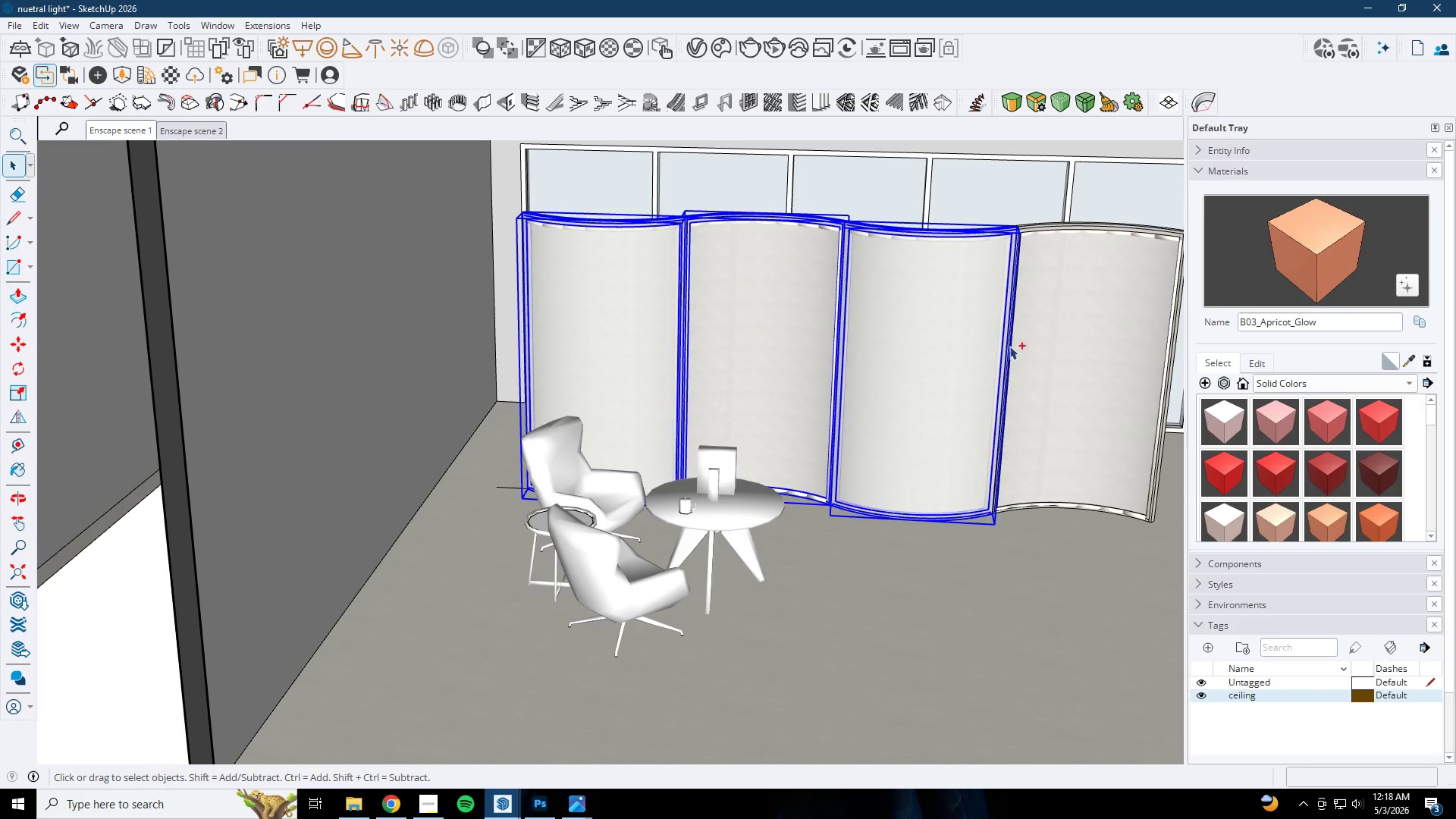 
triple_click([1052, 349])
 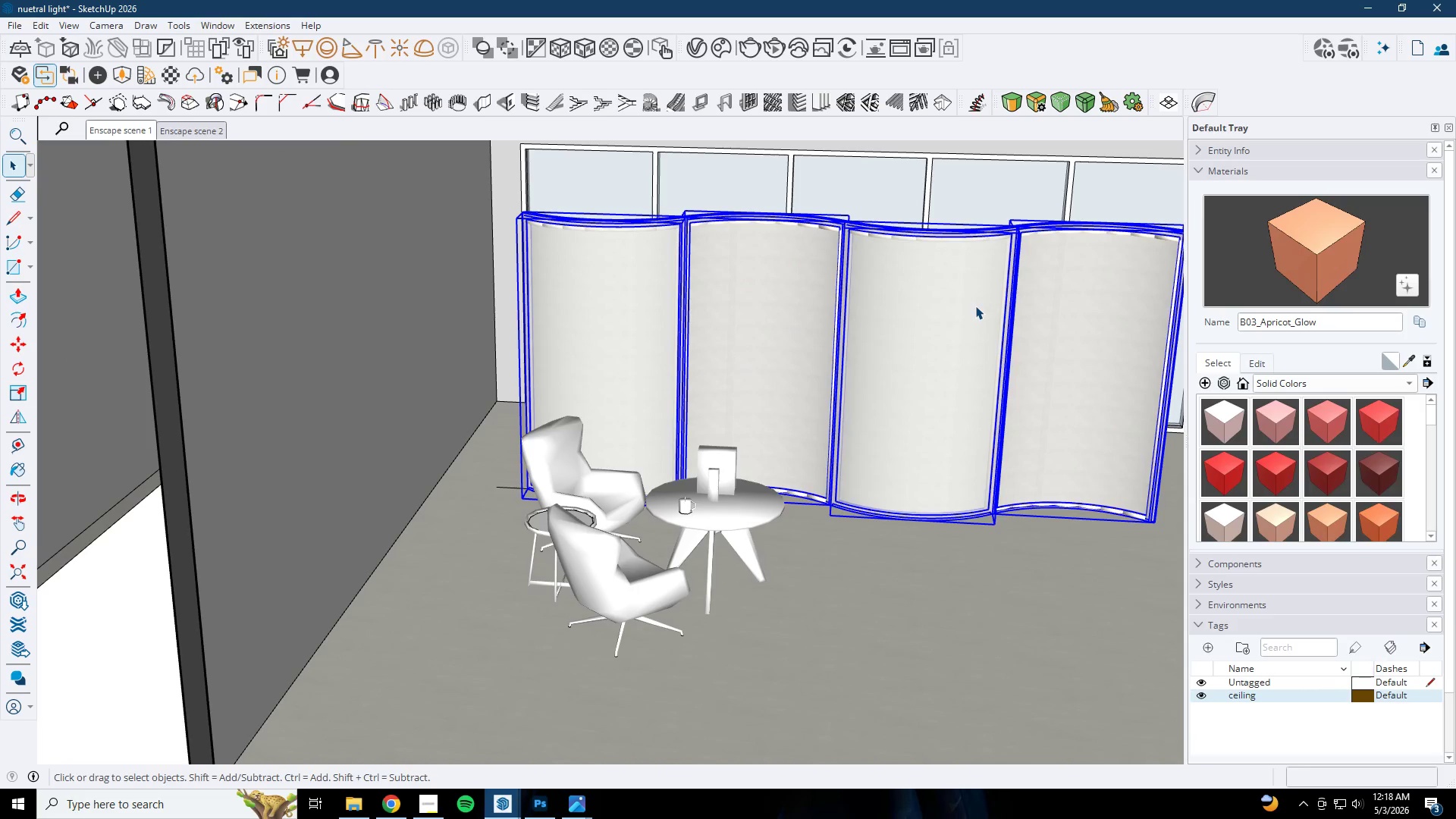 
key(Delete)
 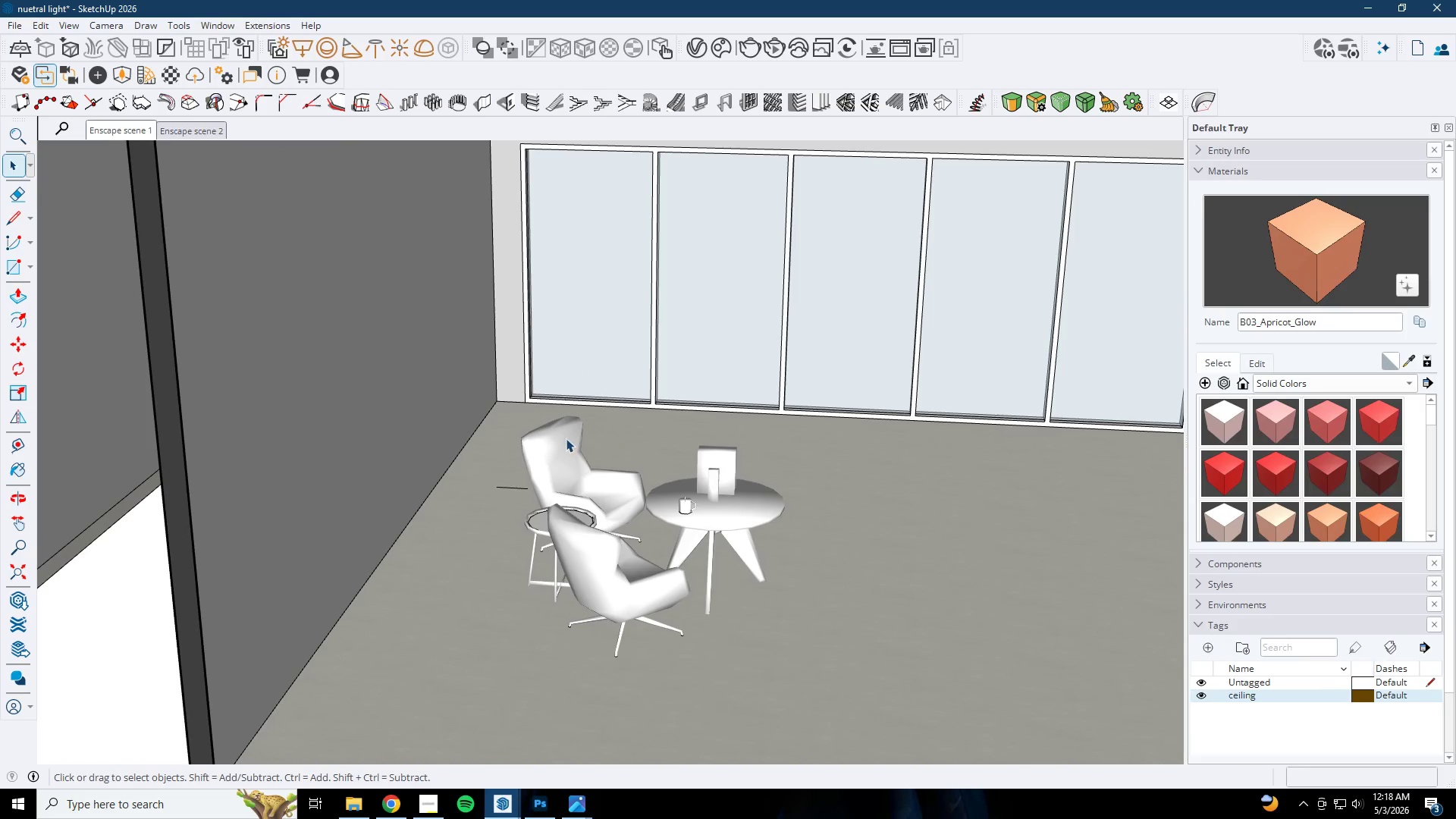 
key(Control+V)
 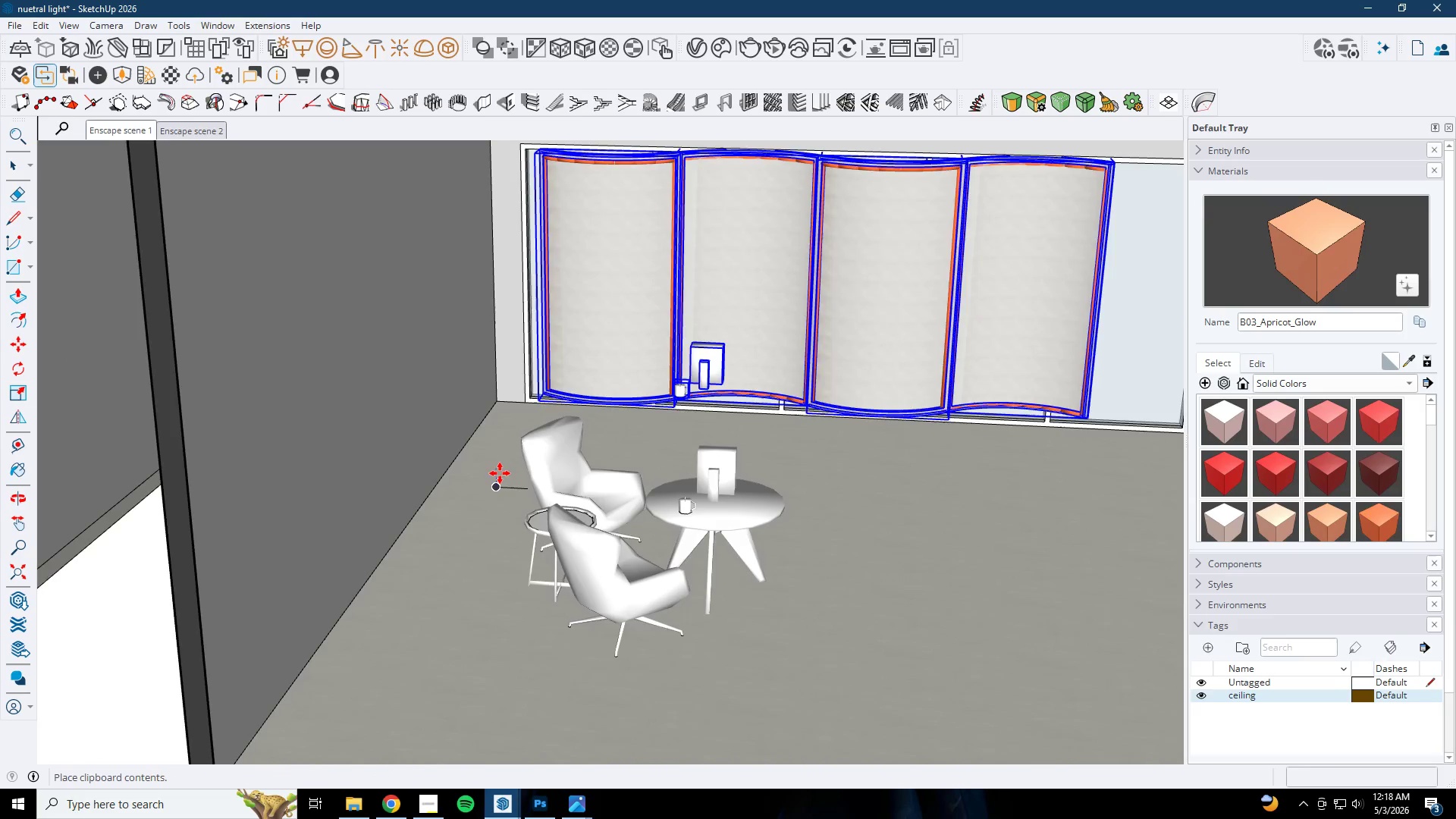 
scroll: coordinate [503, 476], scroll_direction: up, amount: 3.0
 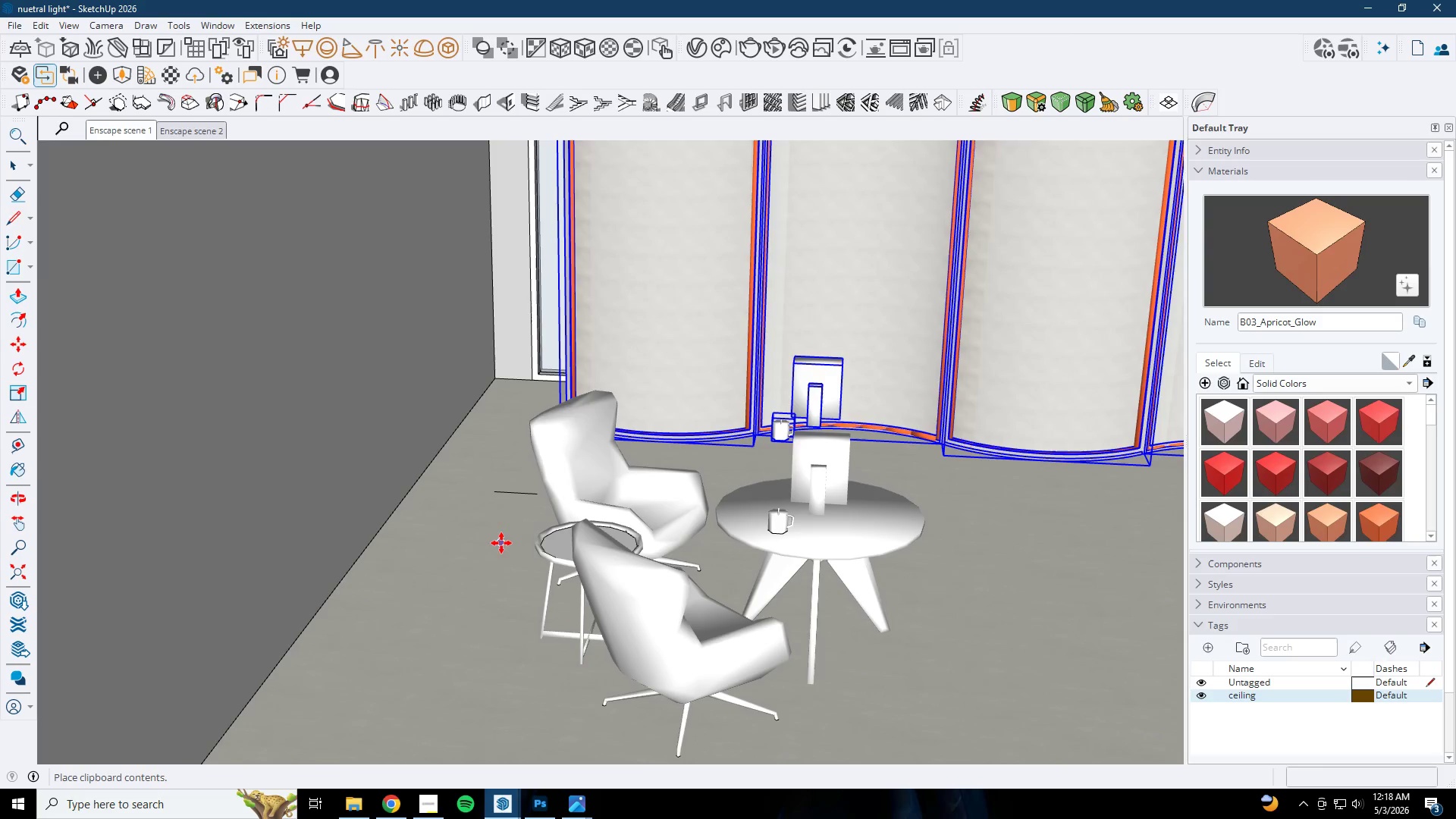 
left_click([502, 559])
 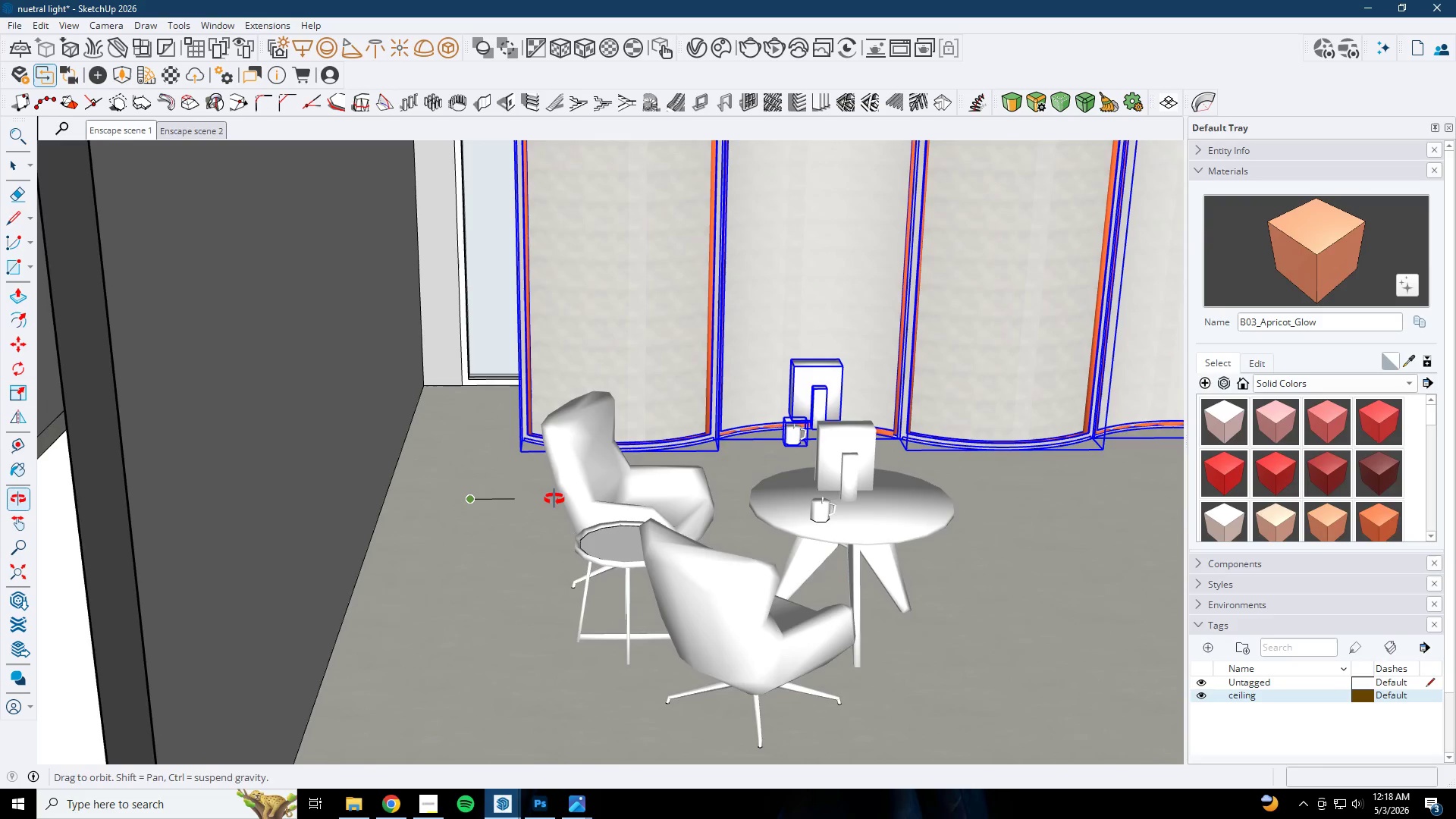 
scroll: coordinate [525, 469], scroll_direction: up, amount: 2.0
 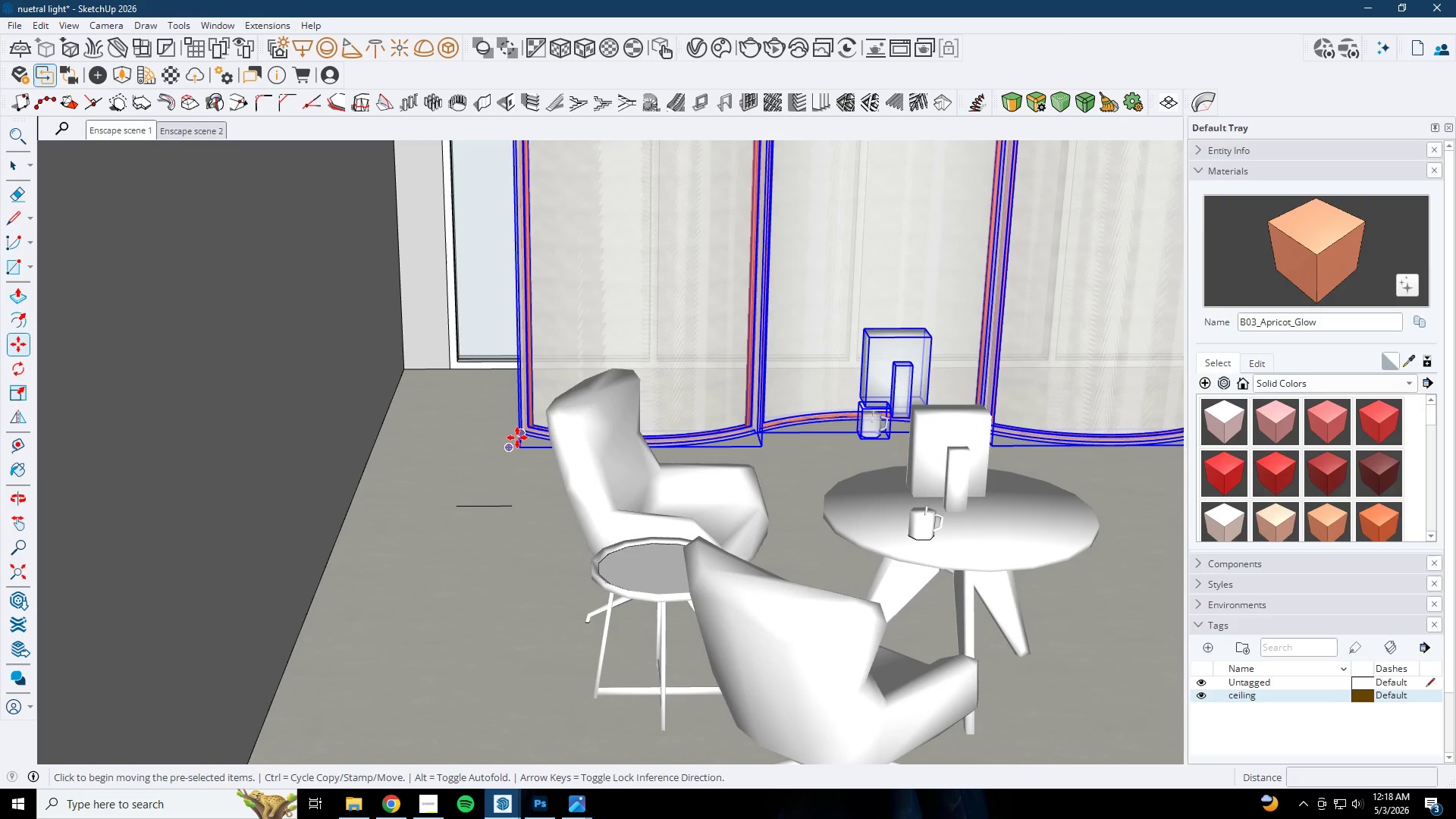 
left_click([517, 437])
 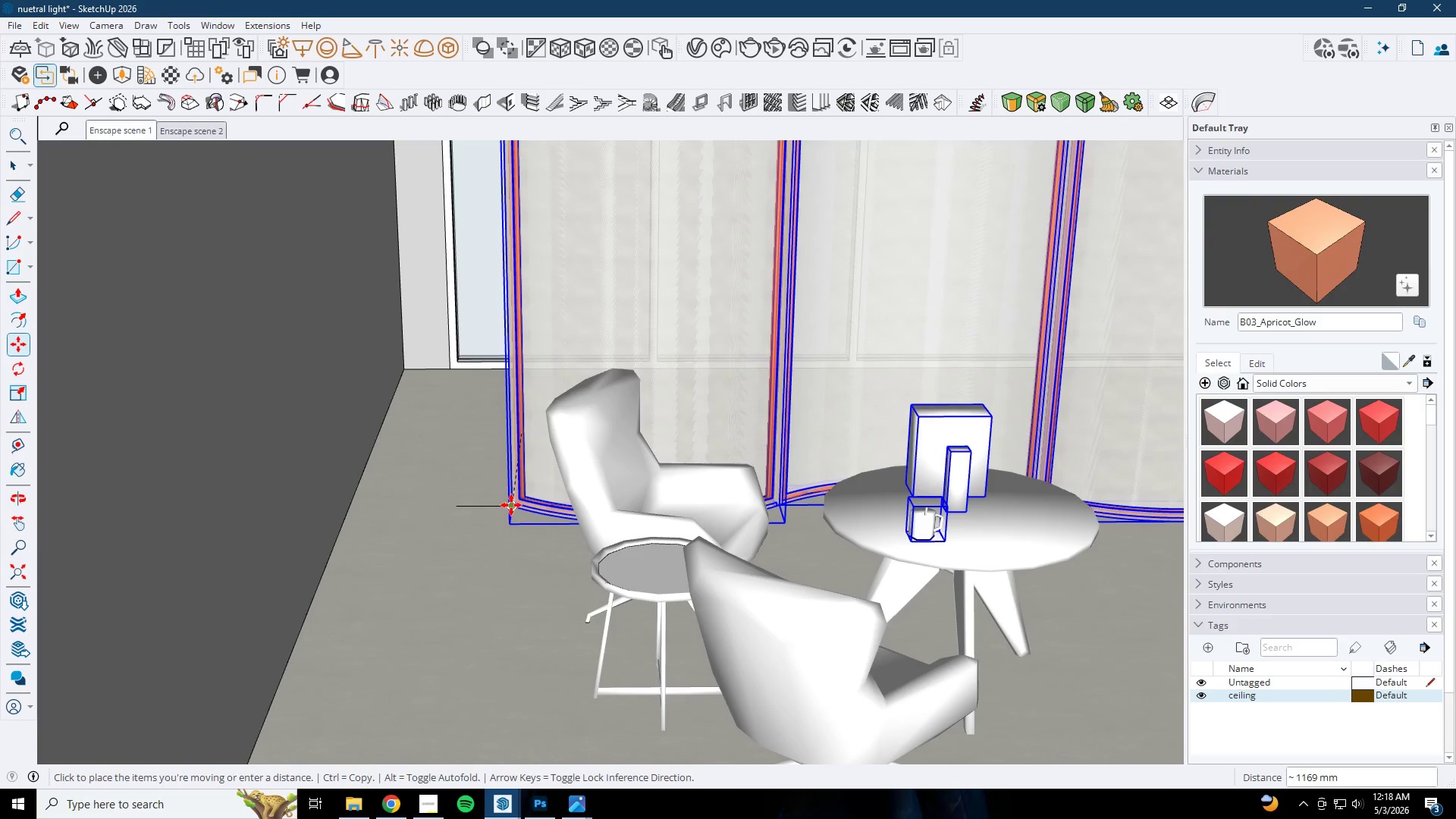 
key(Space)
 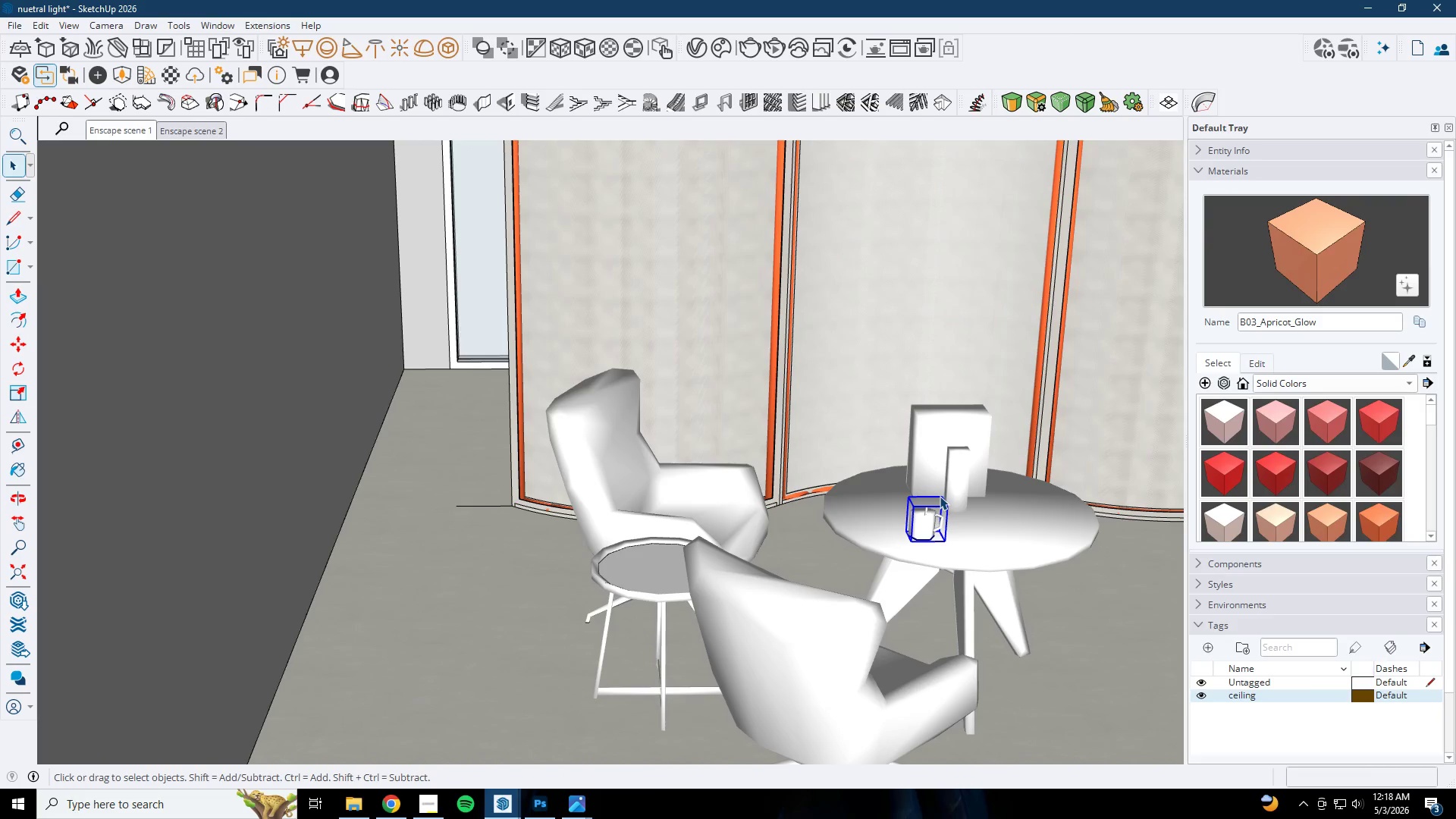 
key(Delete)
 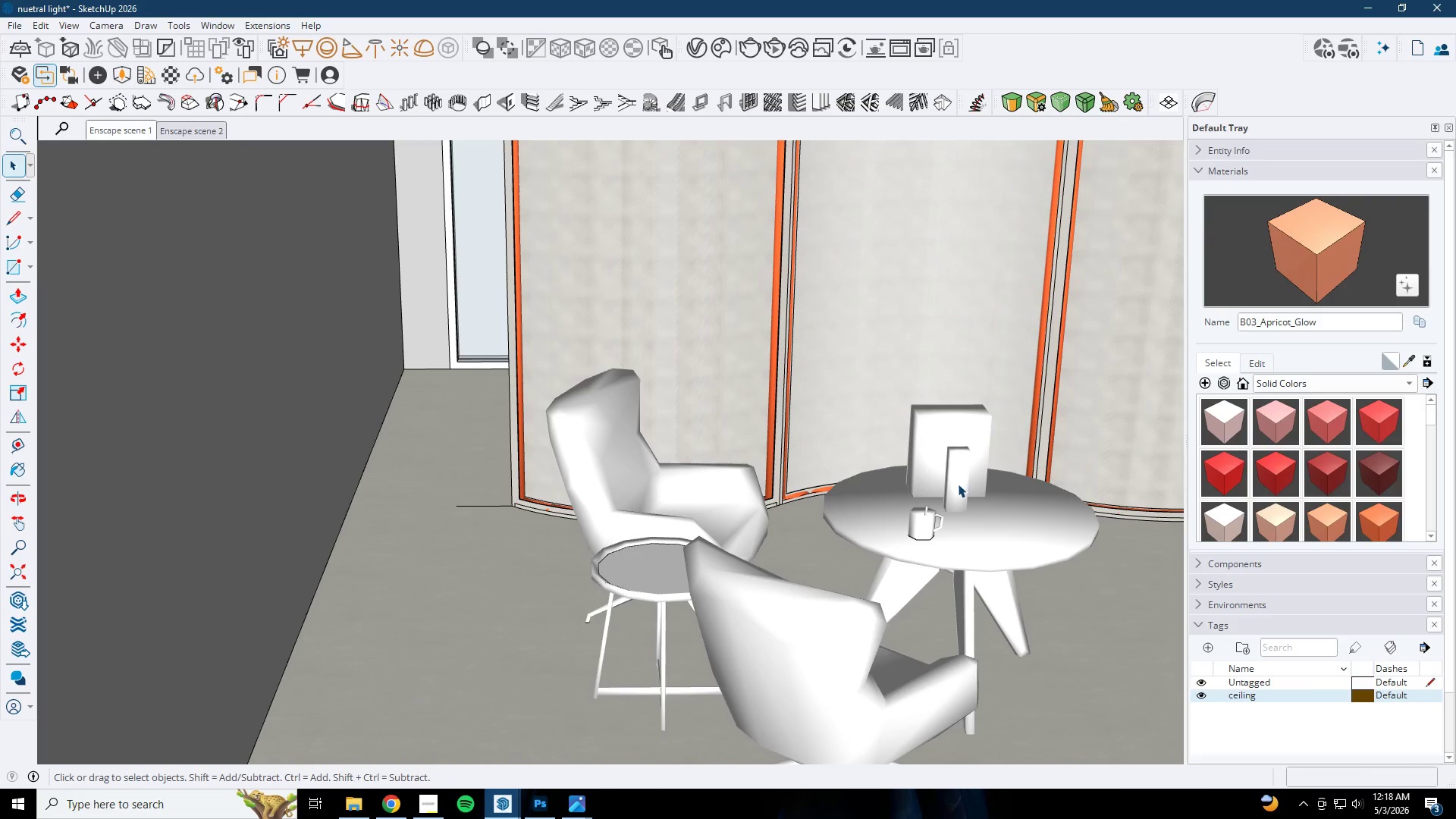 
left_click([958, 484])
 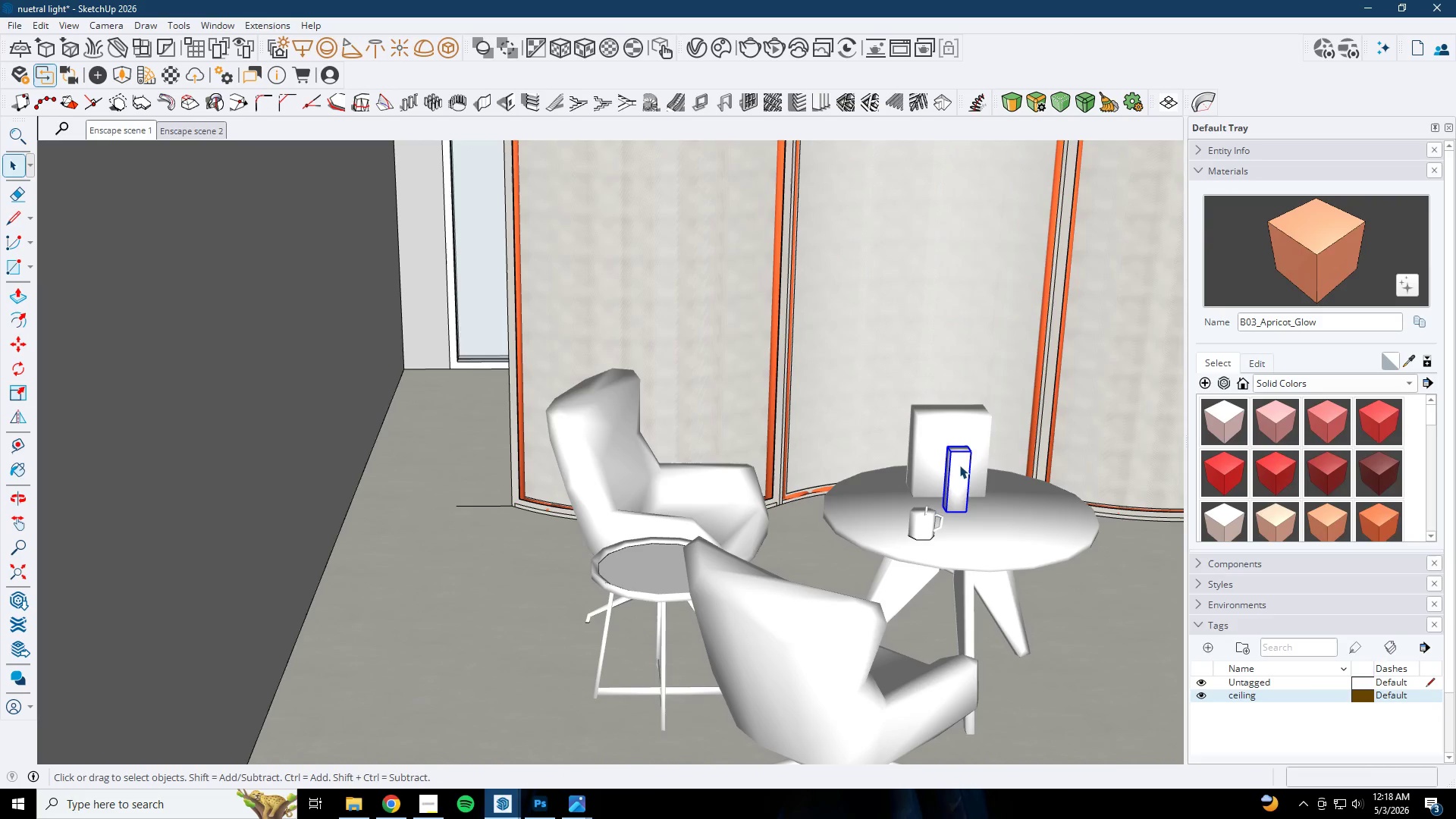 
left_click([968, 425])
 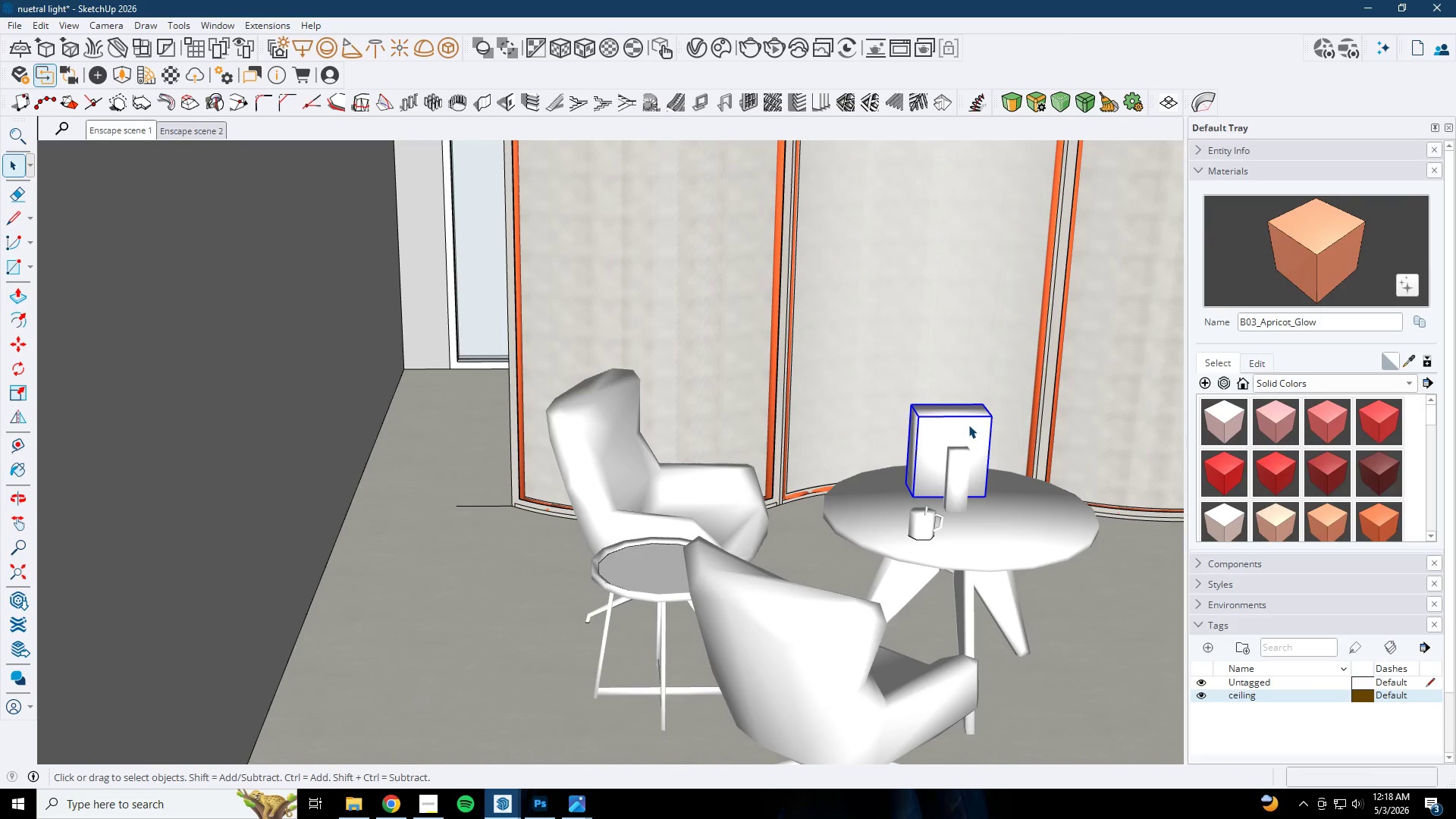 
scroll: coordinate [720, 378], scroll_direction: down, amount: 12.0
 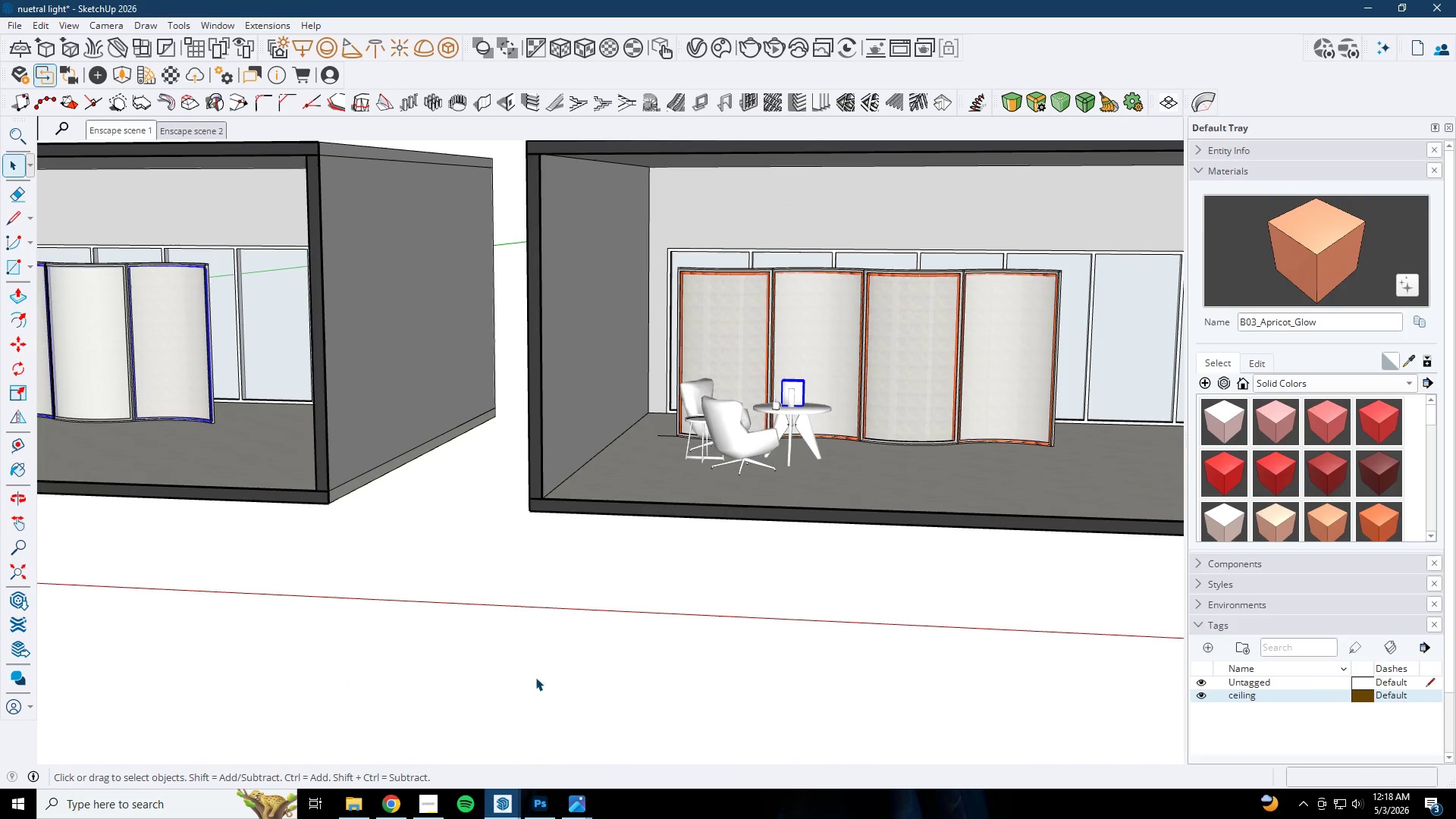 
key(Space)
 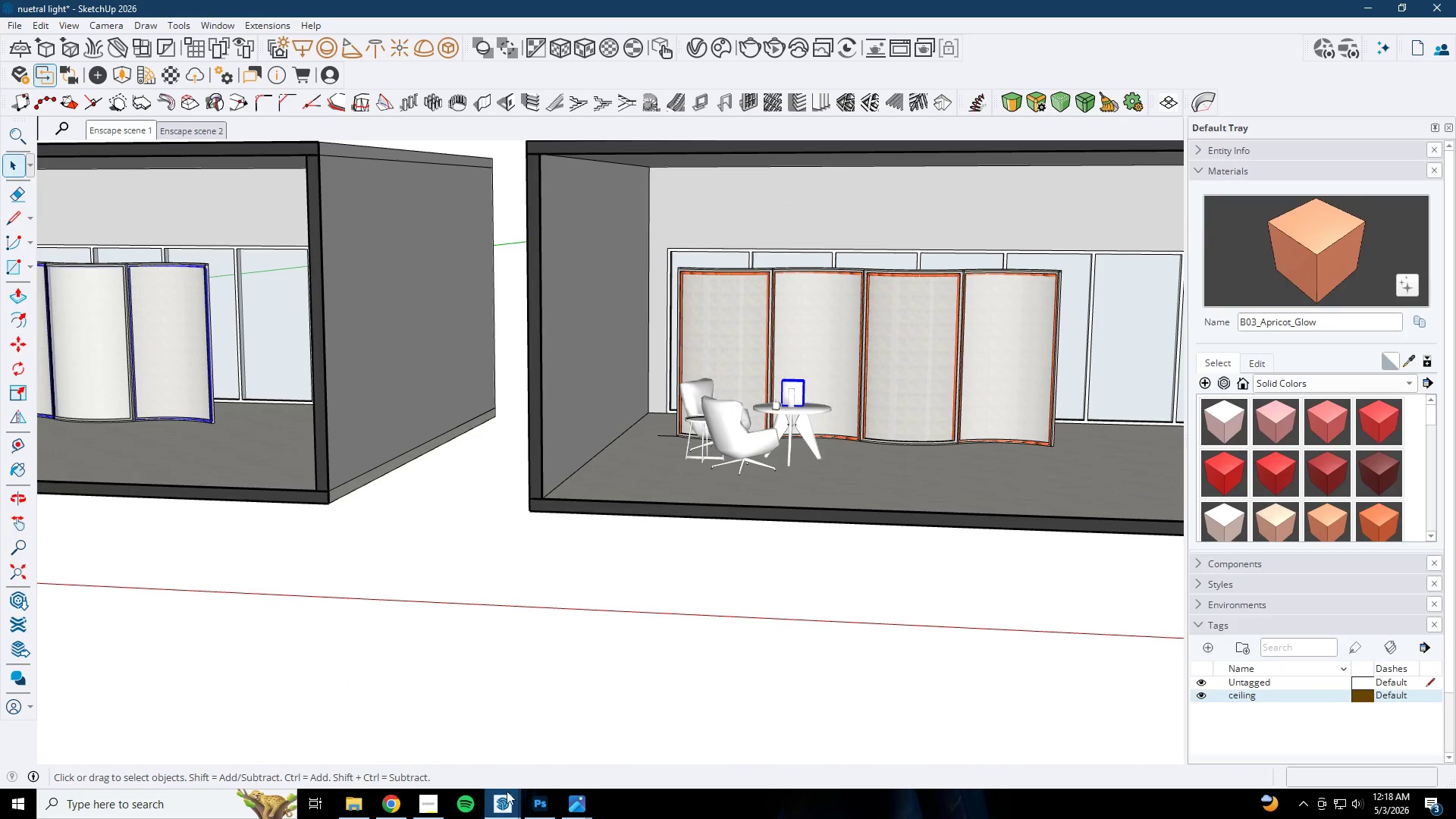 
key(Escape)
 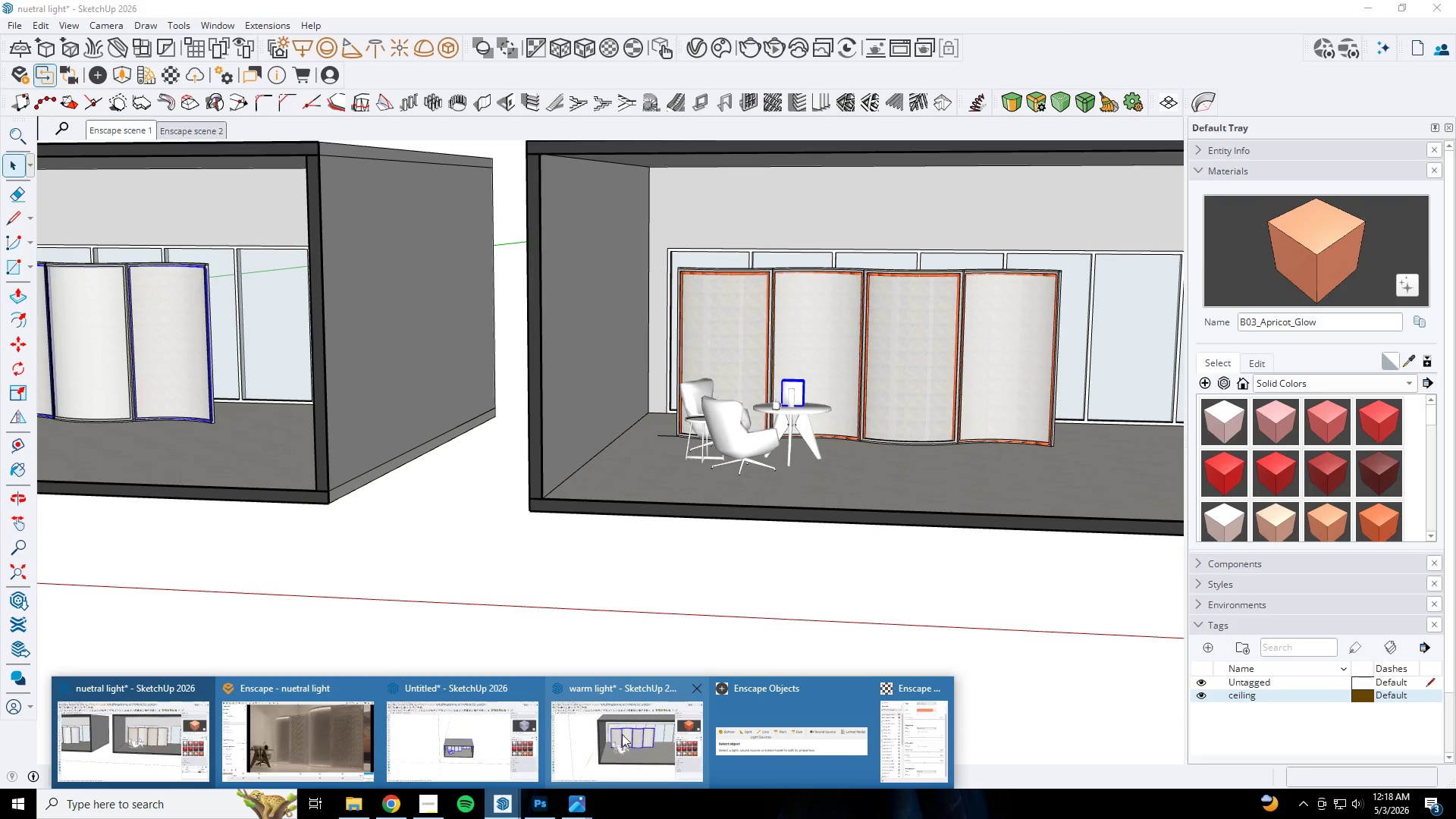 
left_click([323, 747])
 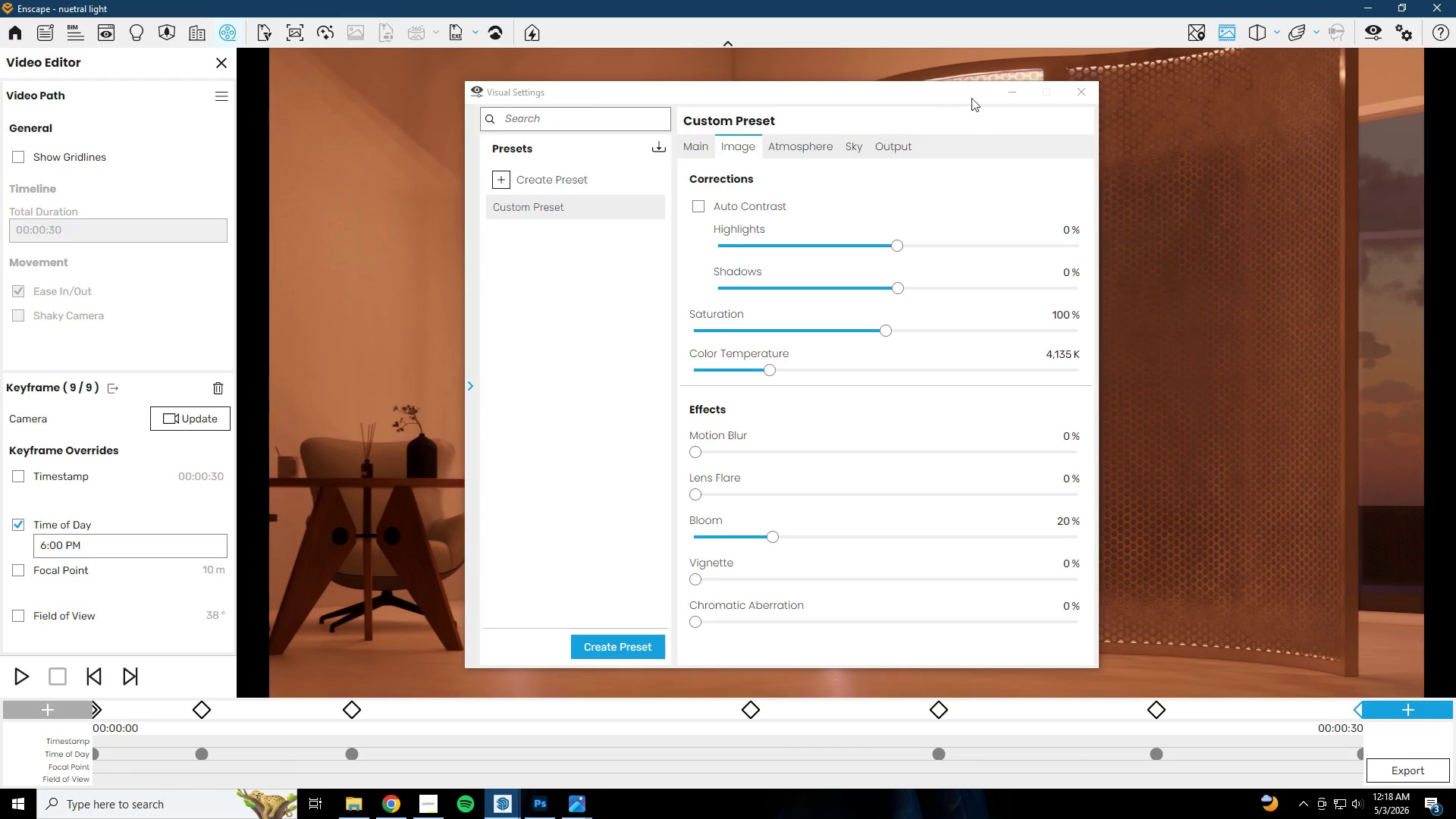 
left_click([1000, 86])
 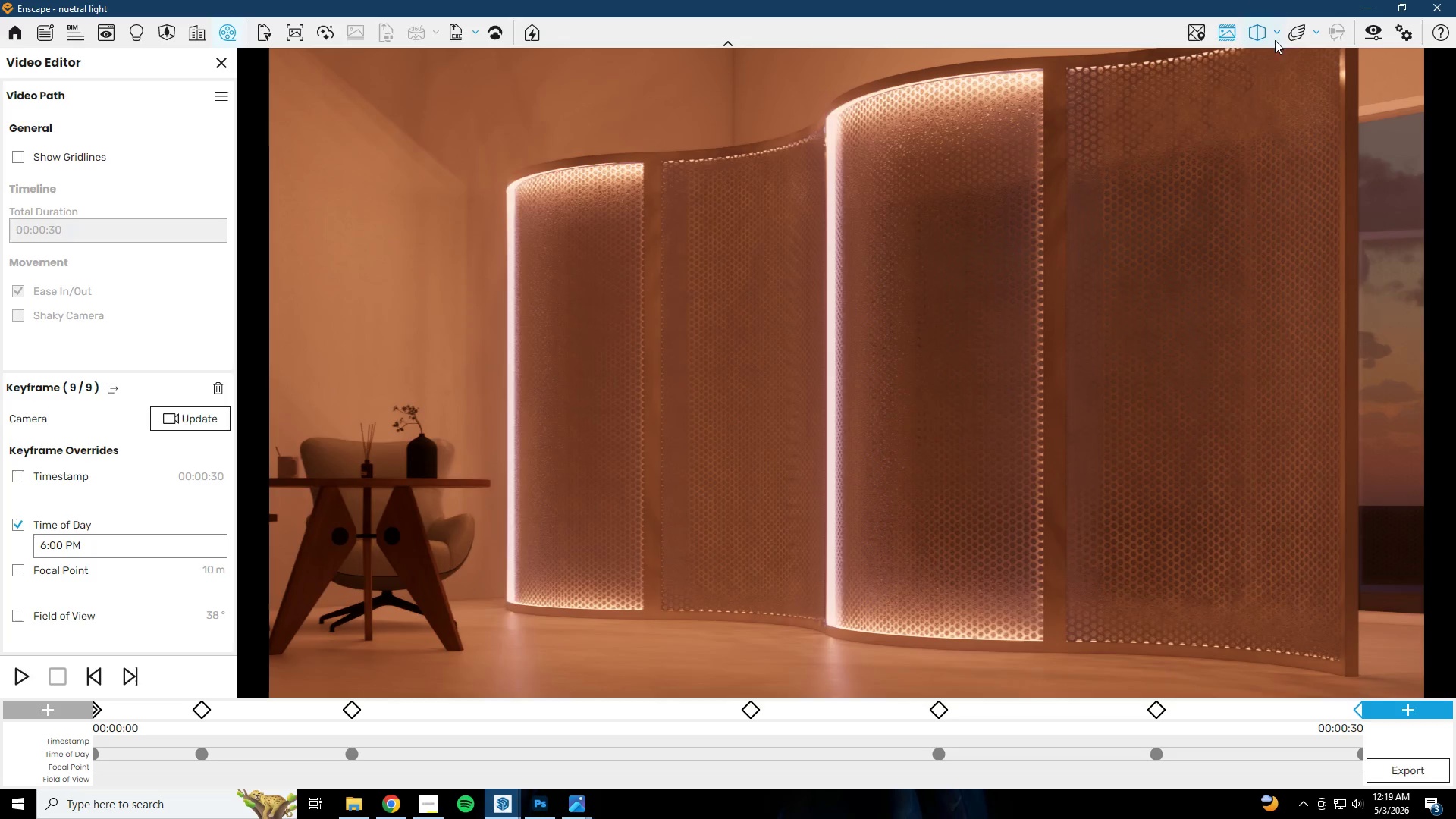 
left_click([1377, 9])
 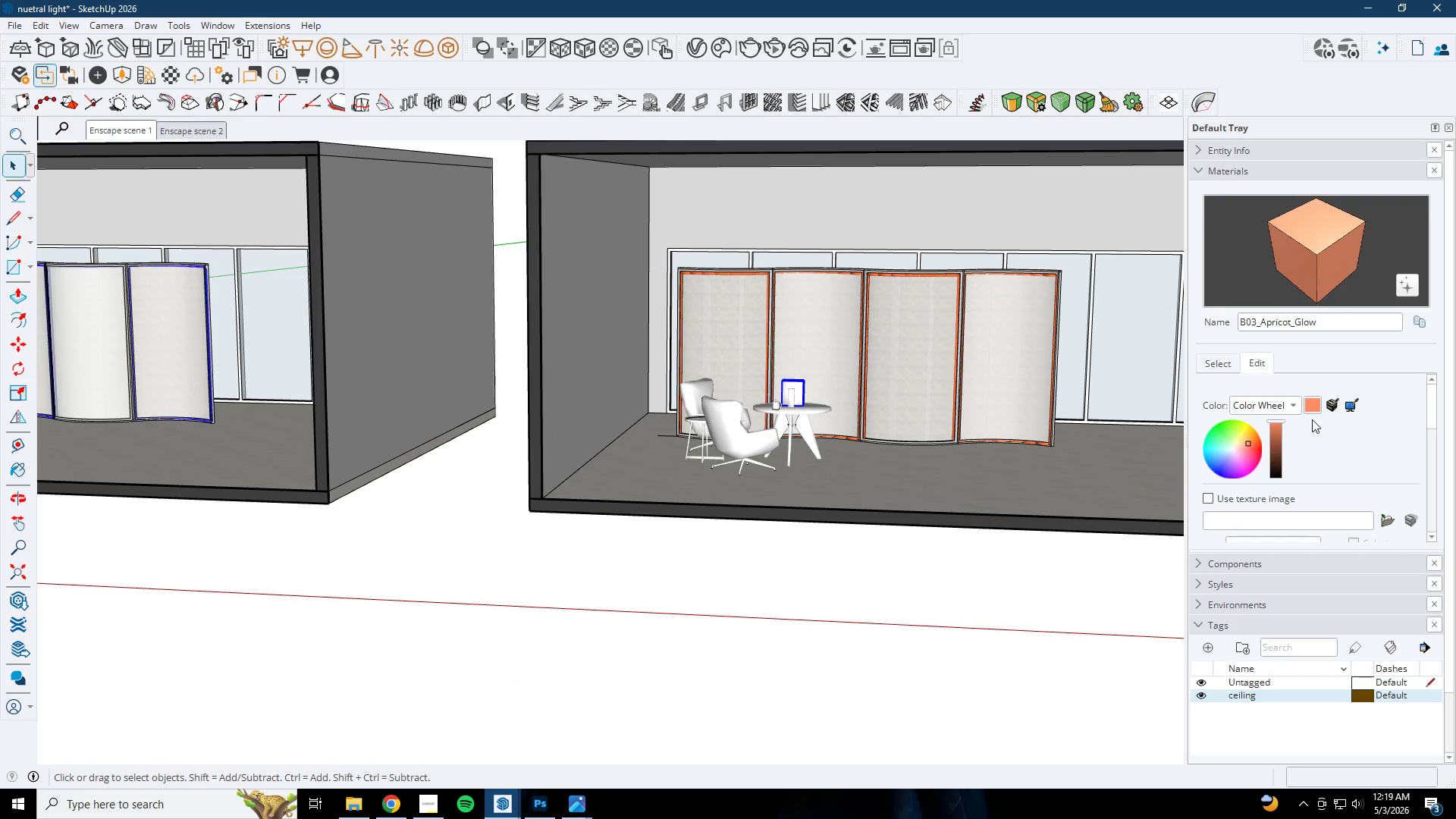 
left_click([1214, 359])
 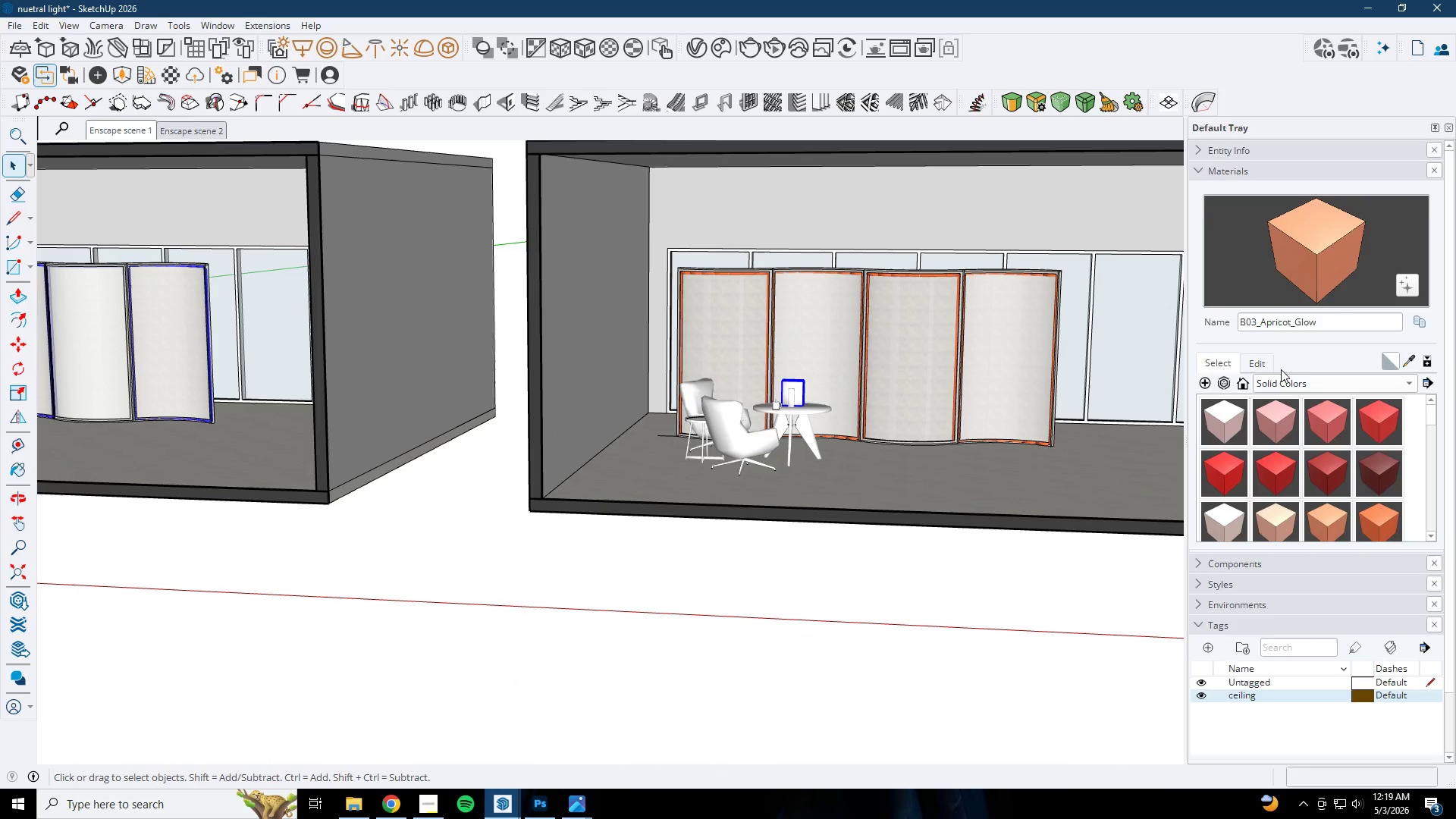 
left_click([1265, 365])
 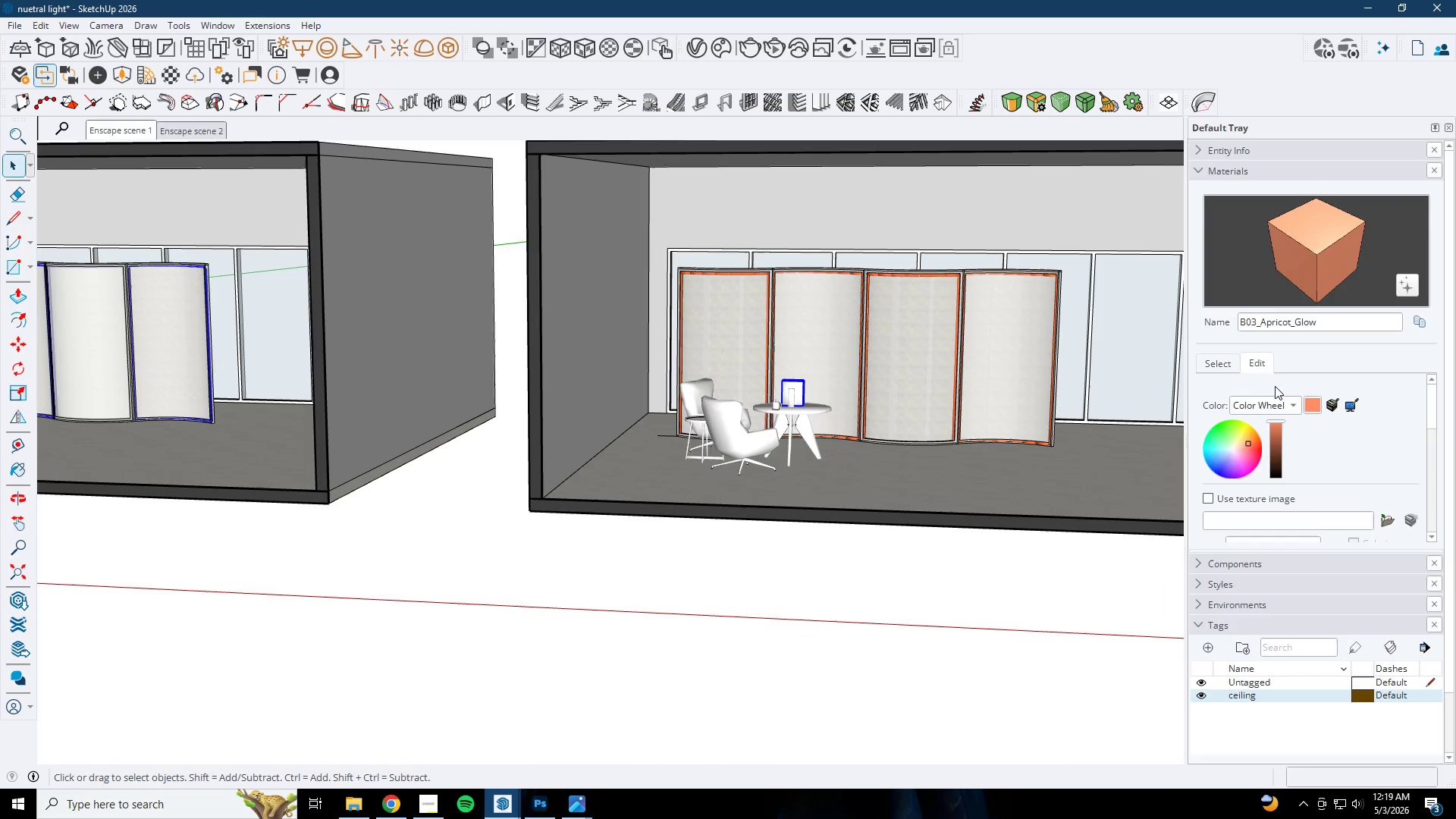 
left_click([1293, 399])
 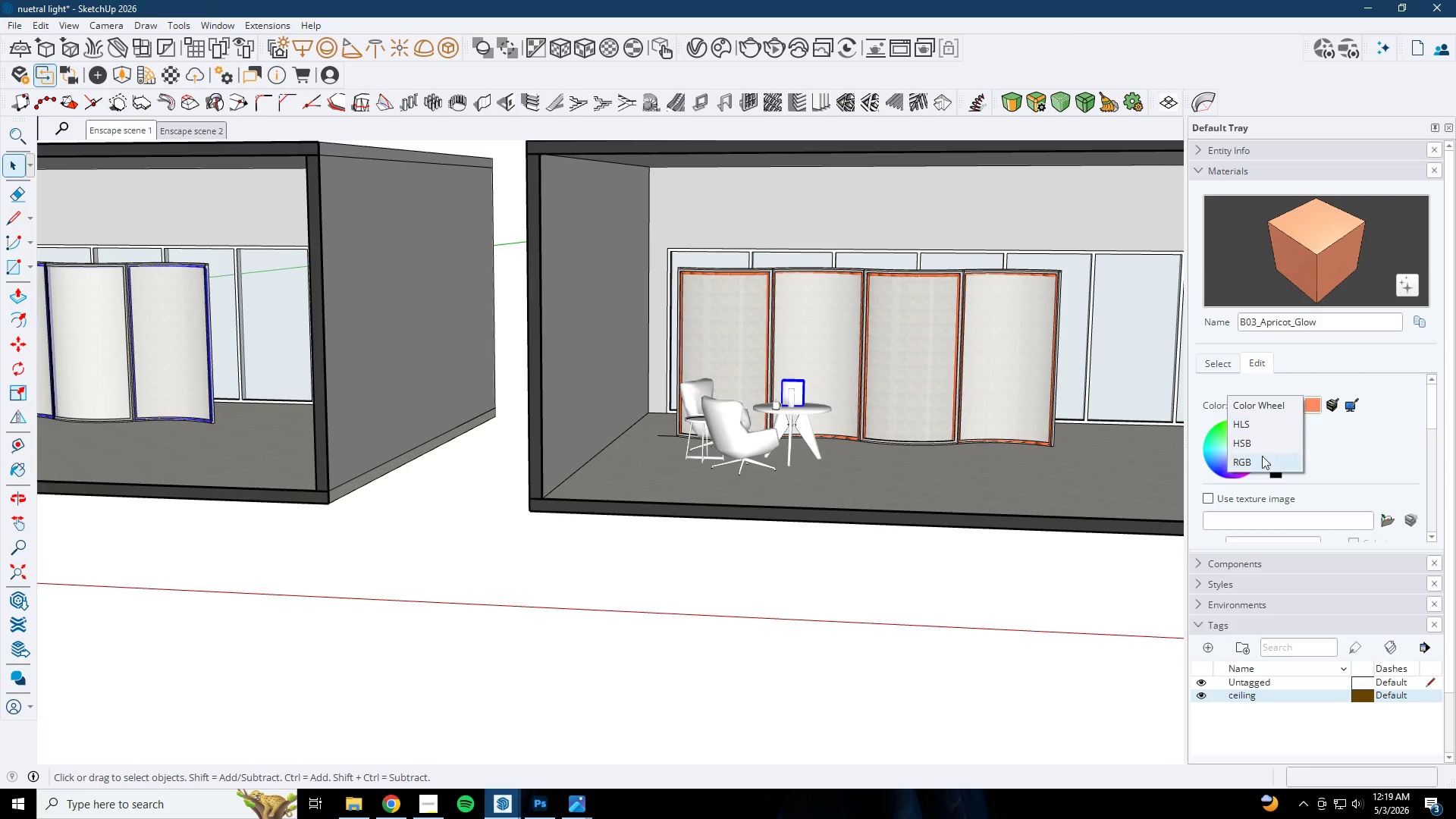 
left_click([1262, 459])
 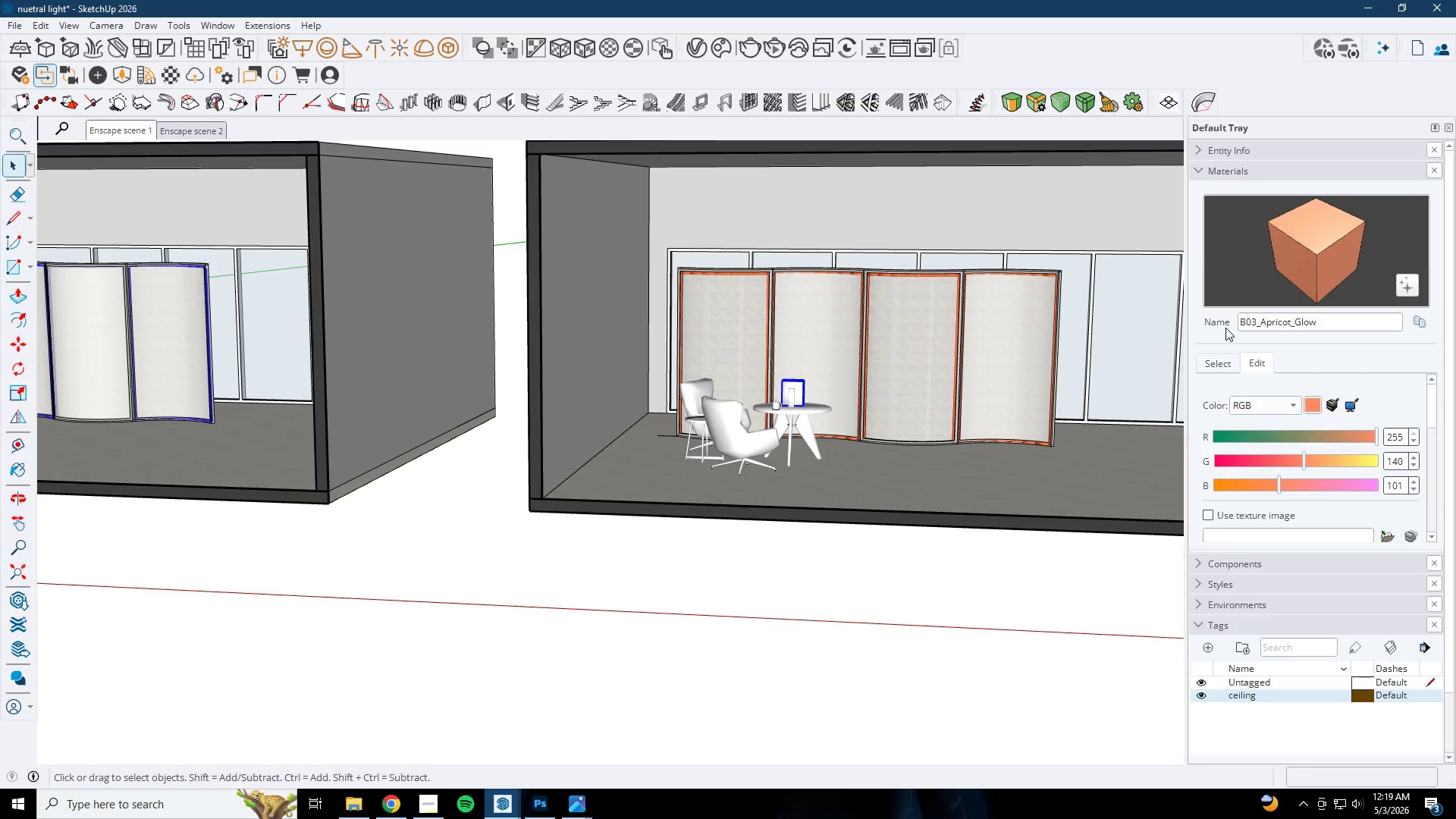 
wait(28.73)
 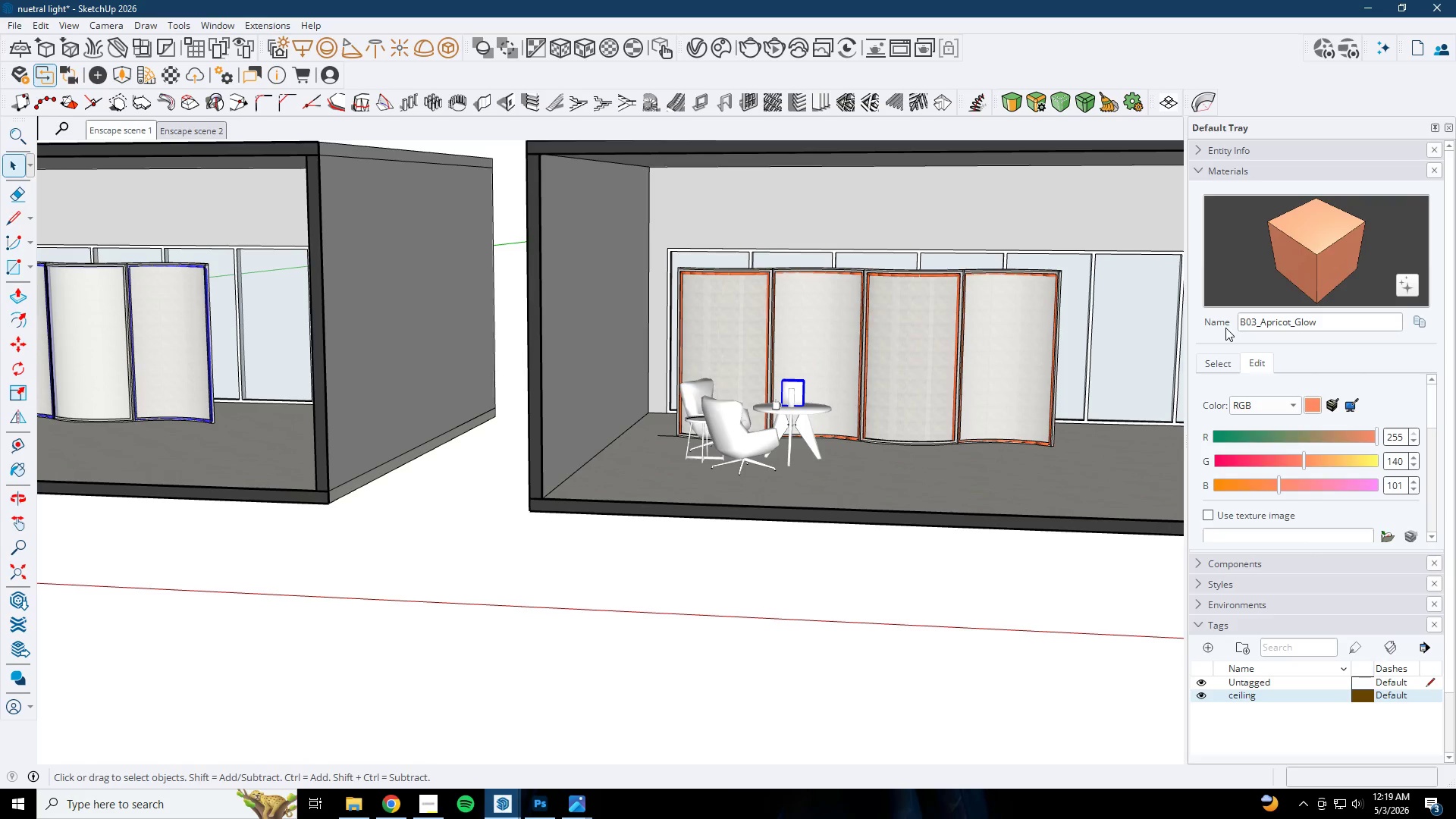 
left_click_drag(start_coordinate=[1404, 459], to_coordinate=[1354, 455])
 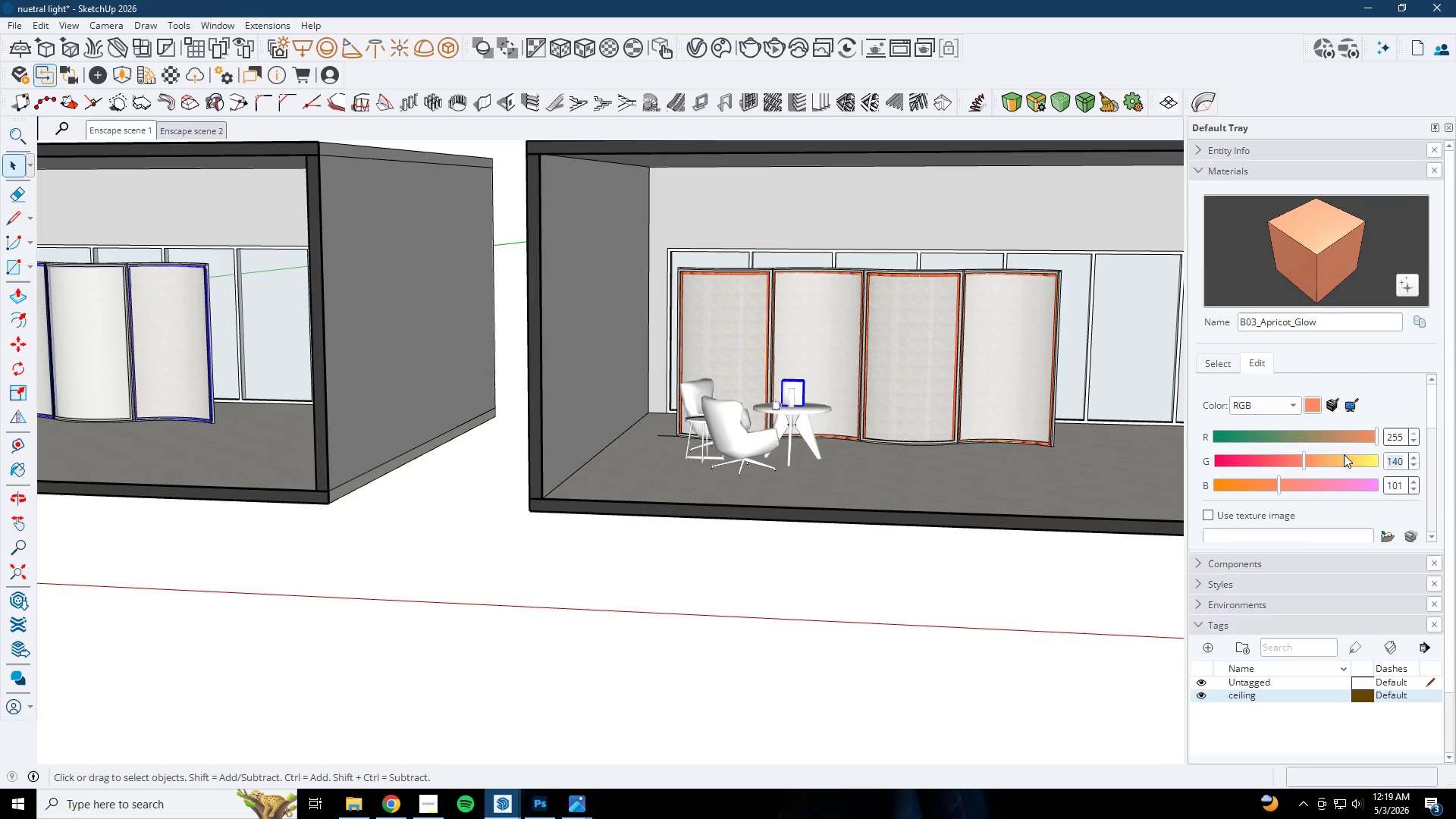 
key(Numpad1)
 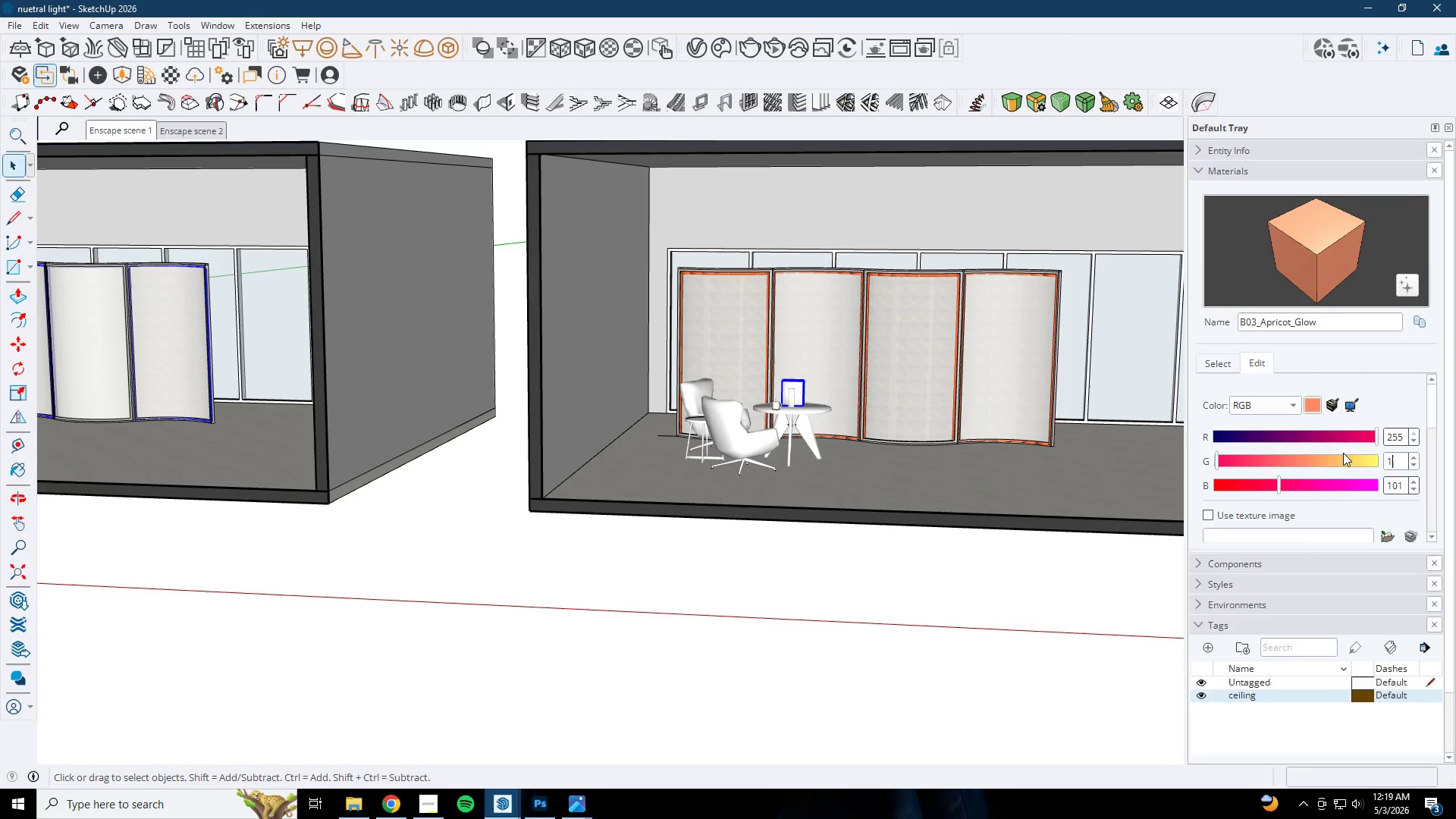 
key(Numpad9)
 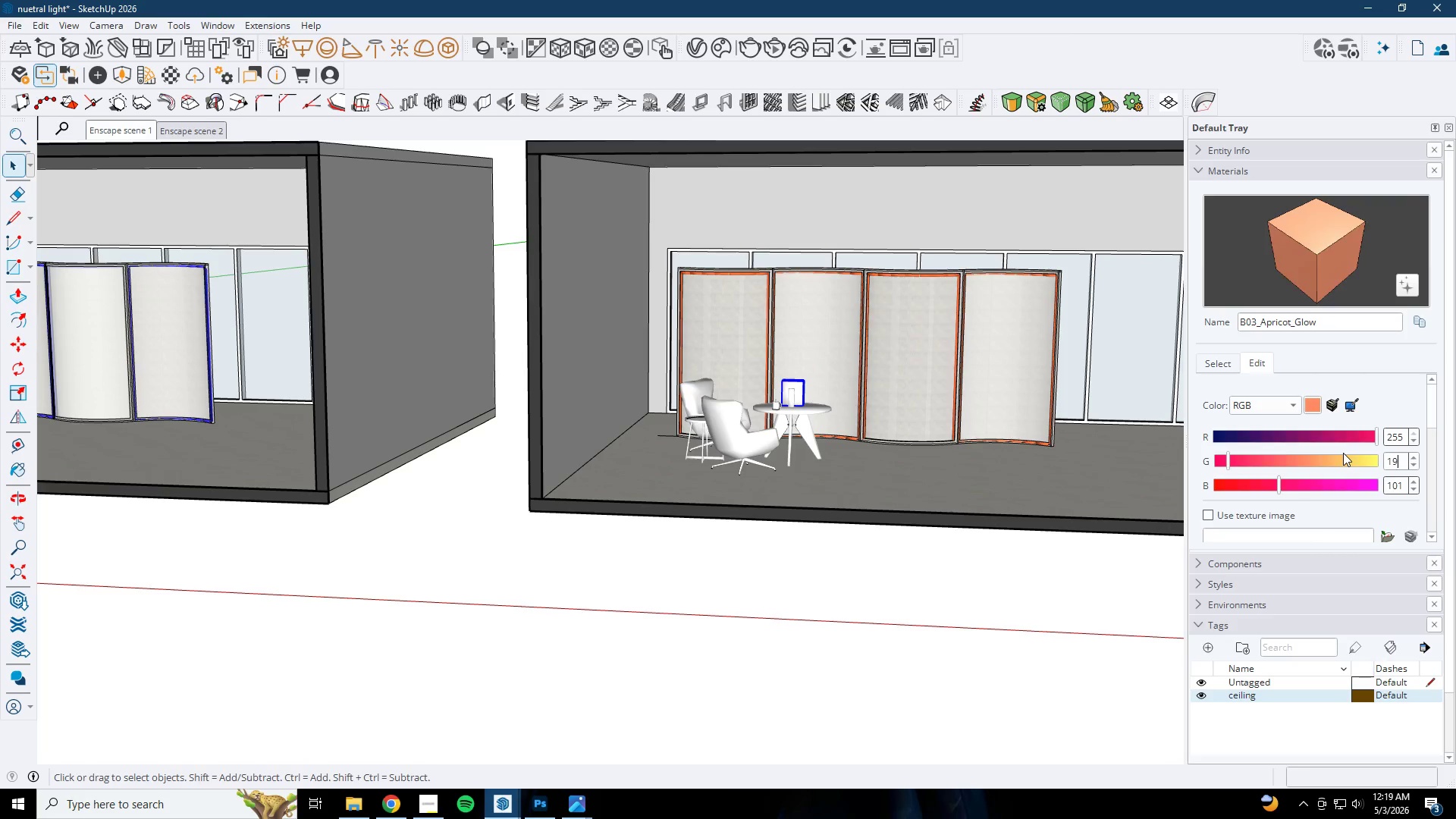 
key(Numpad6)
 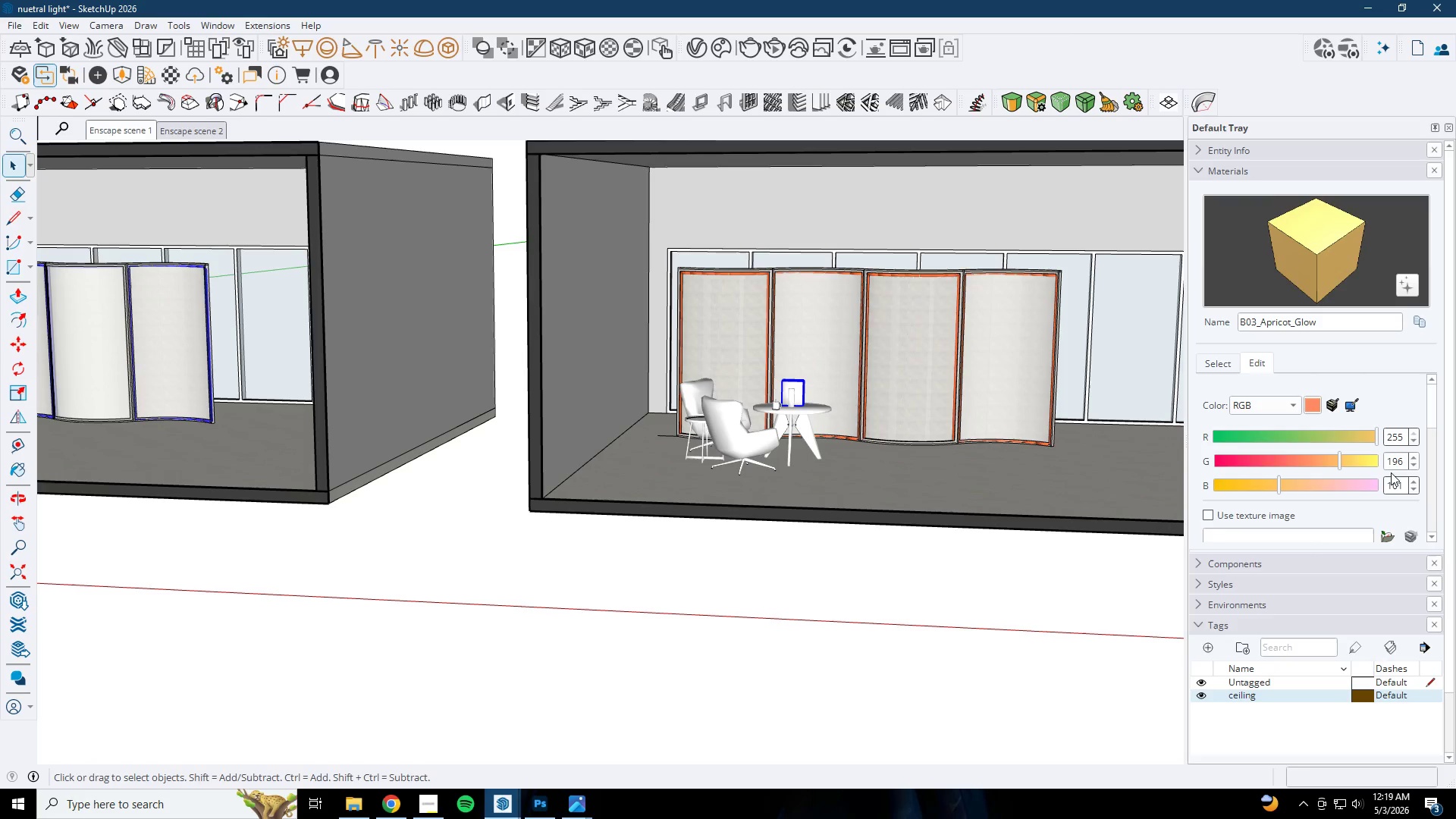 
left_click_drag(start_coordinate=[1404, 480], to_coordinate=[1367, 482])
 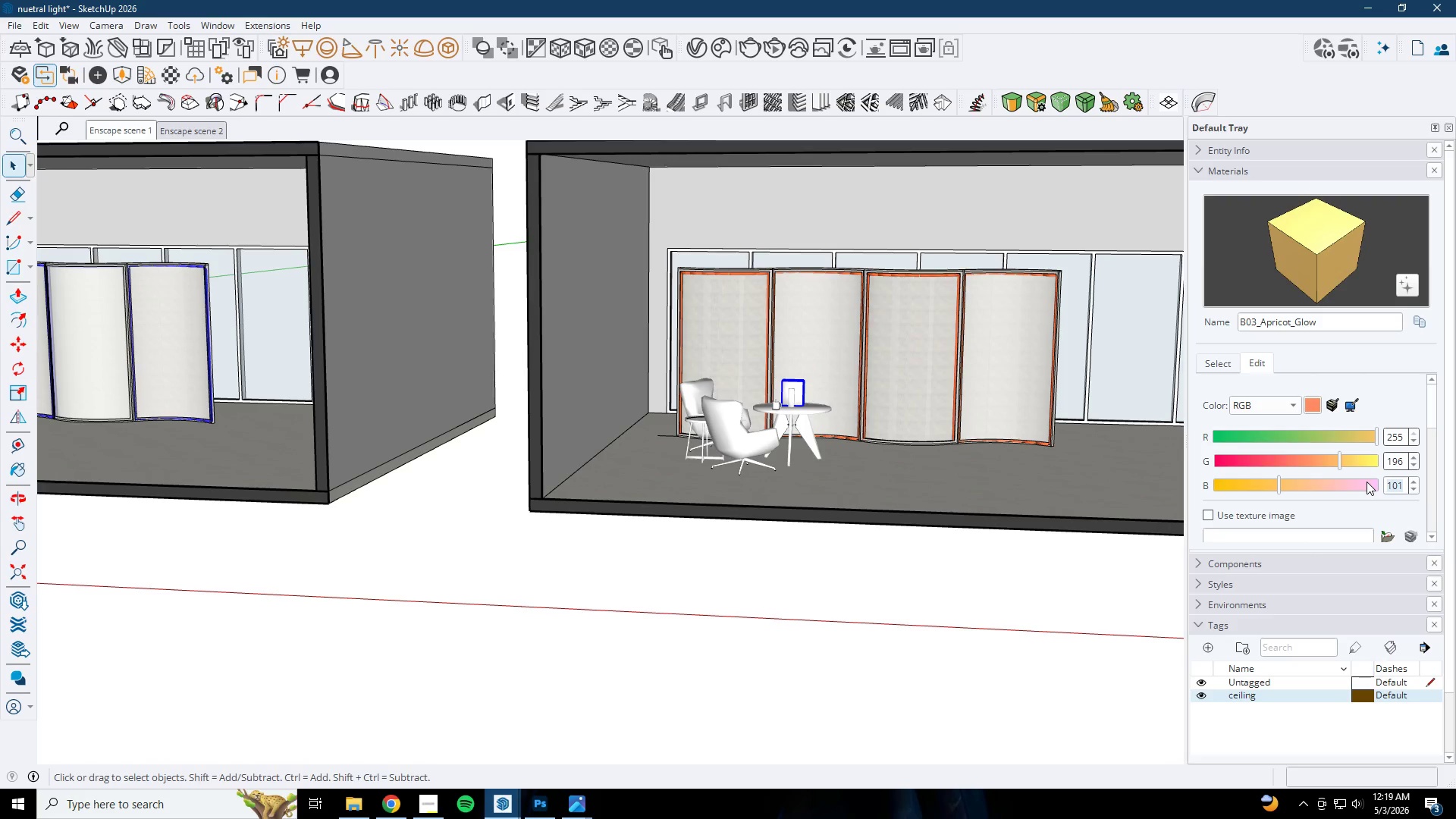 
key(Numpad1)
 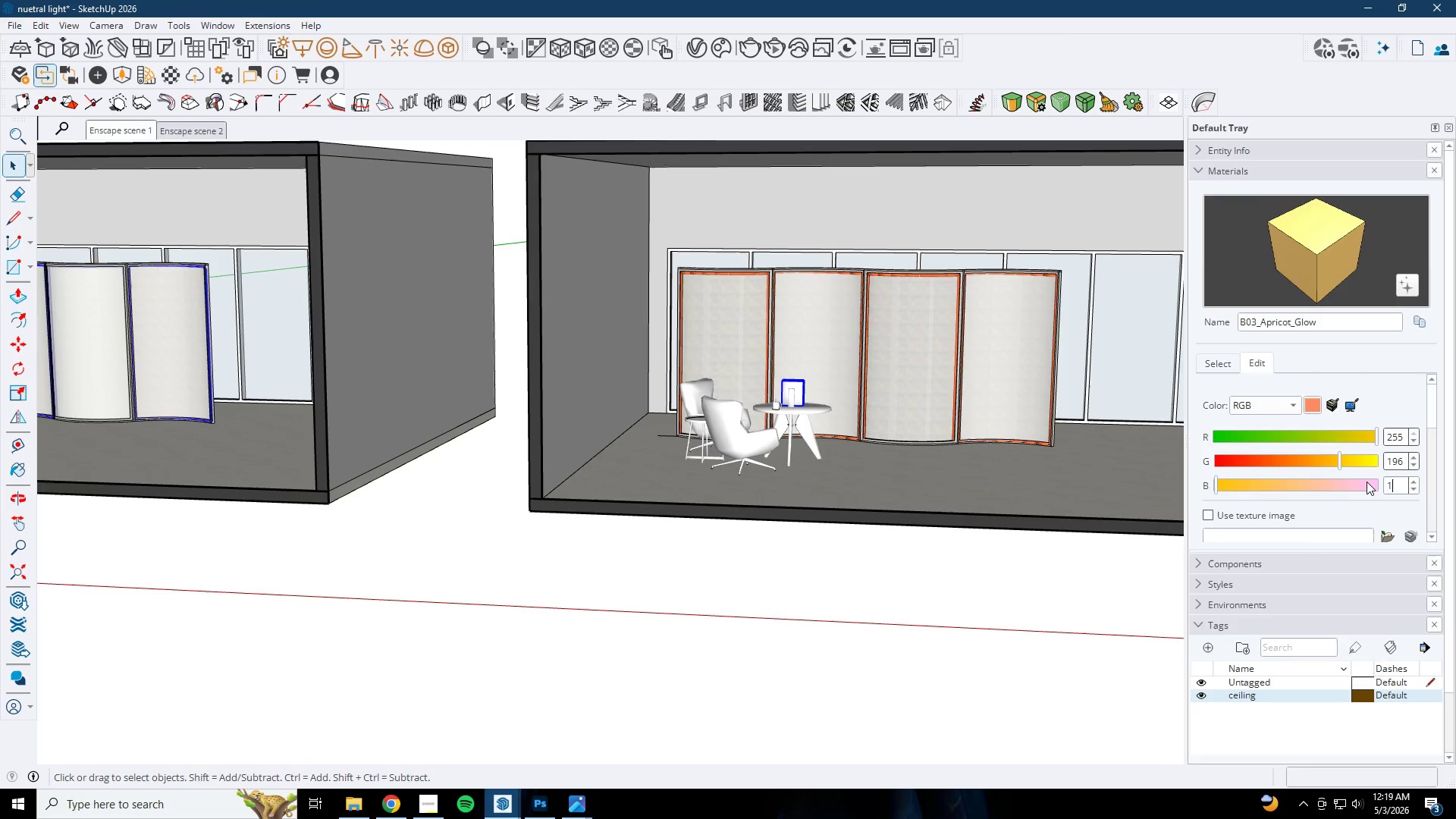 
key(Numpad2)
 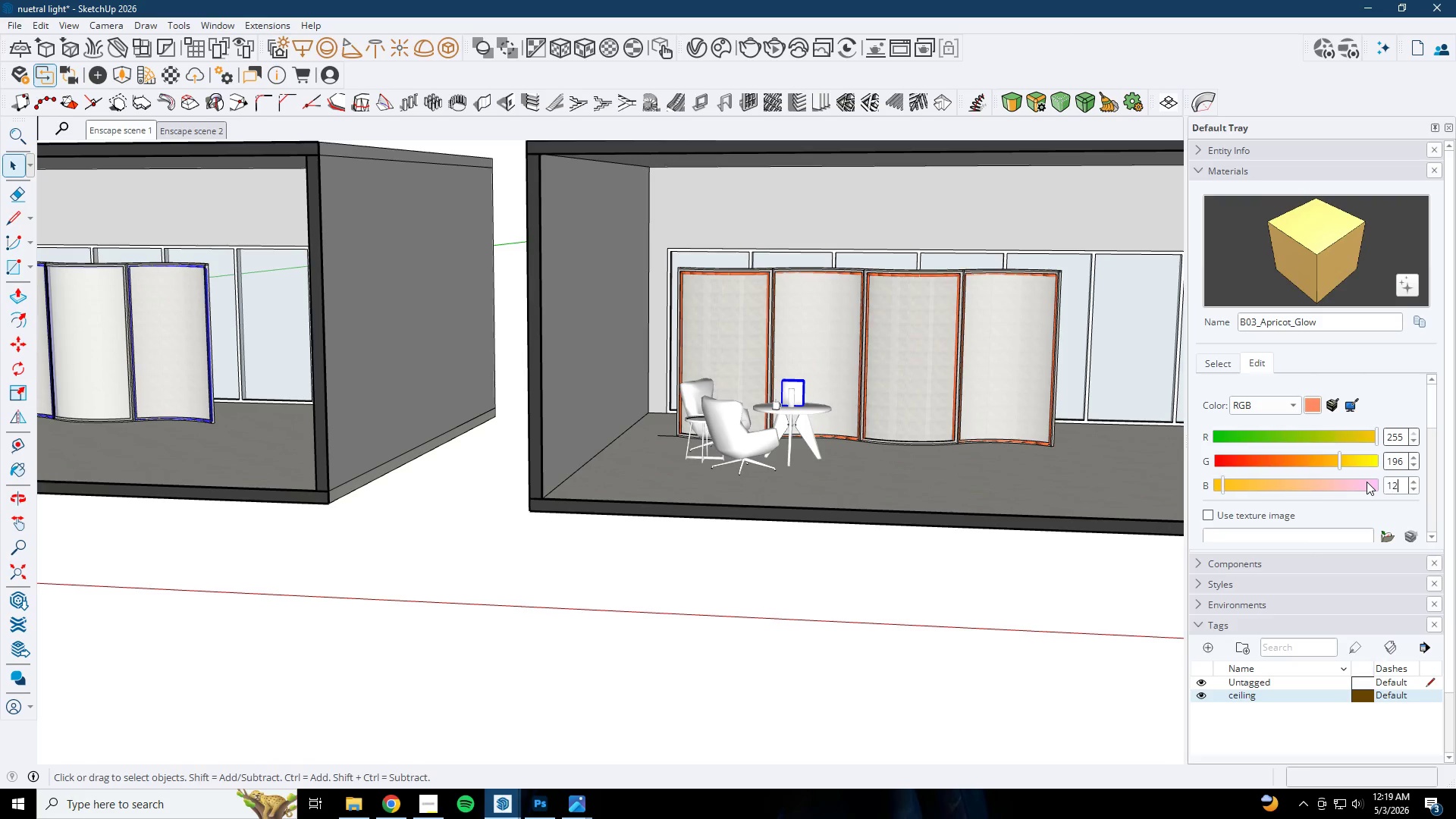 
key(Numpad0)
 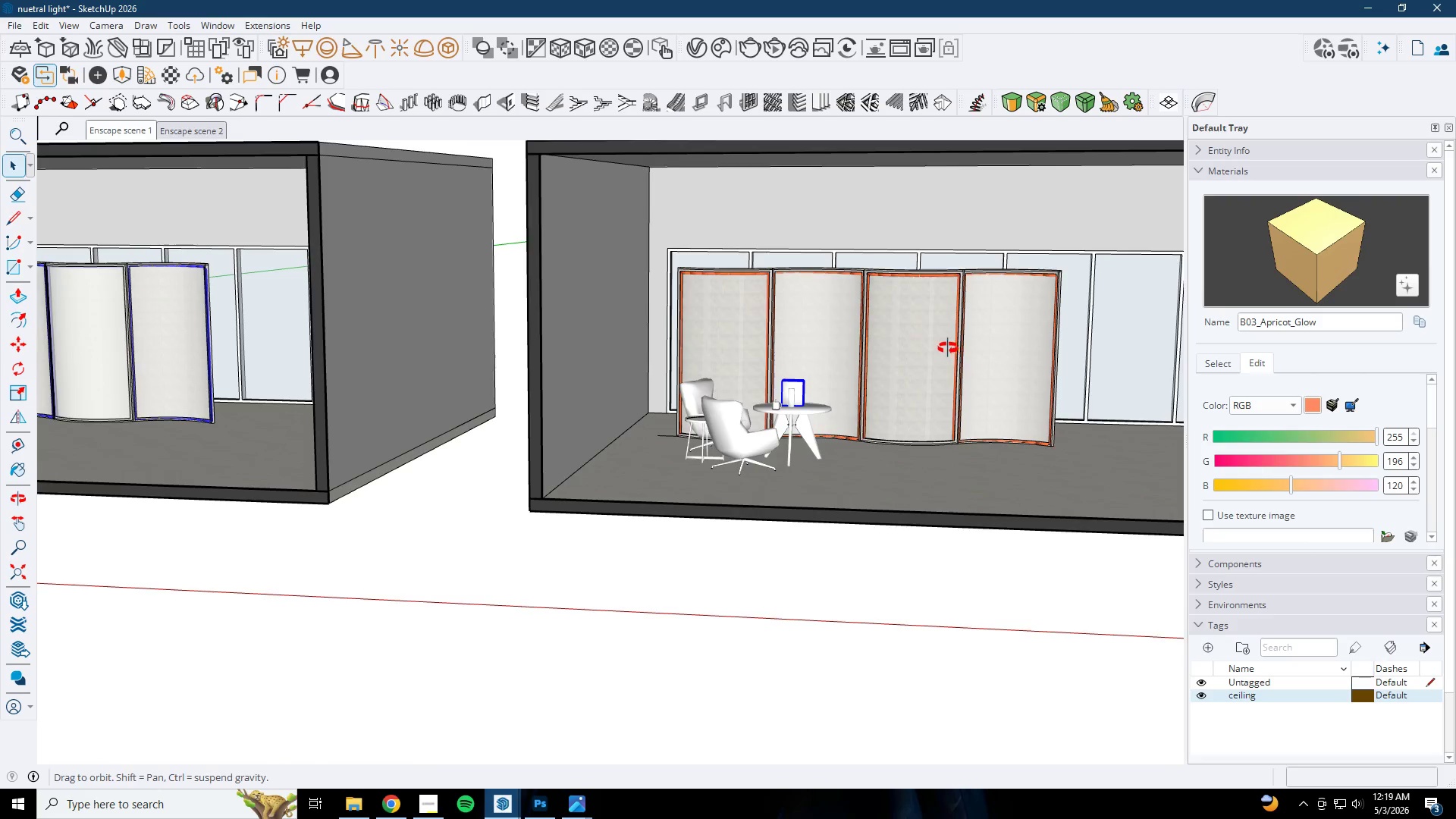 
scroll: coordinate [1105, 281], scroll_direction: up, amount: 6.0
 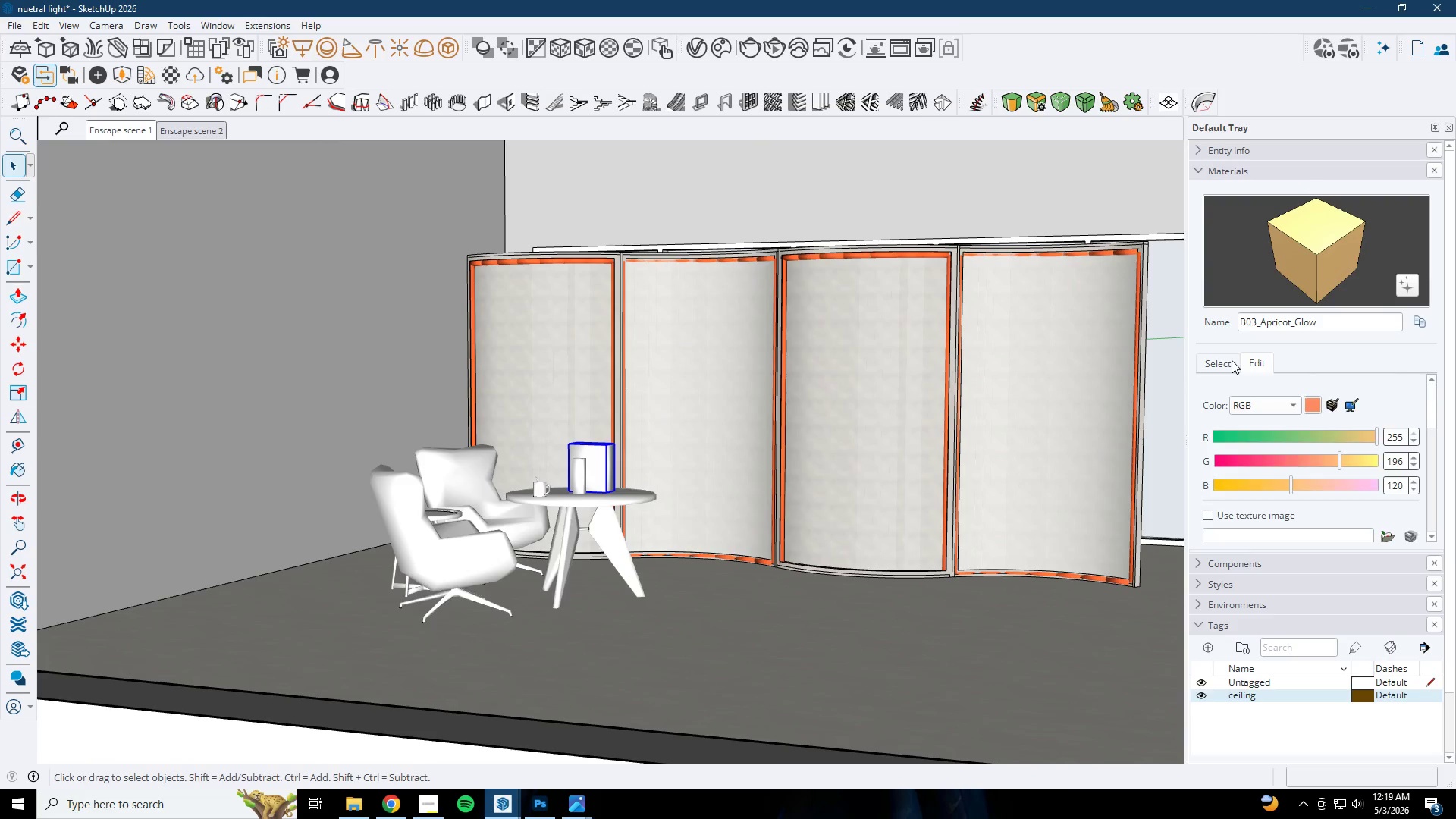 
double_click([1258, 360])
 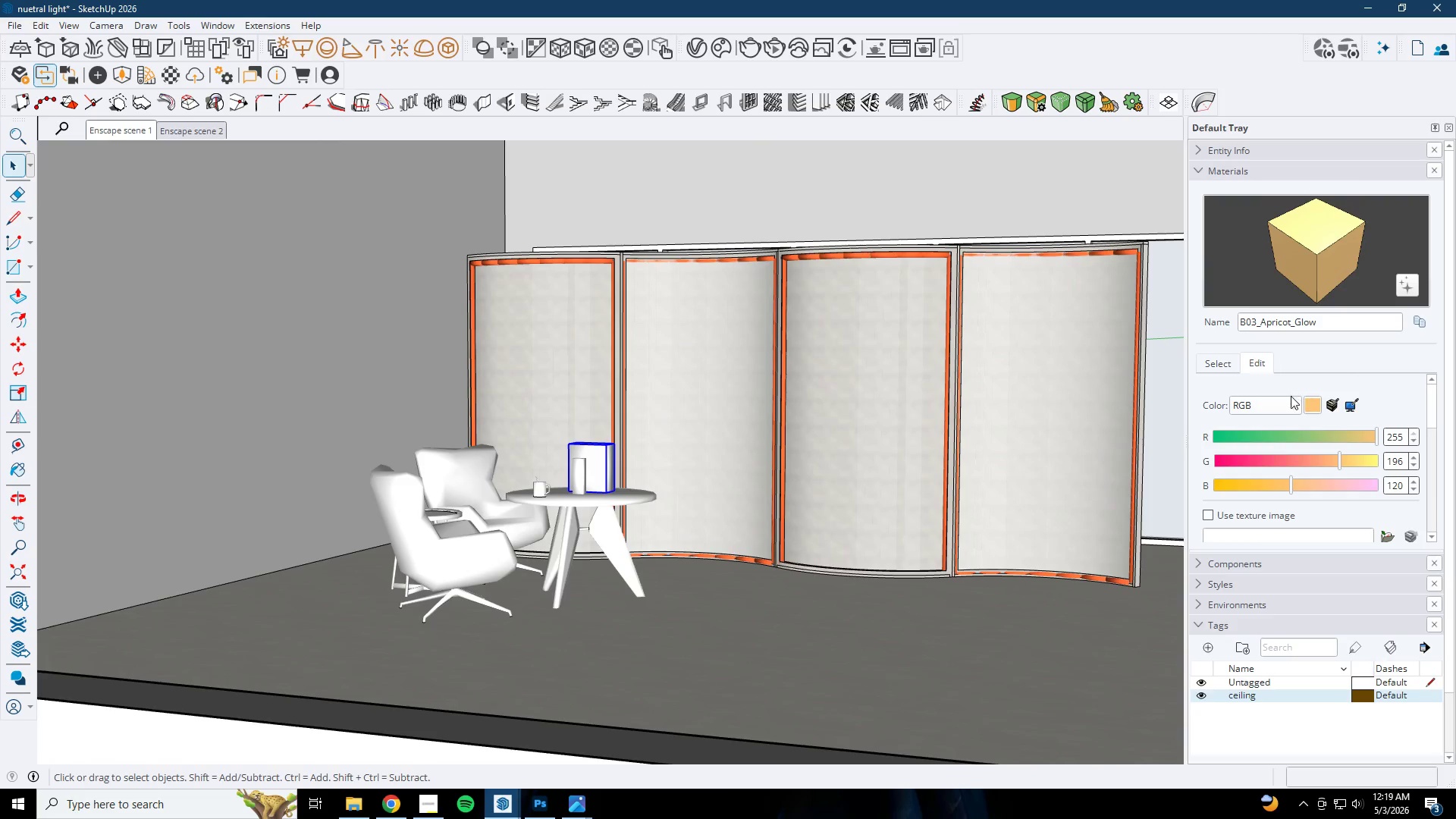 
left_click([1291, 406])
 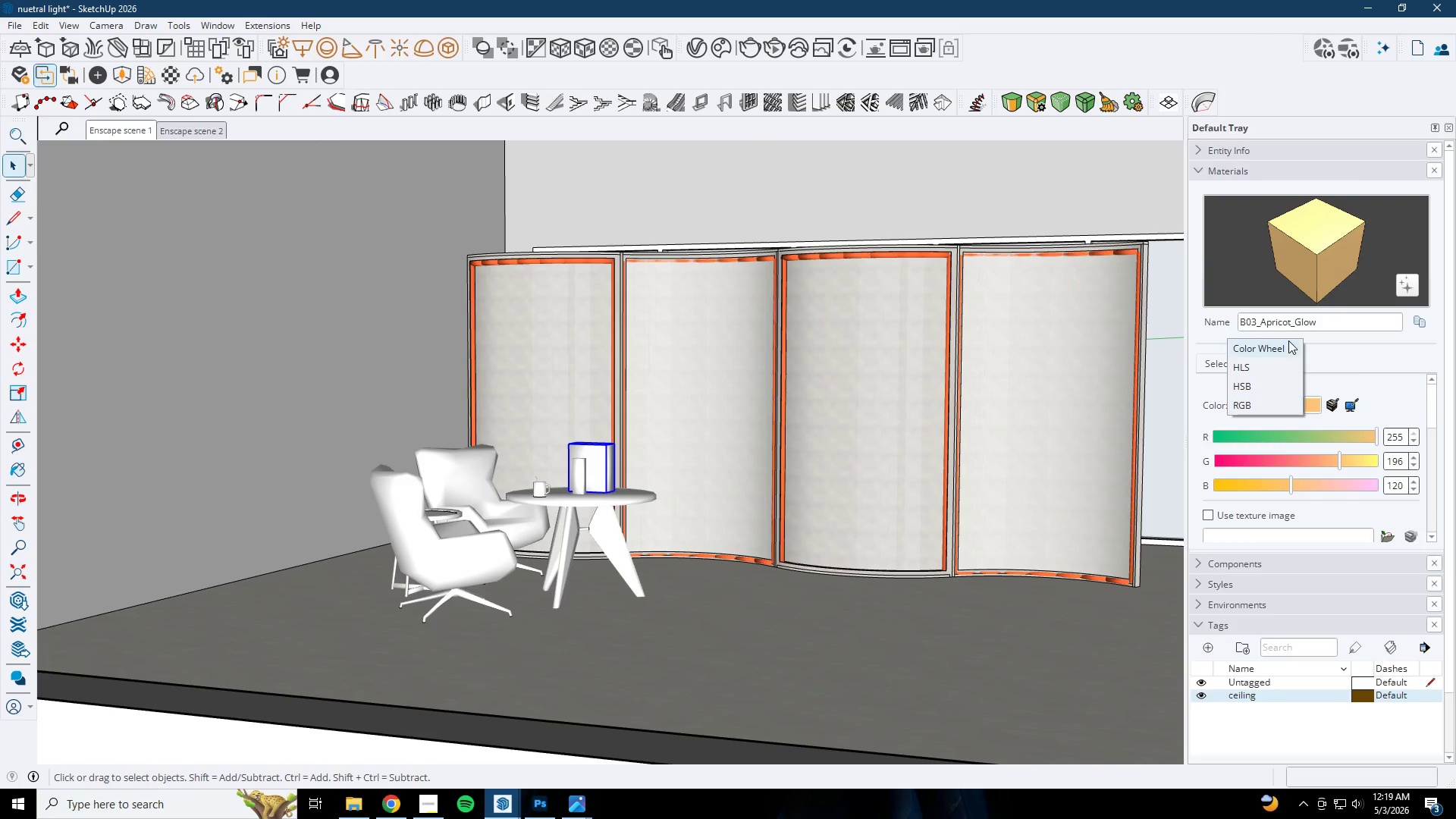 
left_click([1288, 340])
 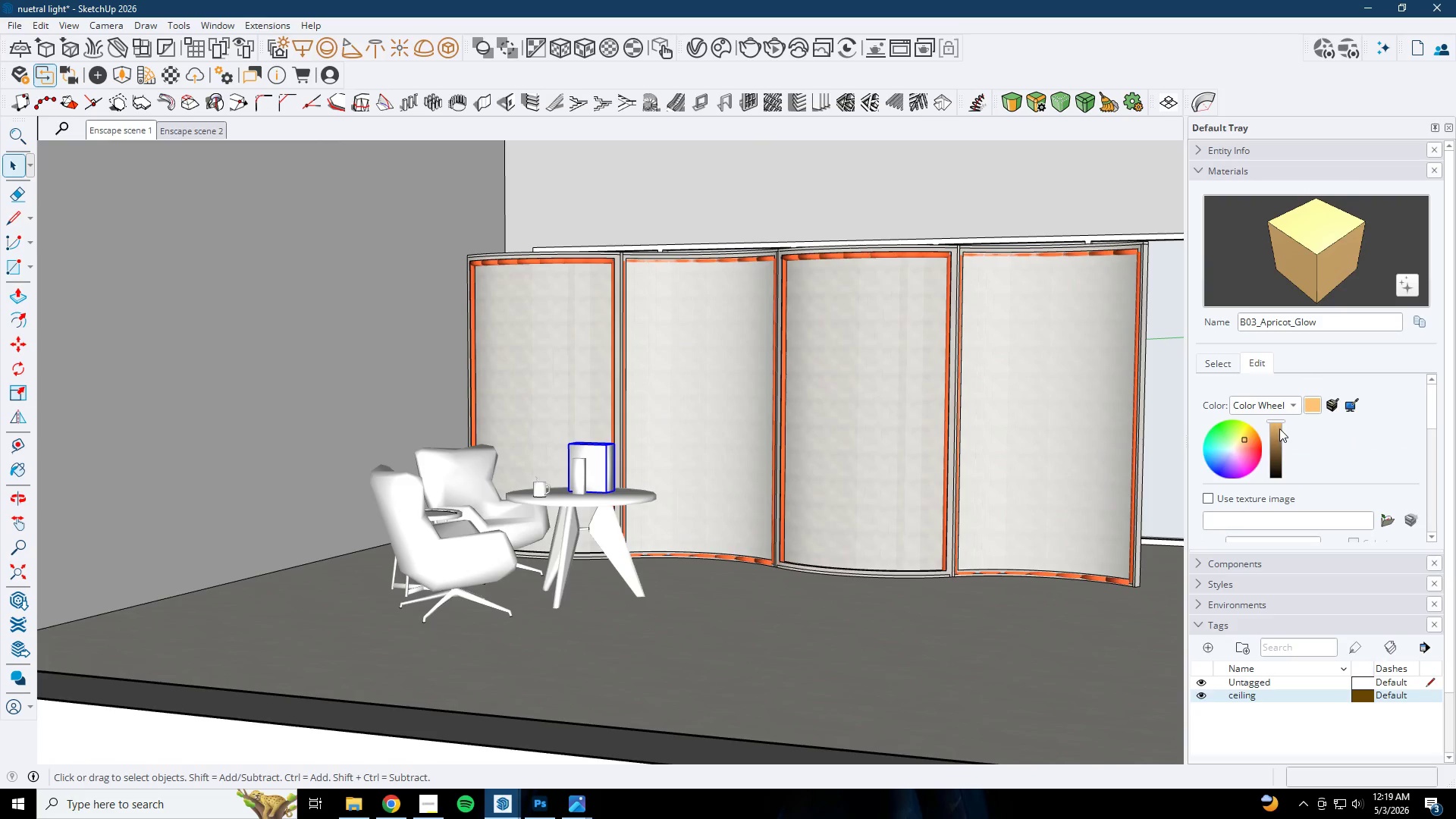 
left_click_drag(start_coordinate=[1279, 420], to_coordinate=[1278, 431])
 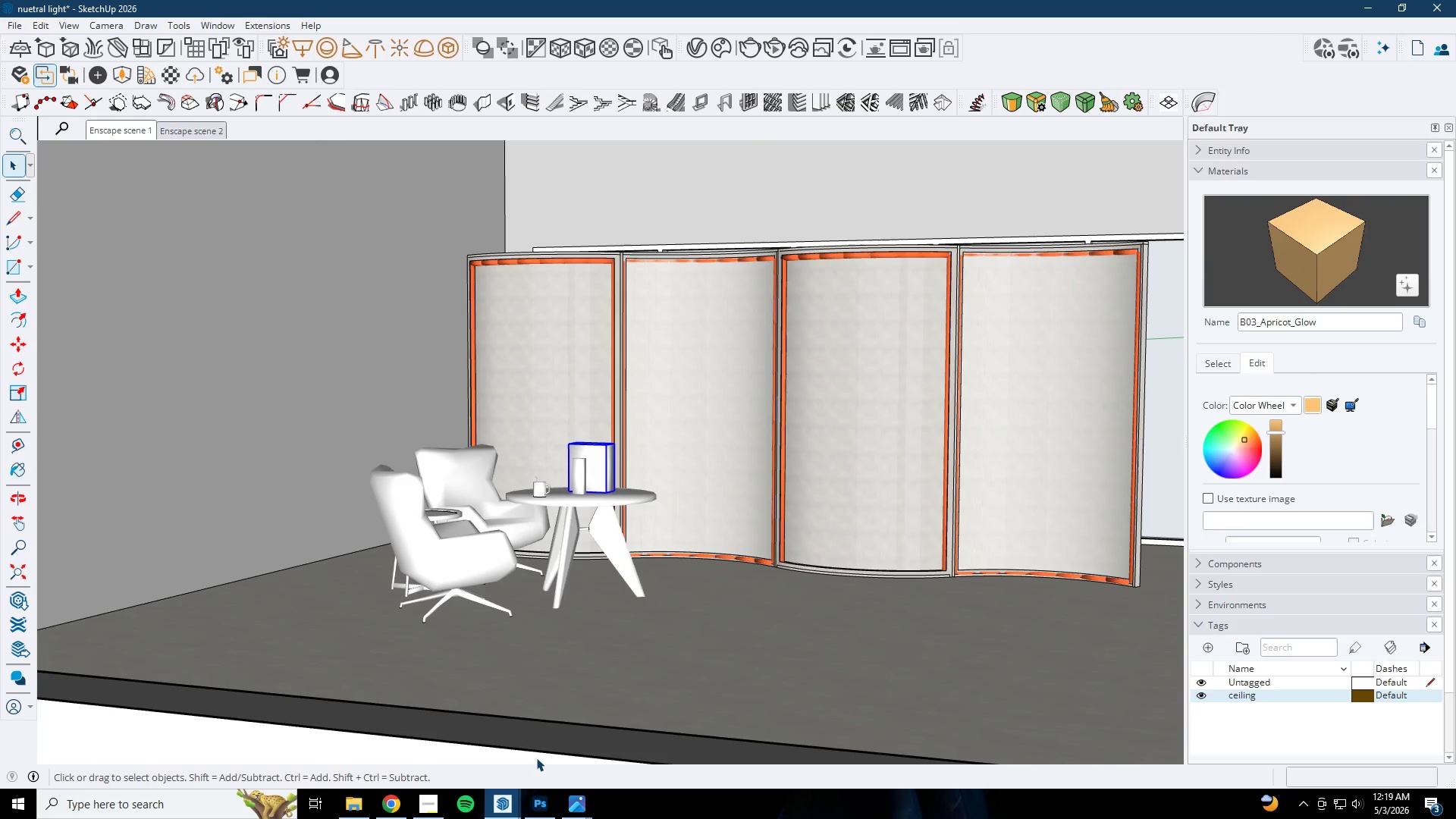 
left_click([511, 804])
 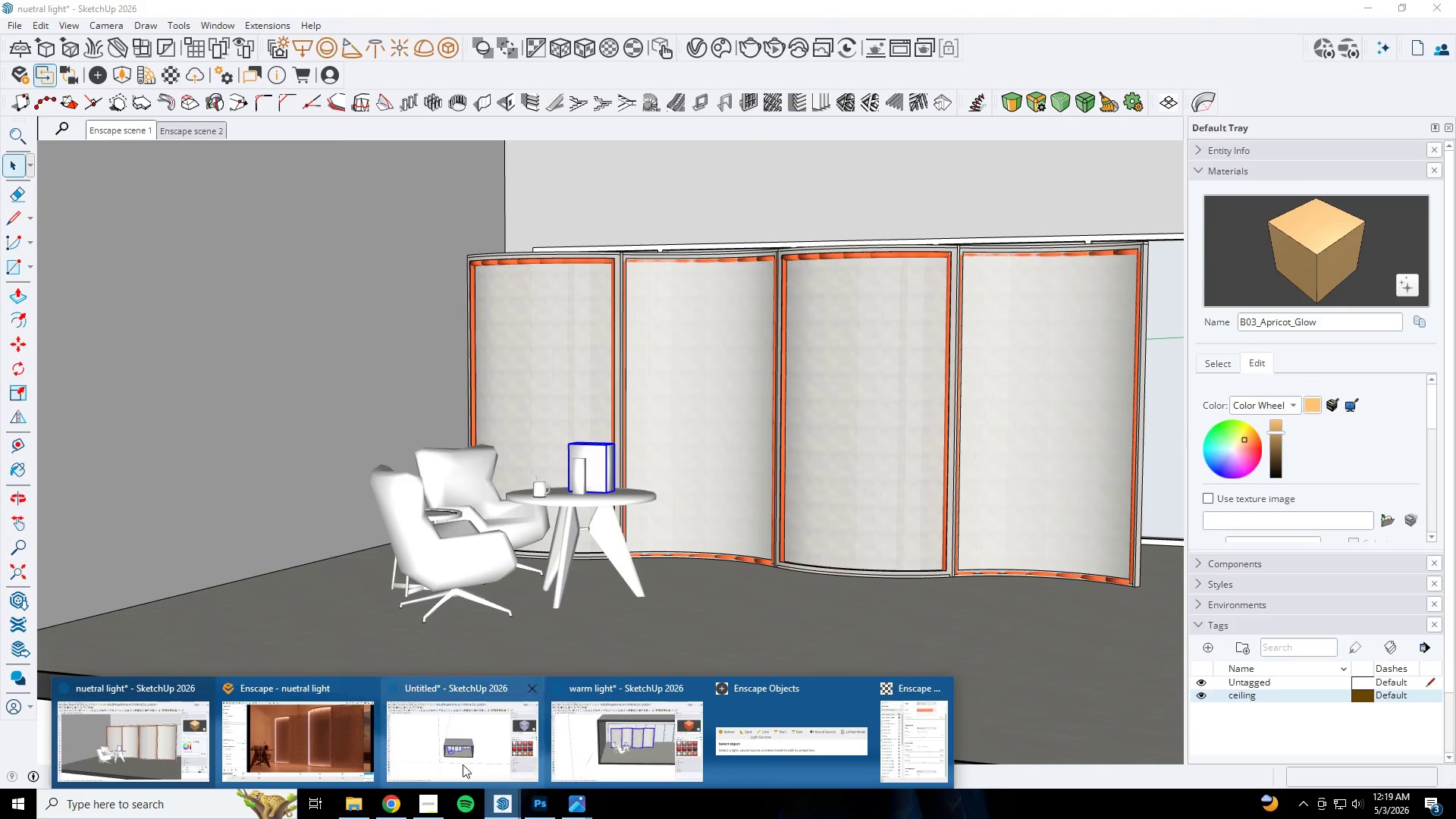 
left_click([347, 749])
 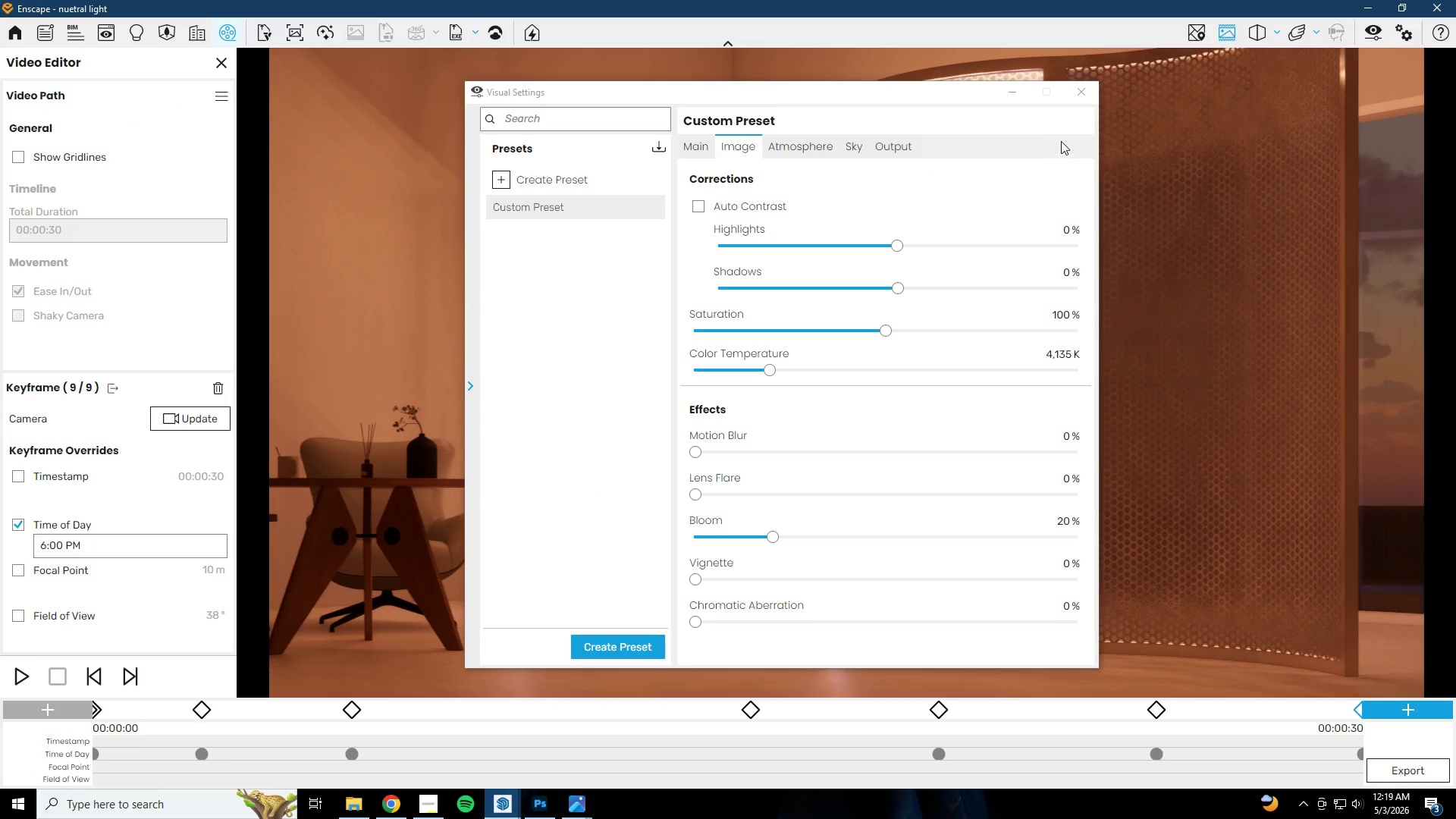 
left_click([1013, 100])
 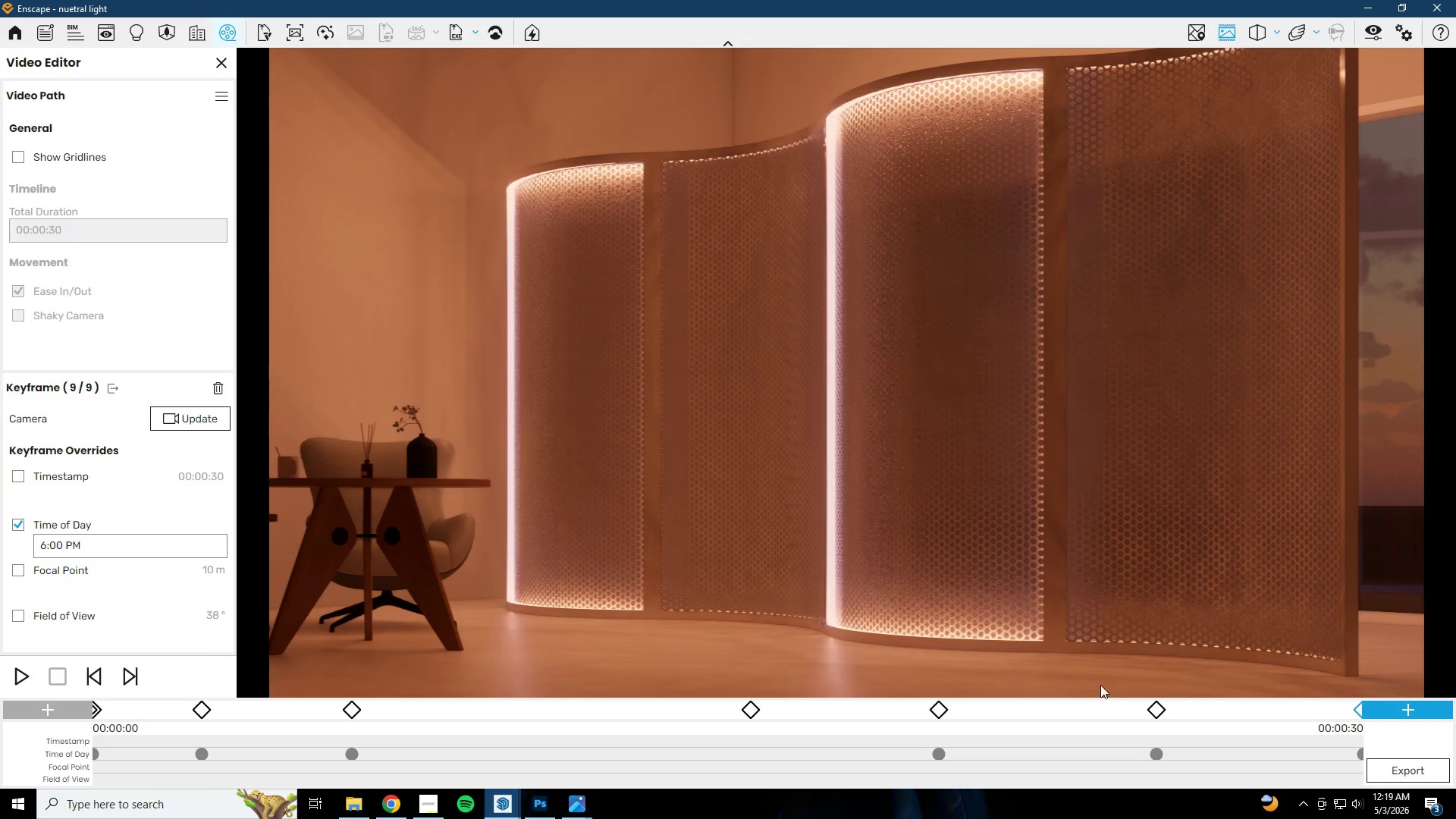 
left_click([1156, 707])
 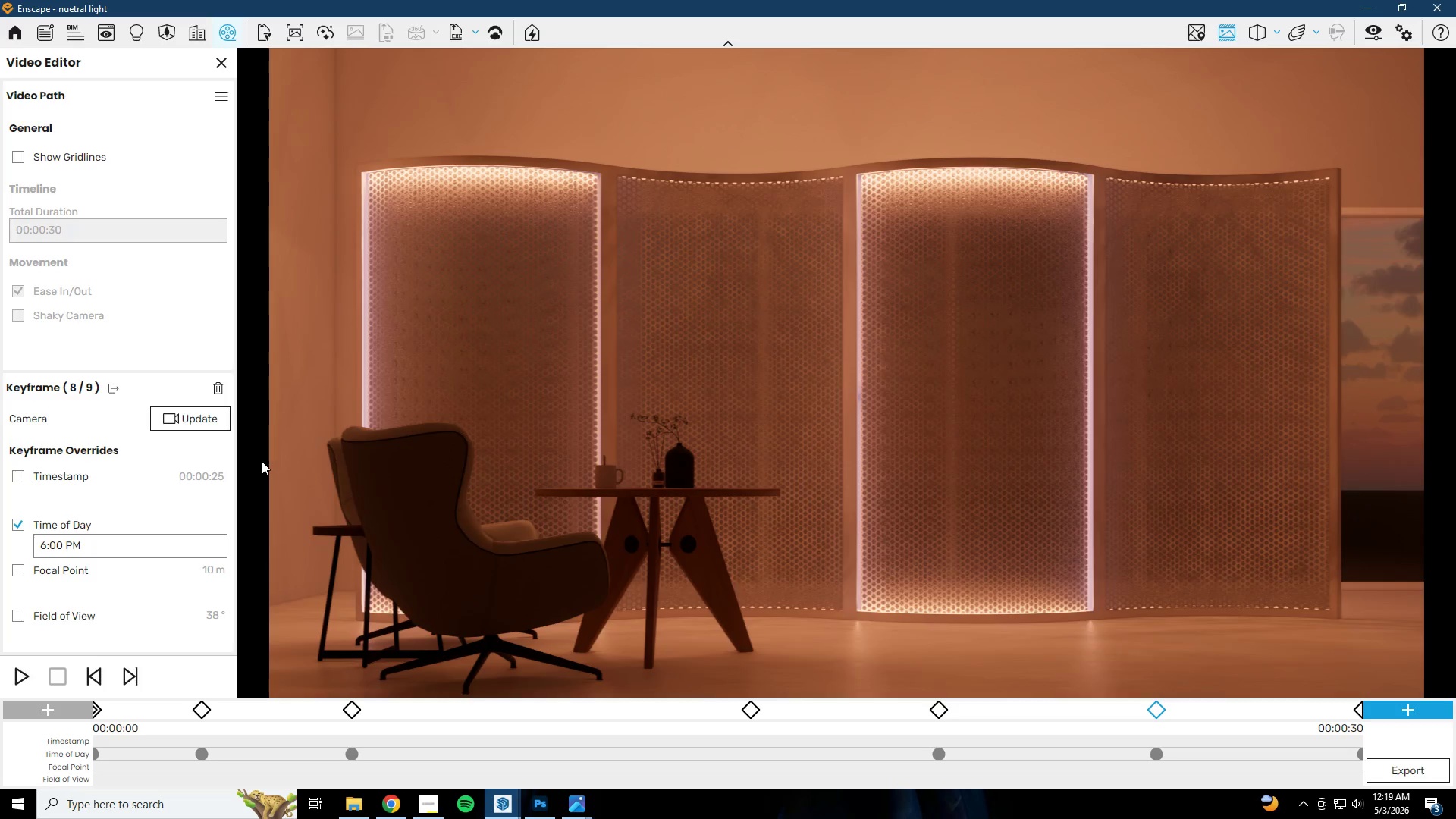 
wait(9.94)
 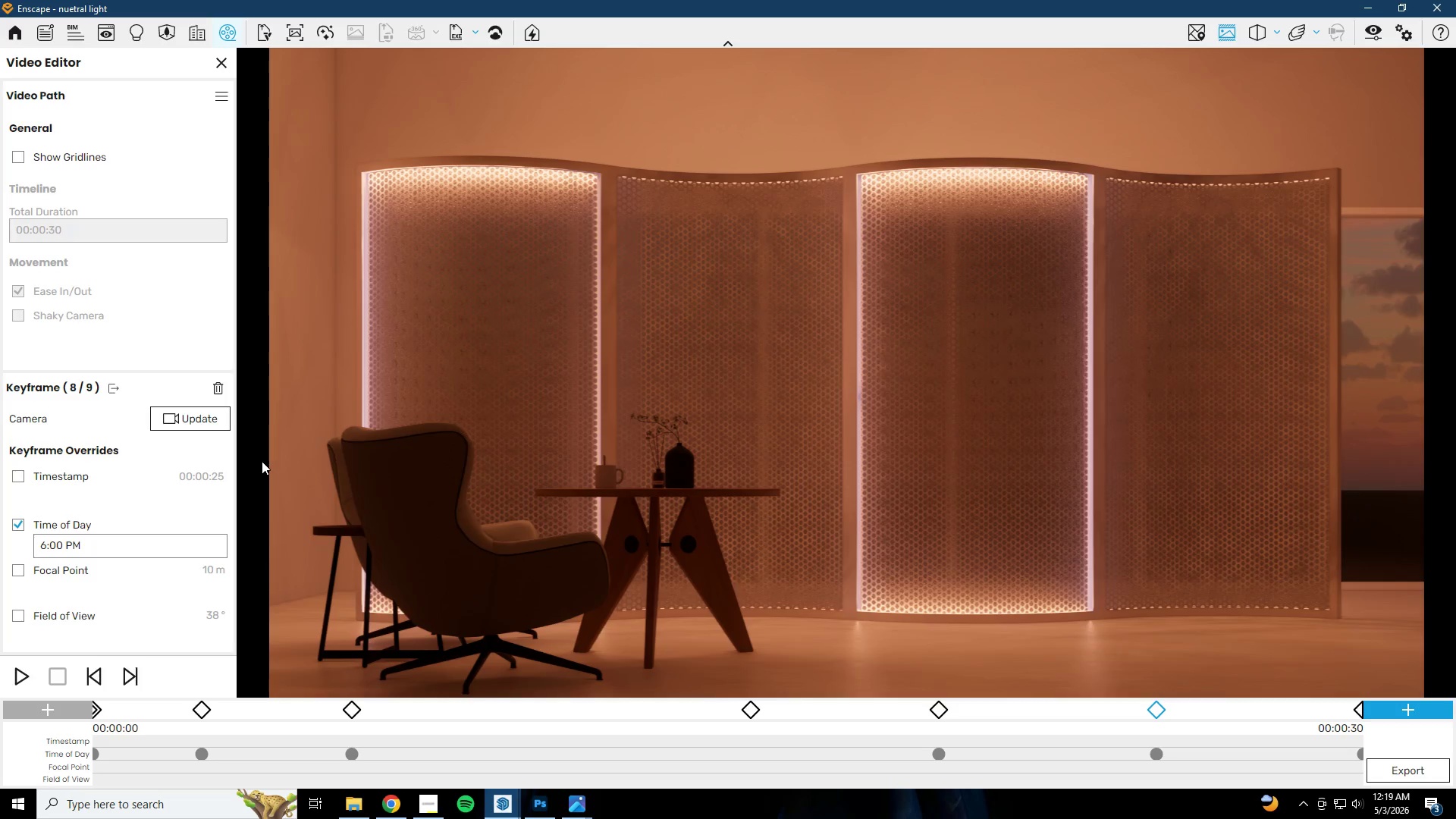 
double_click([65, 543])
 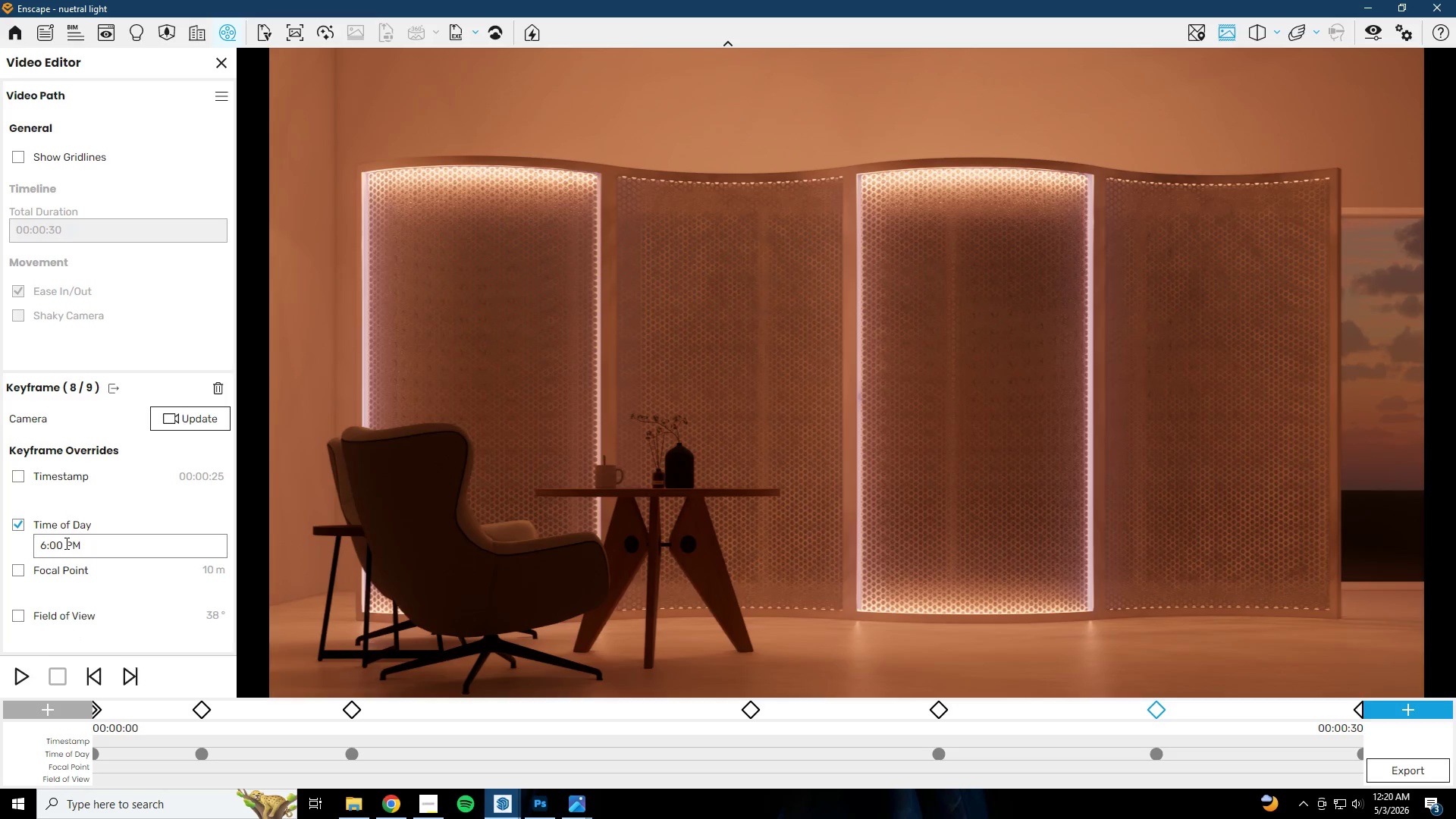 
left_click([65, 543])
 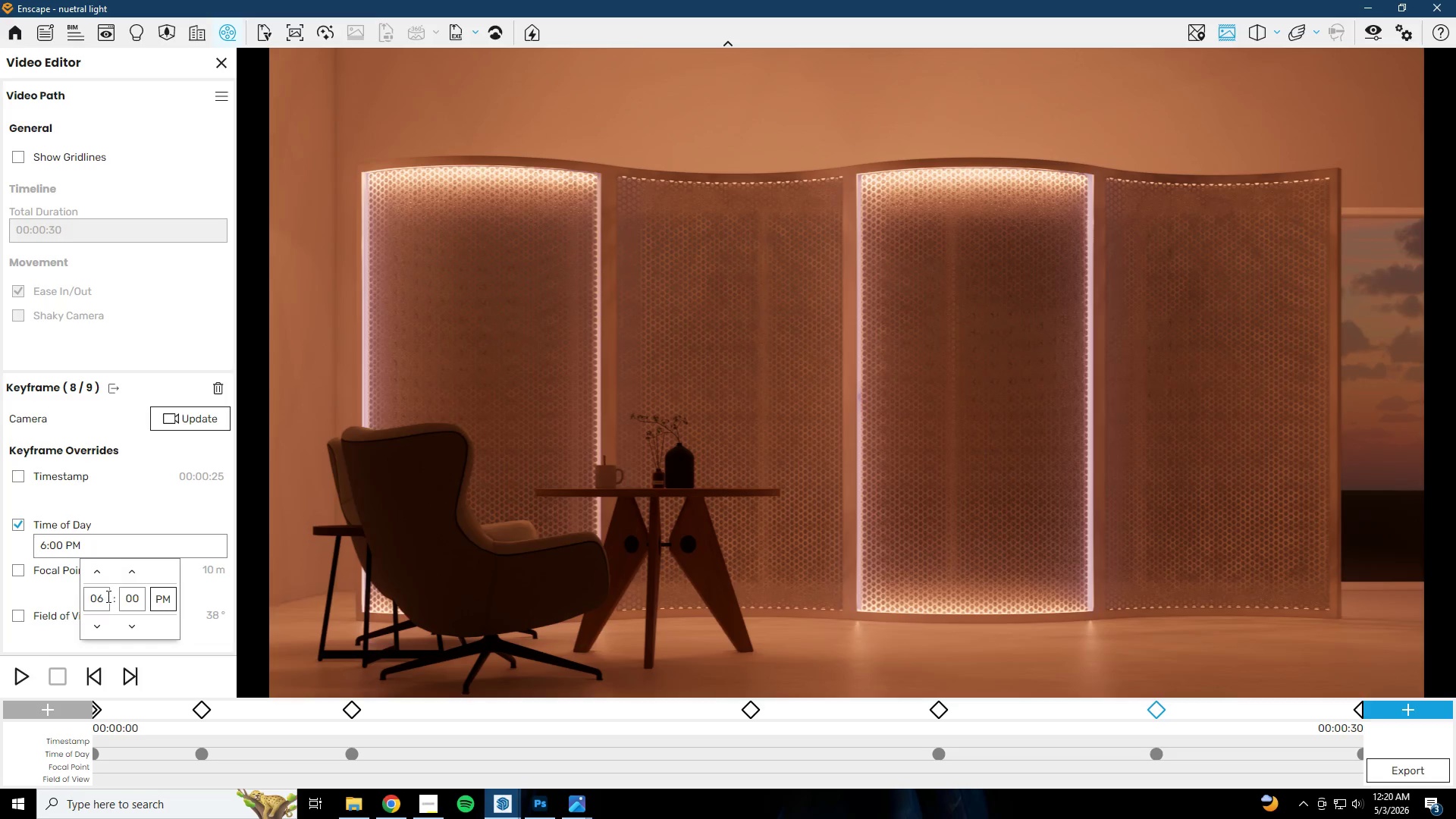 
left_click([103, 598])
 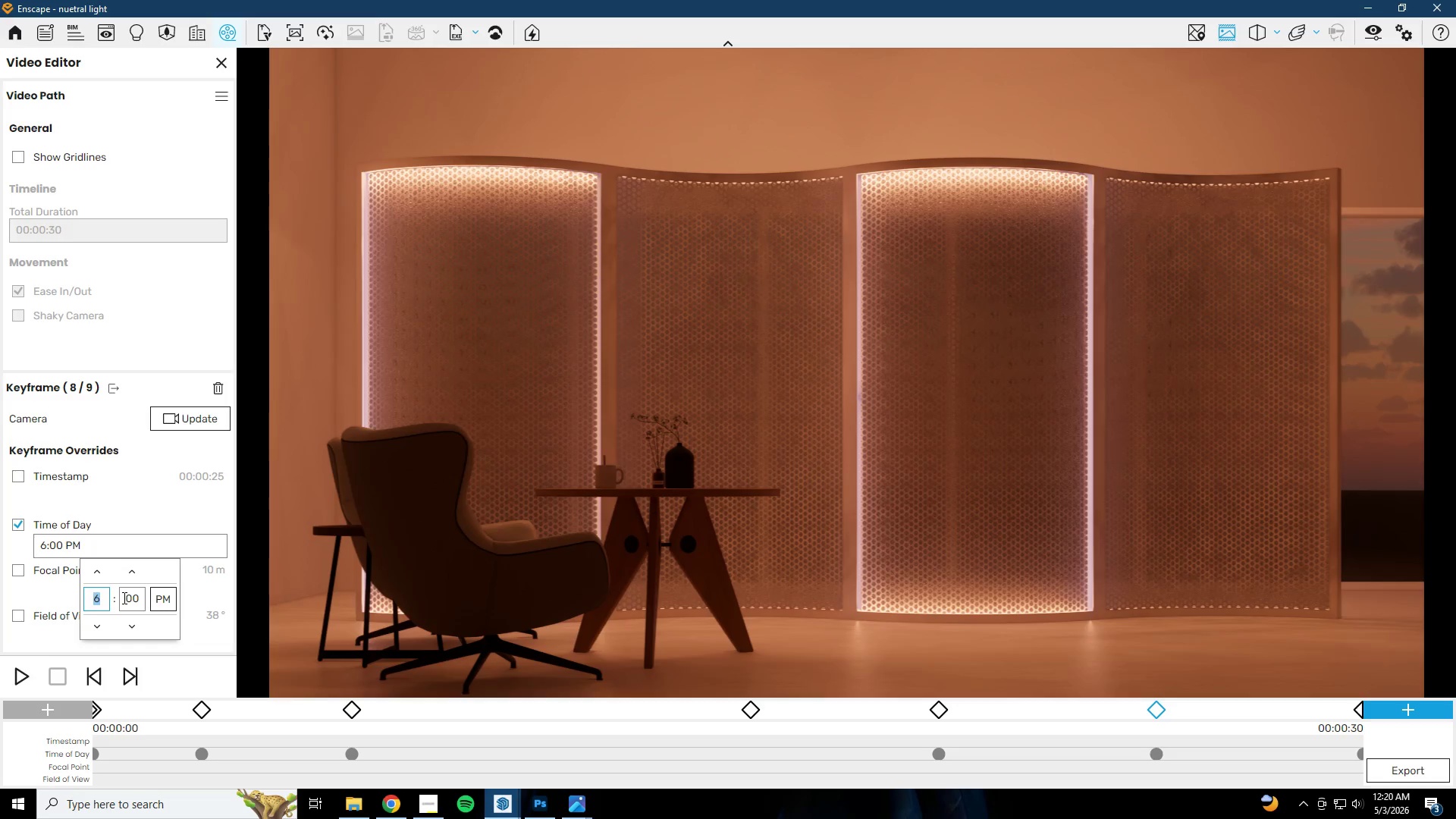 
key(Numpad5)
 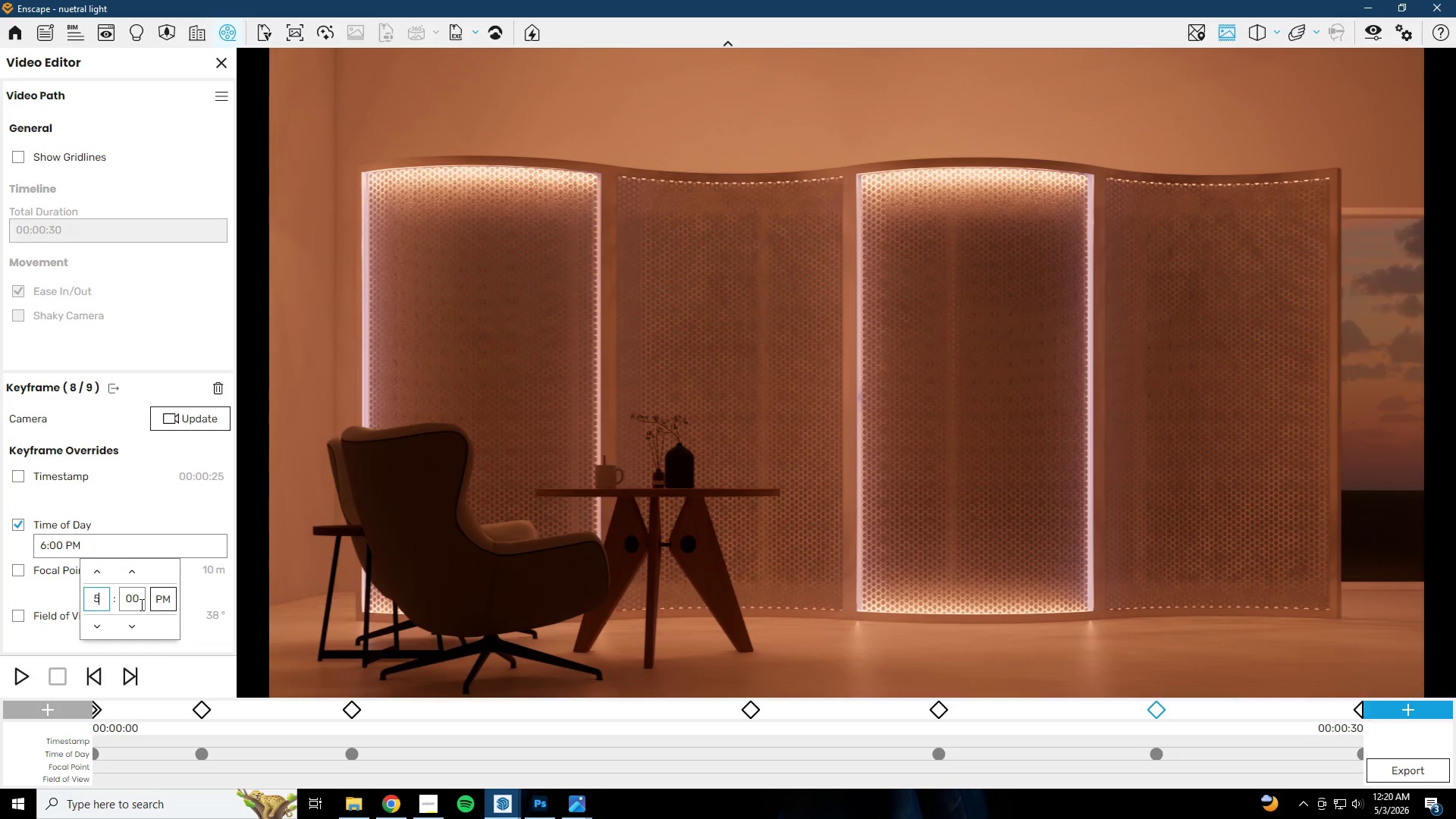 
left_click([132, 596])
 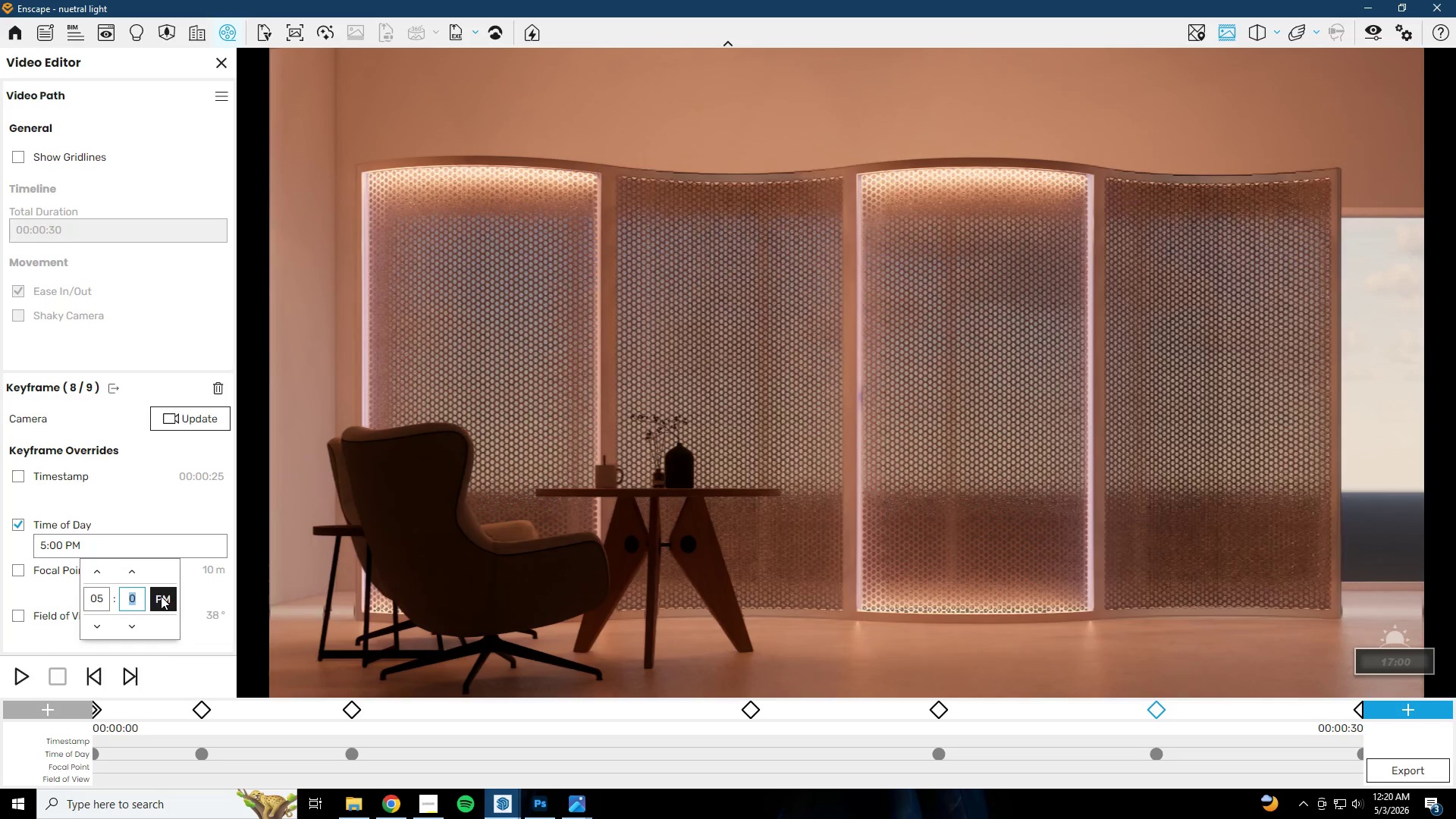 
key(Numpad3)
 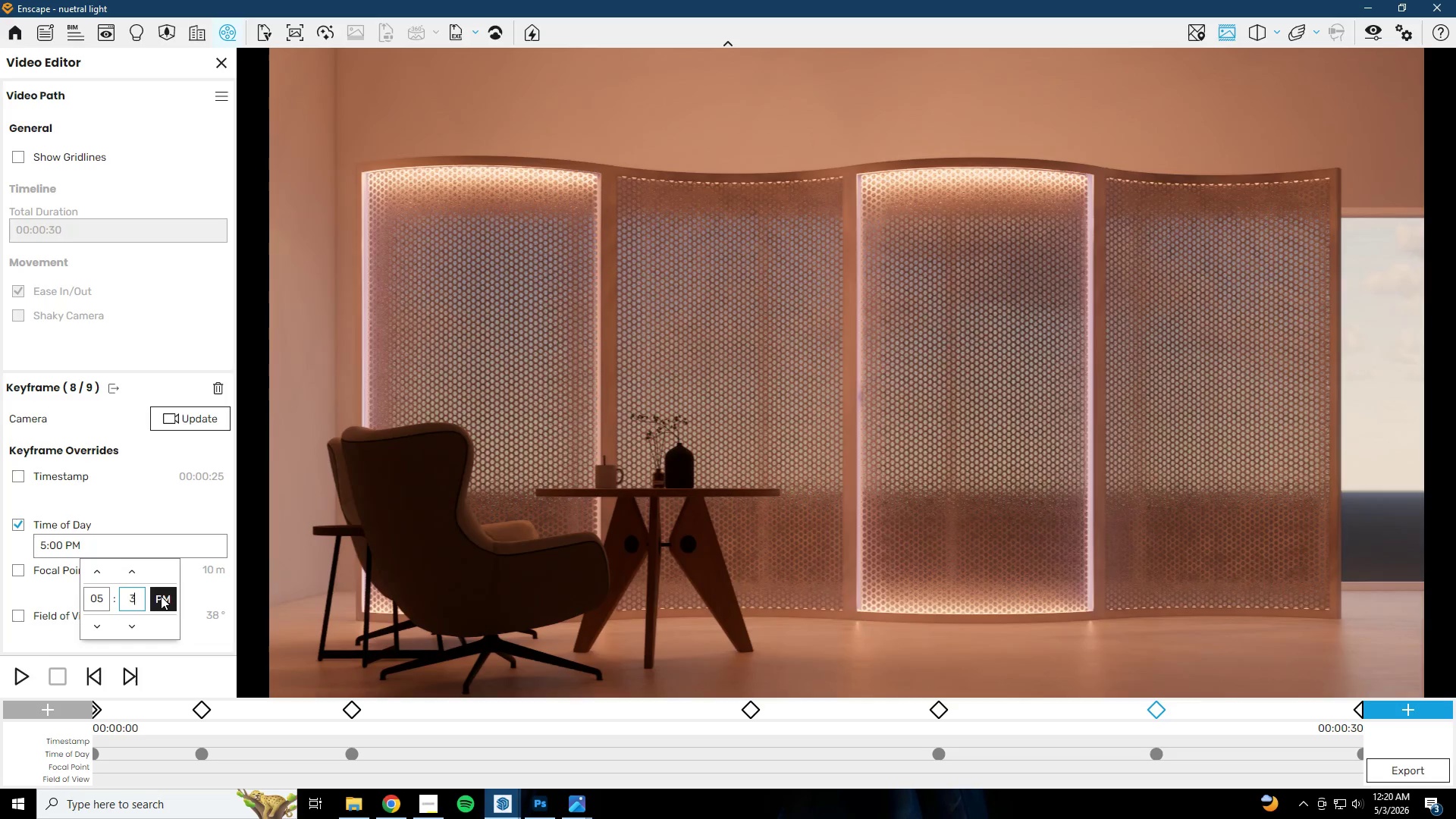 
key(Numpad5)
 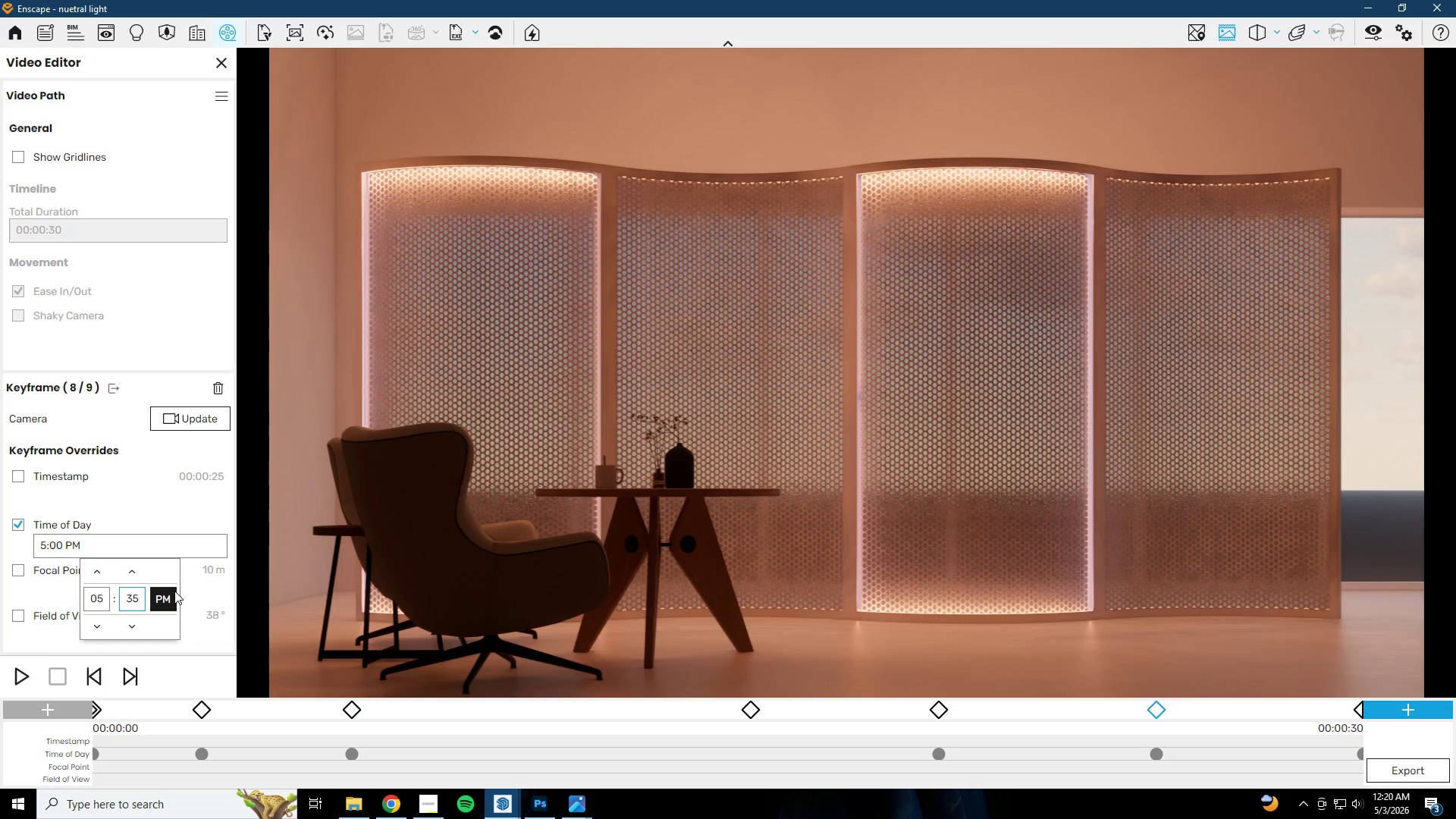 
key(NumpadEnter)
 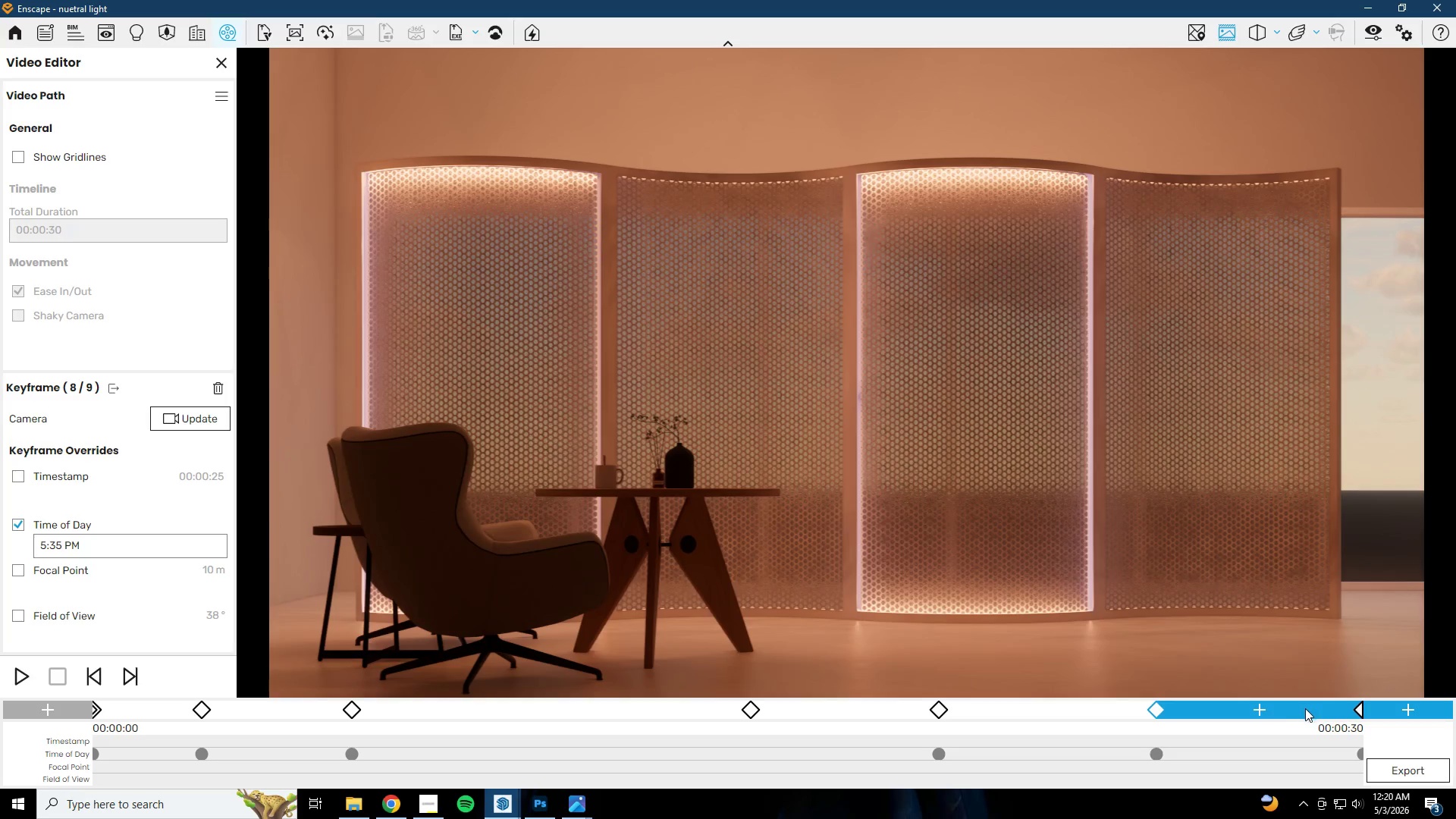 
left_click([211, 414])
 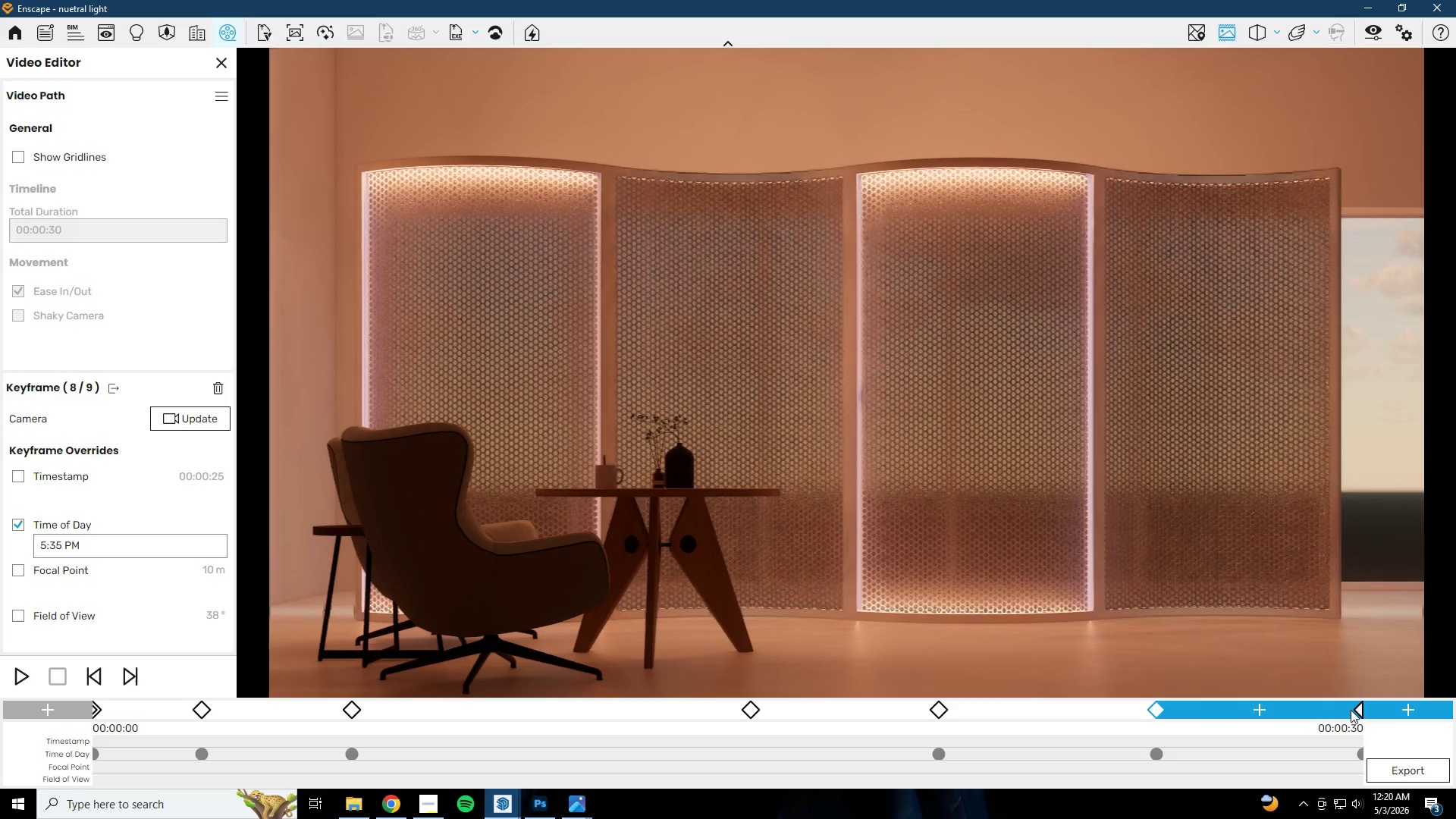 
left_click([1359, 710])
 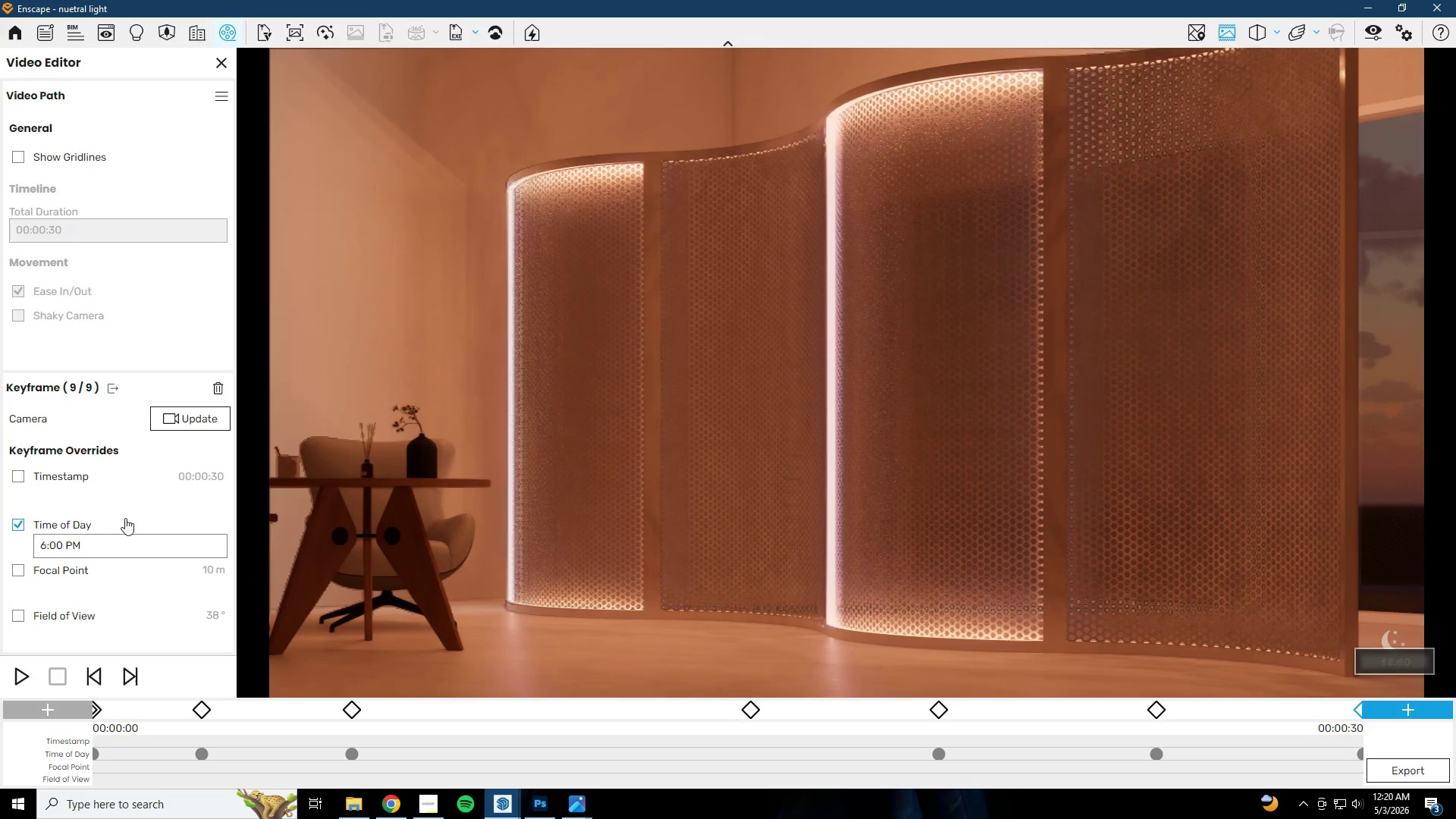 
left_click([85, 539])
 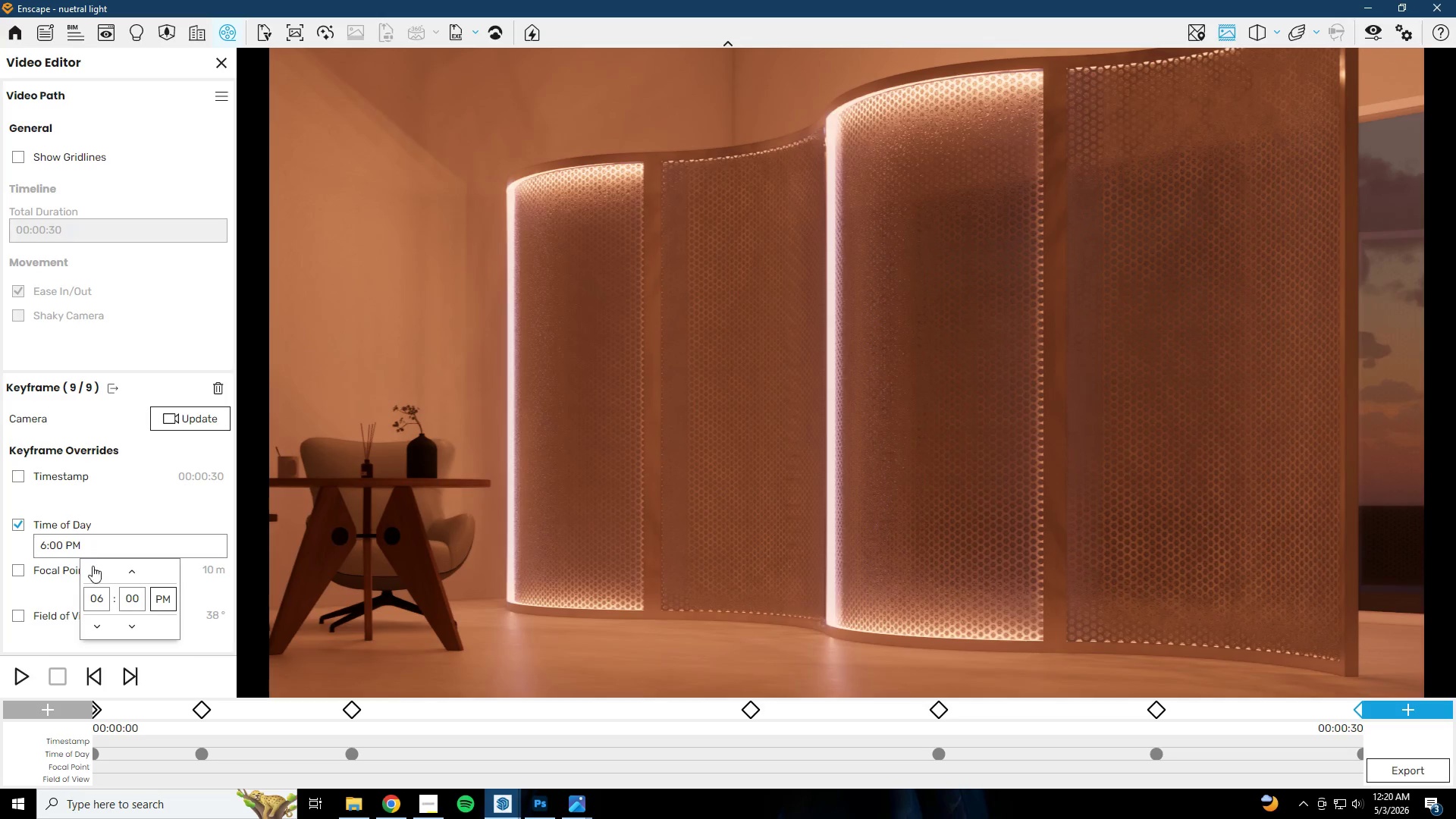 
left_click([108, 593])
 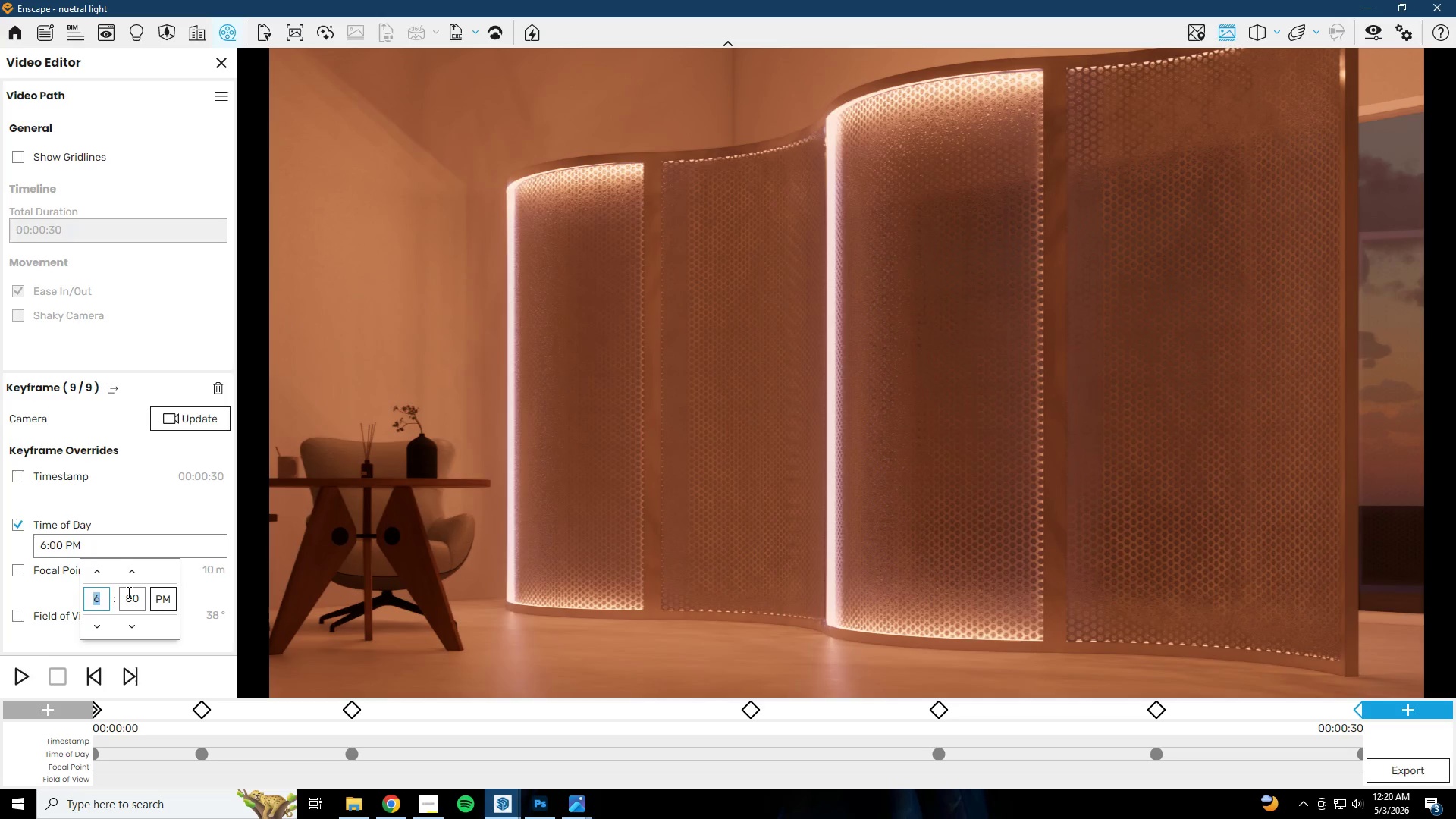 
key(Numpad5)
 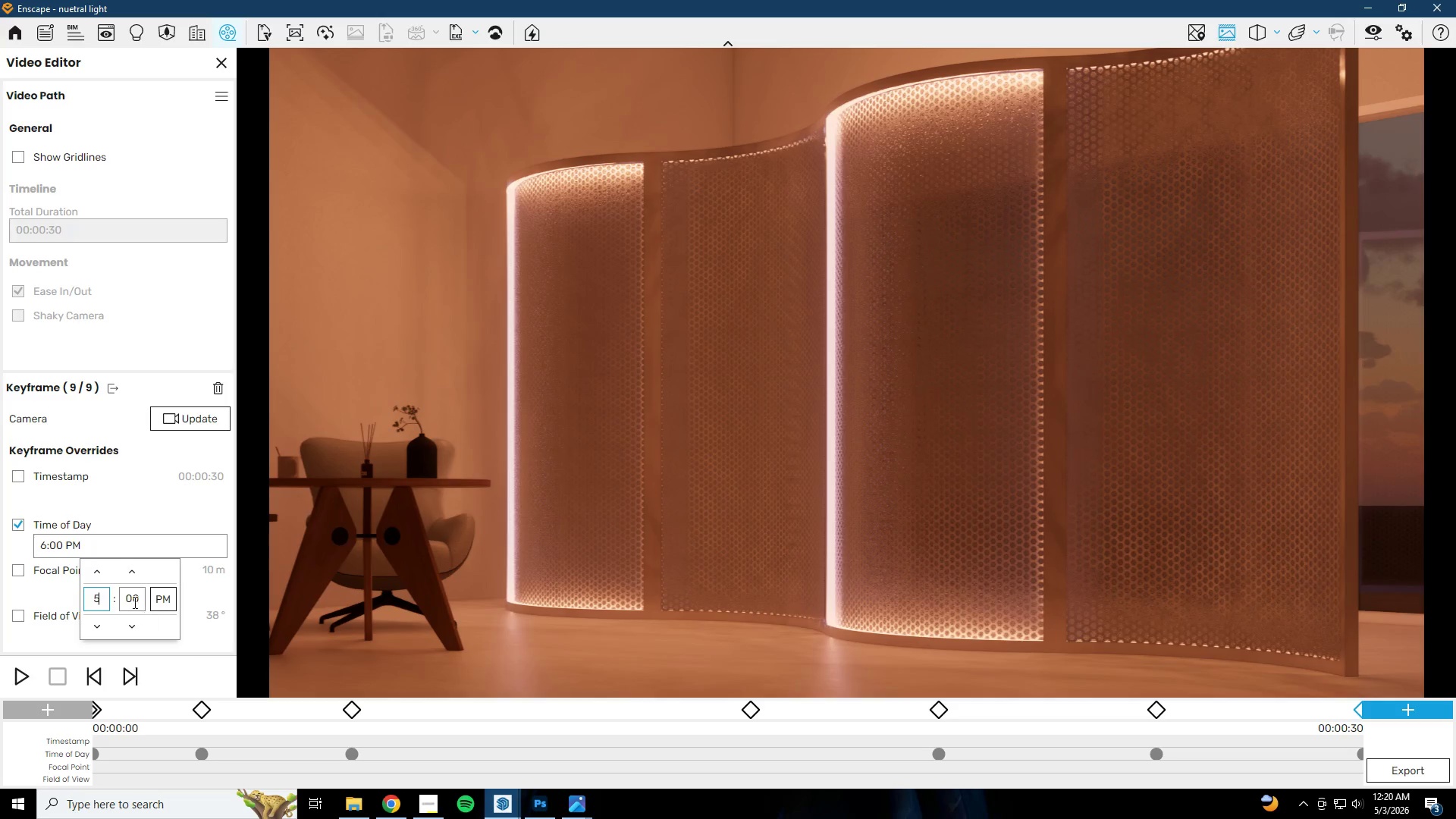 
left_click([131, 599])
 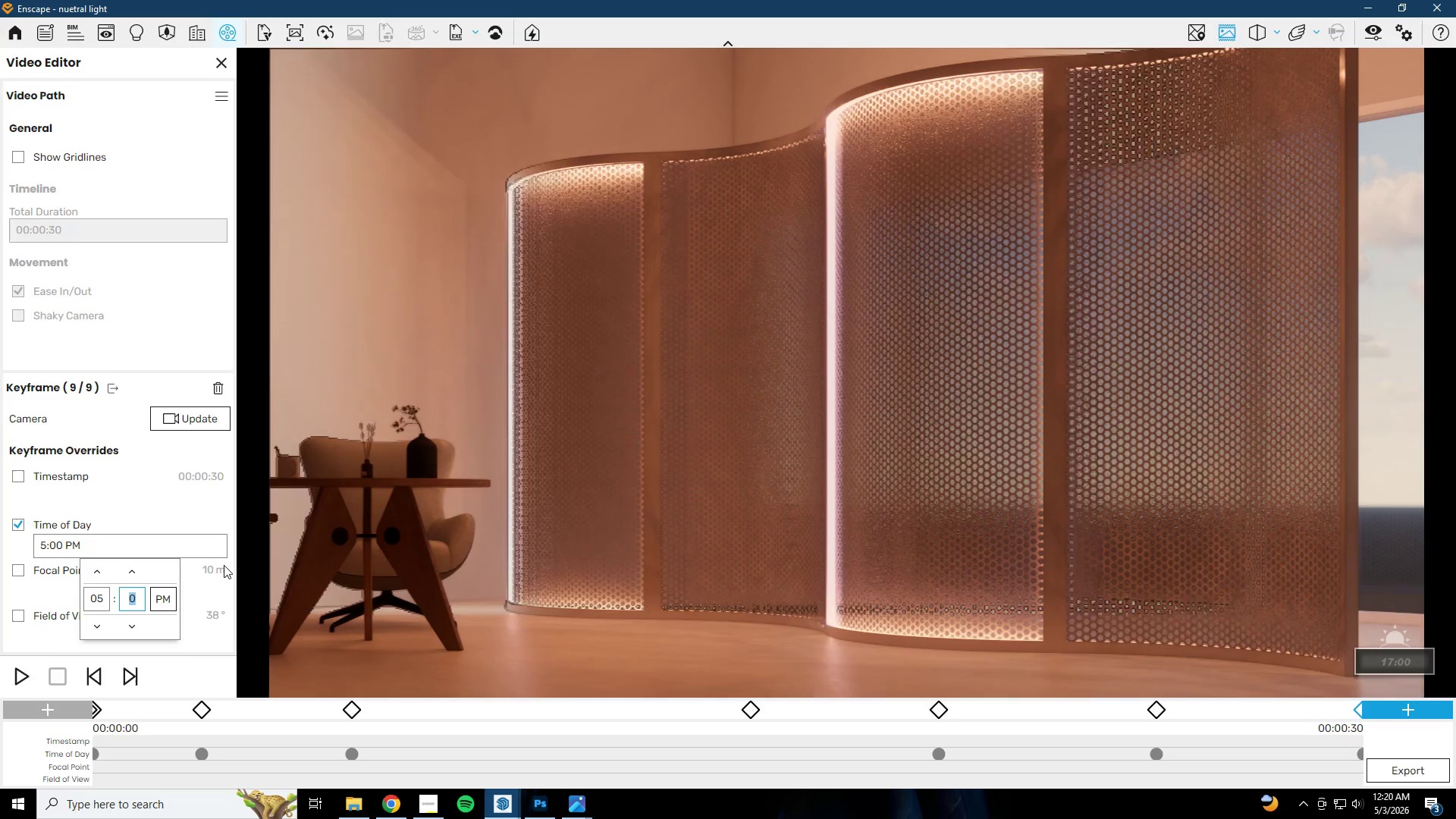 
key(Numpad3)
 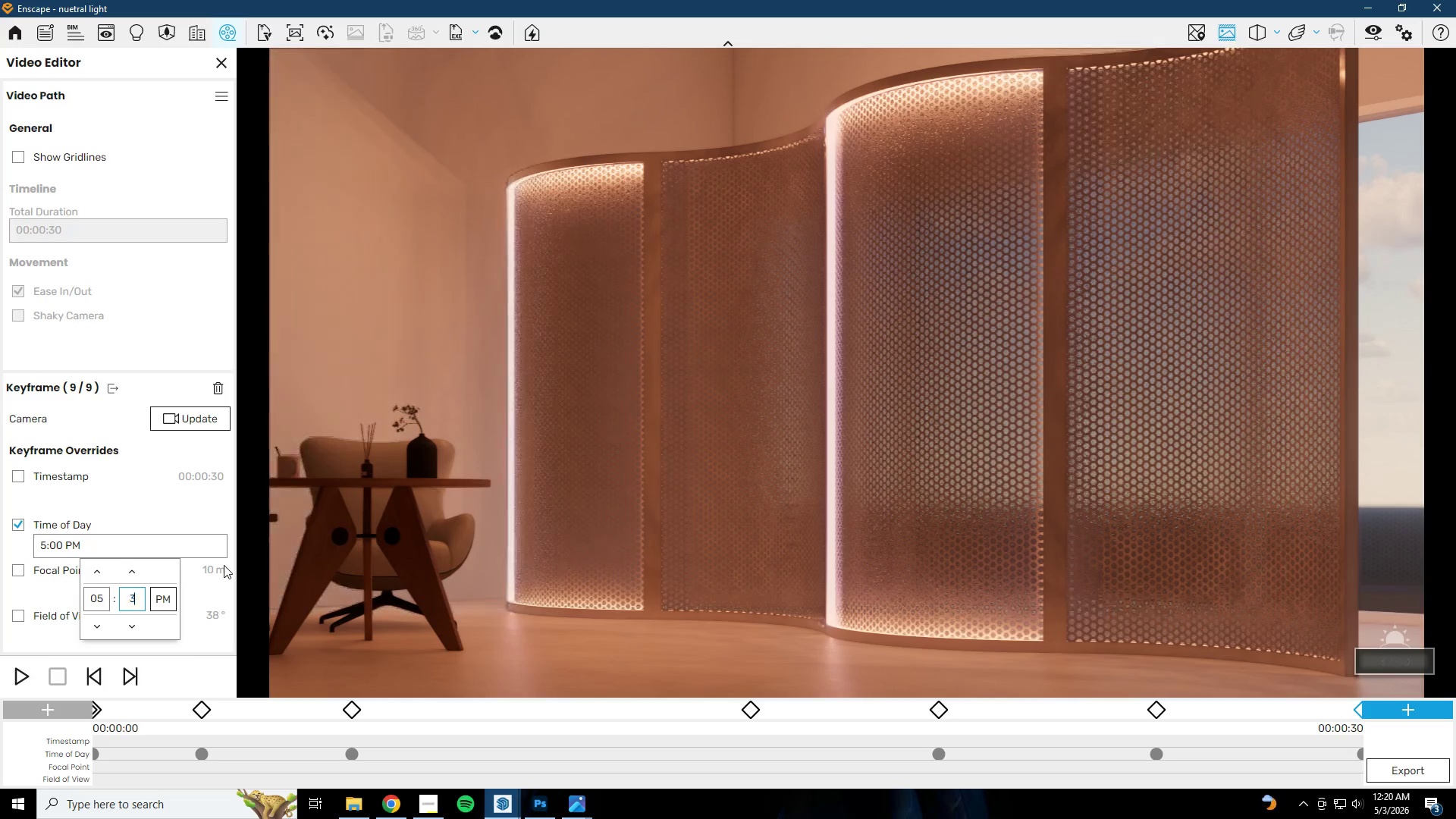 
key(Numpad5)
 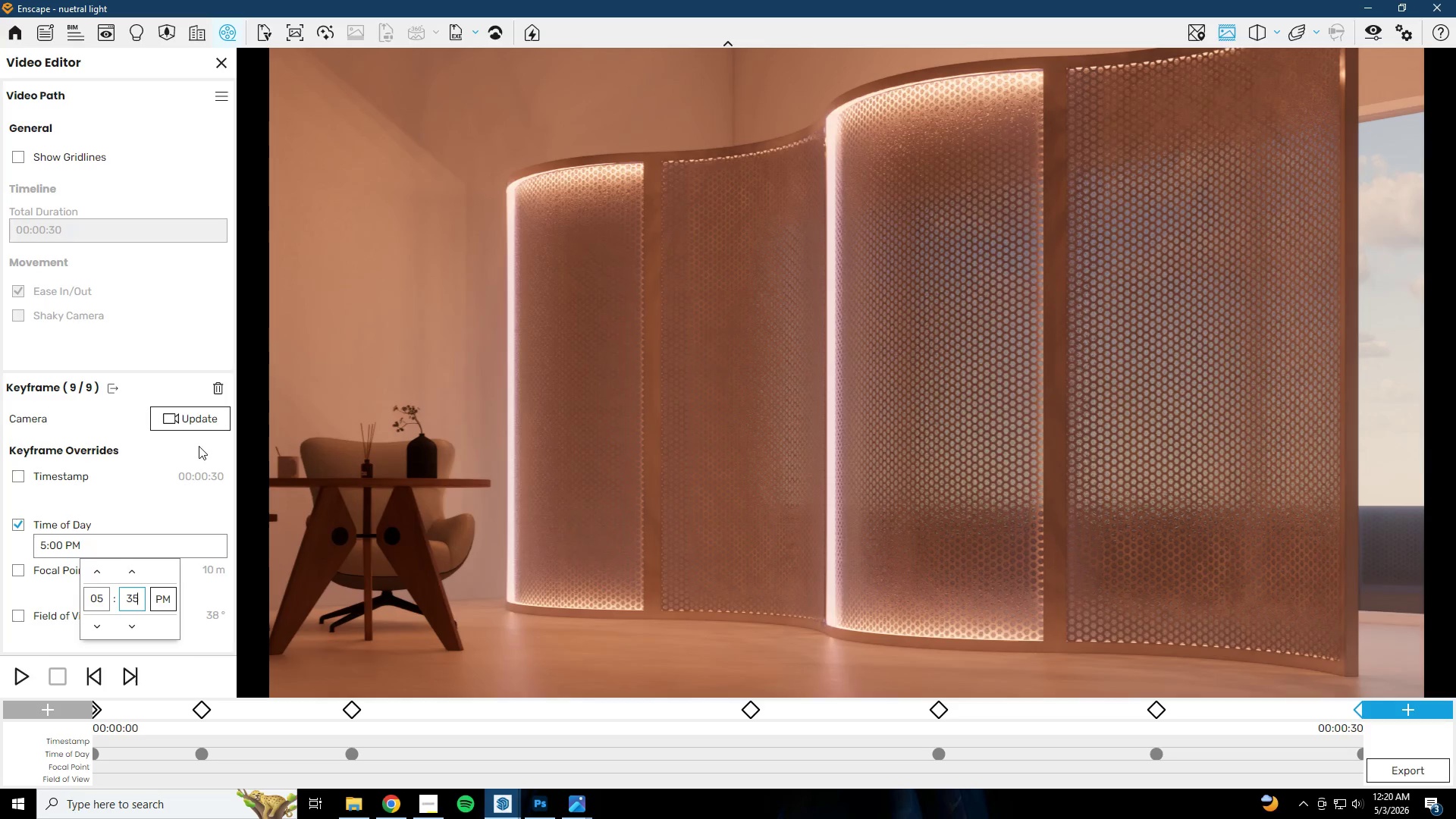 
left_click([187, 507])
 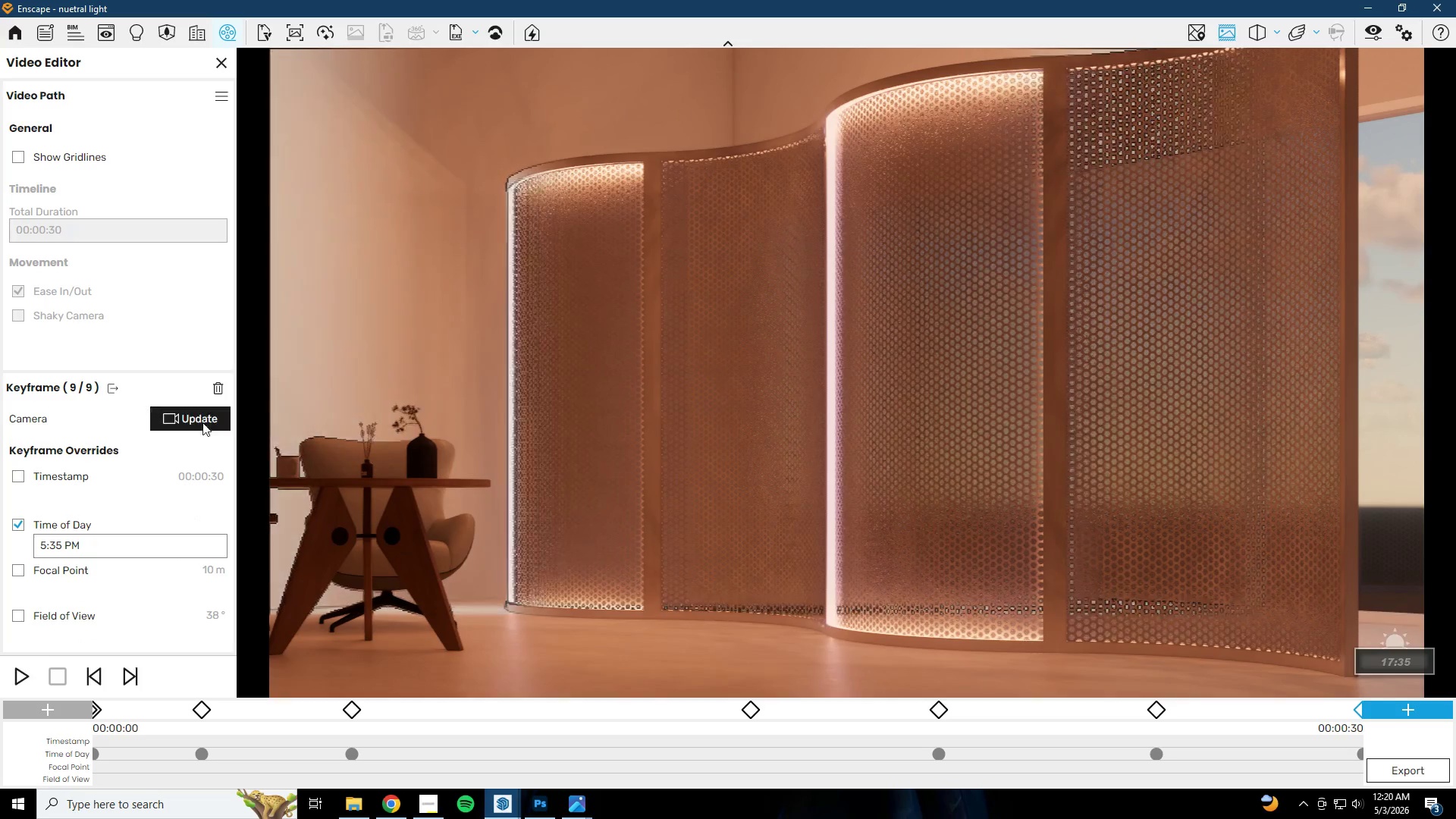 
left_click([207, 415])
 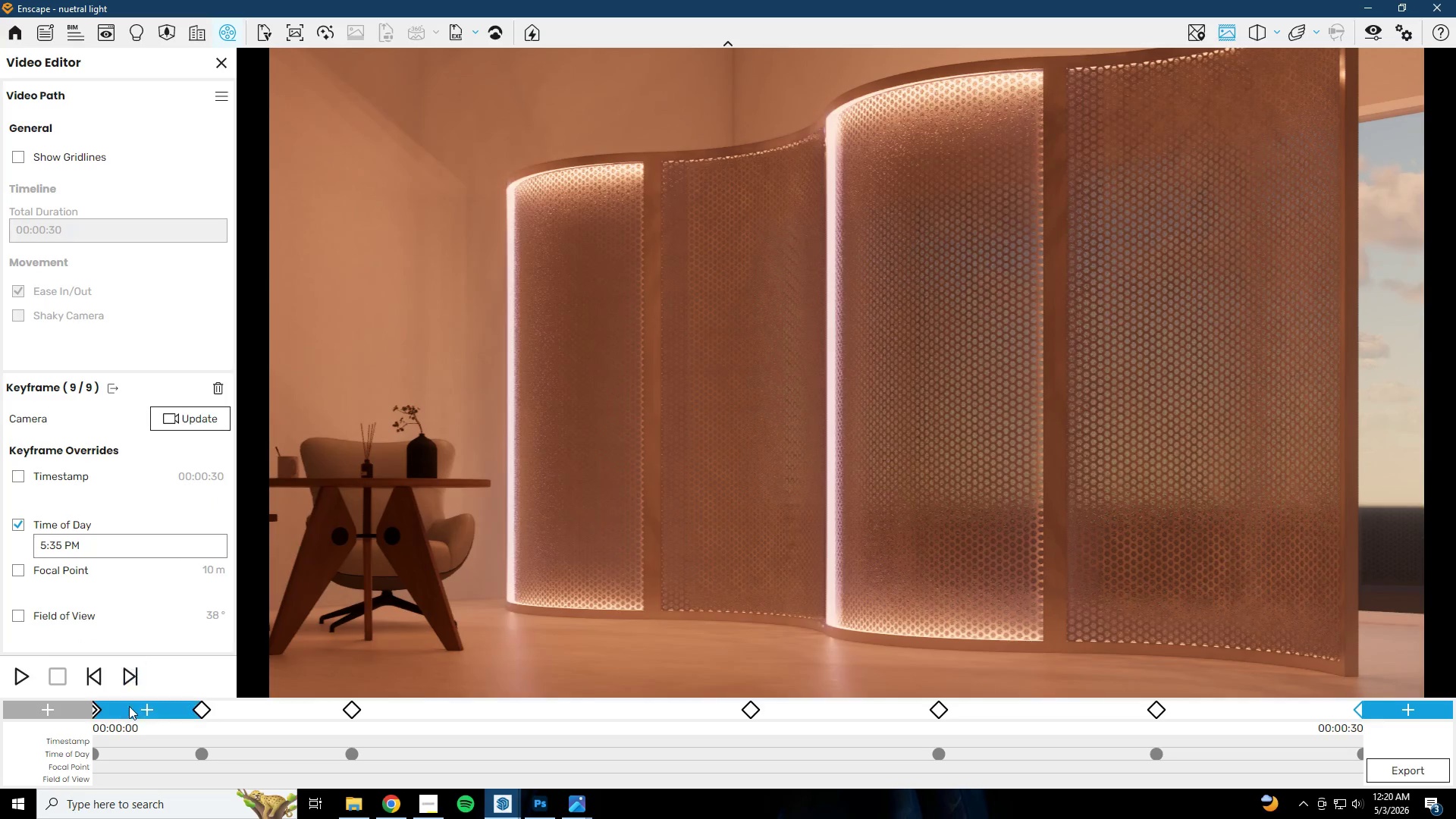 
left_click([96, 714])
 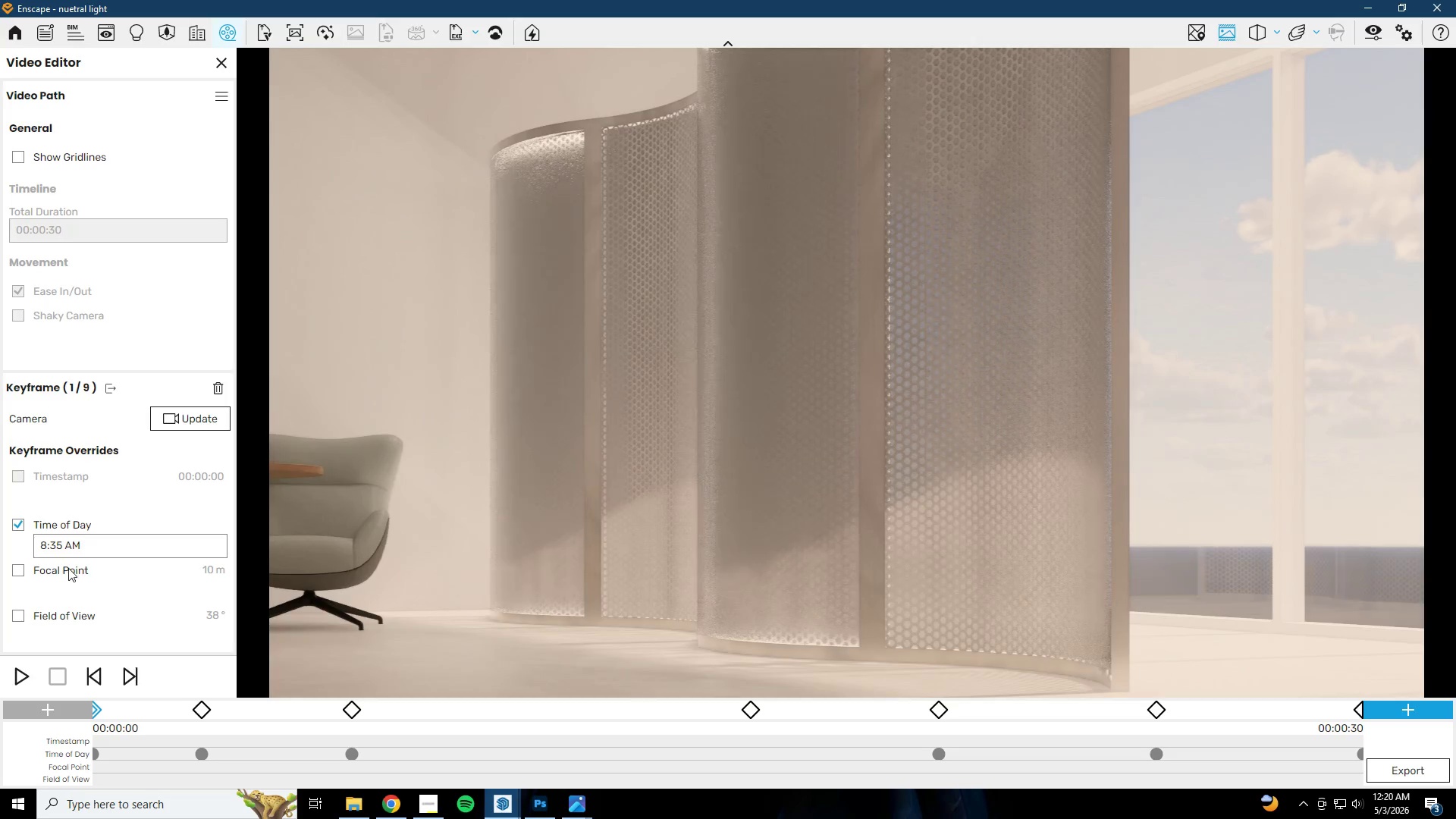 
left_click([29, 670])
 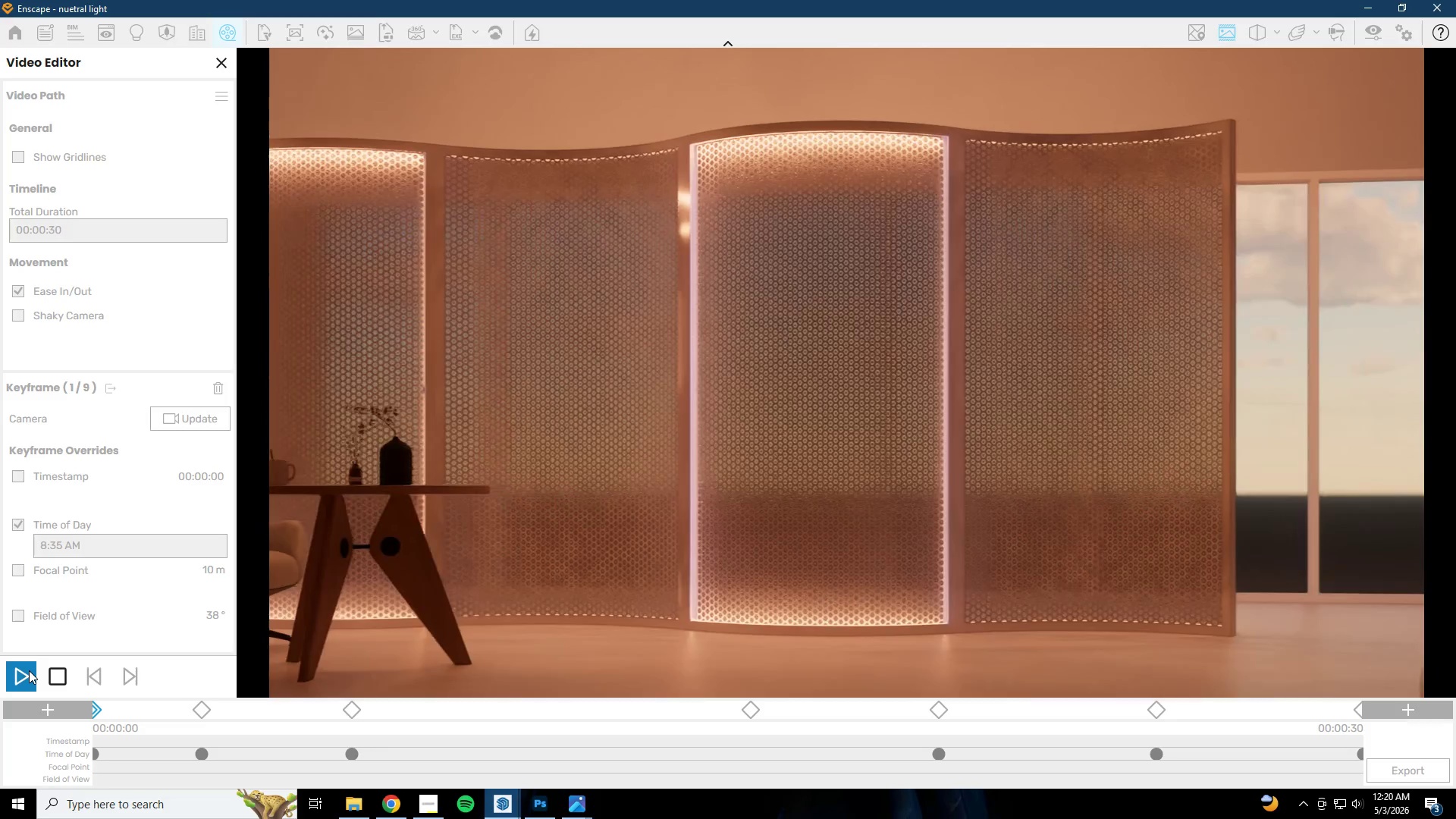 
wait(32.19)
 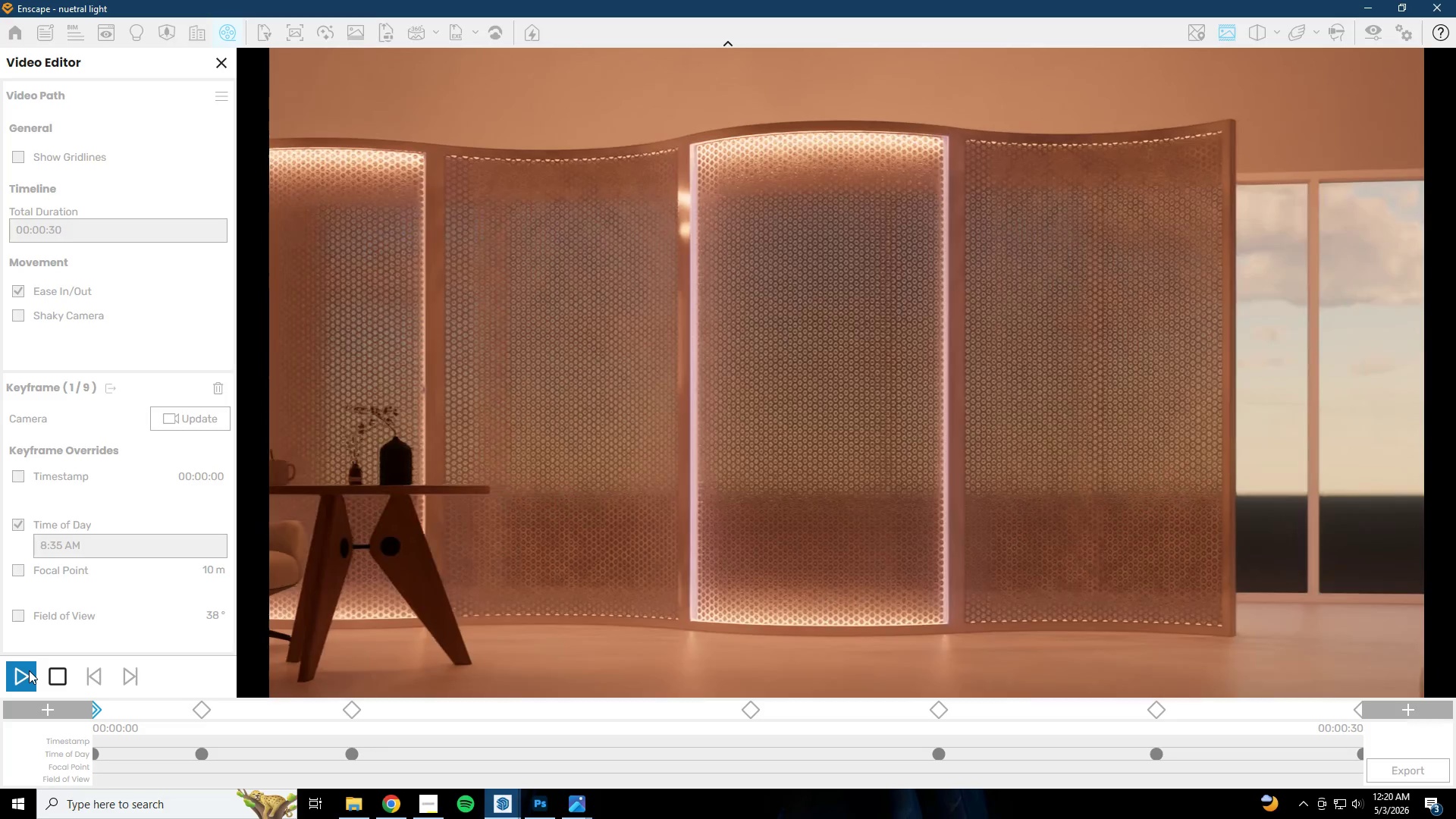 
left_click([1412, 767])
 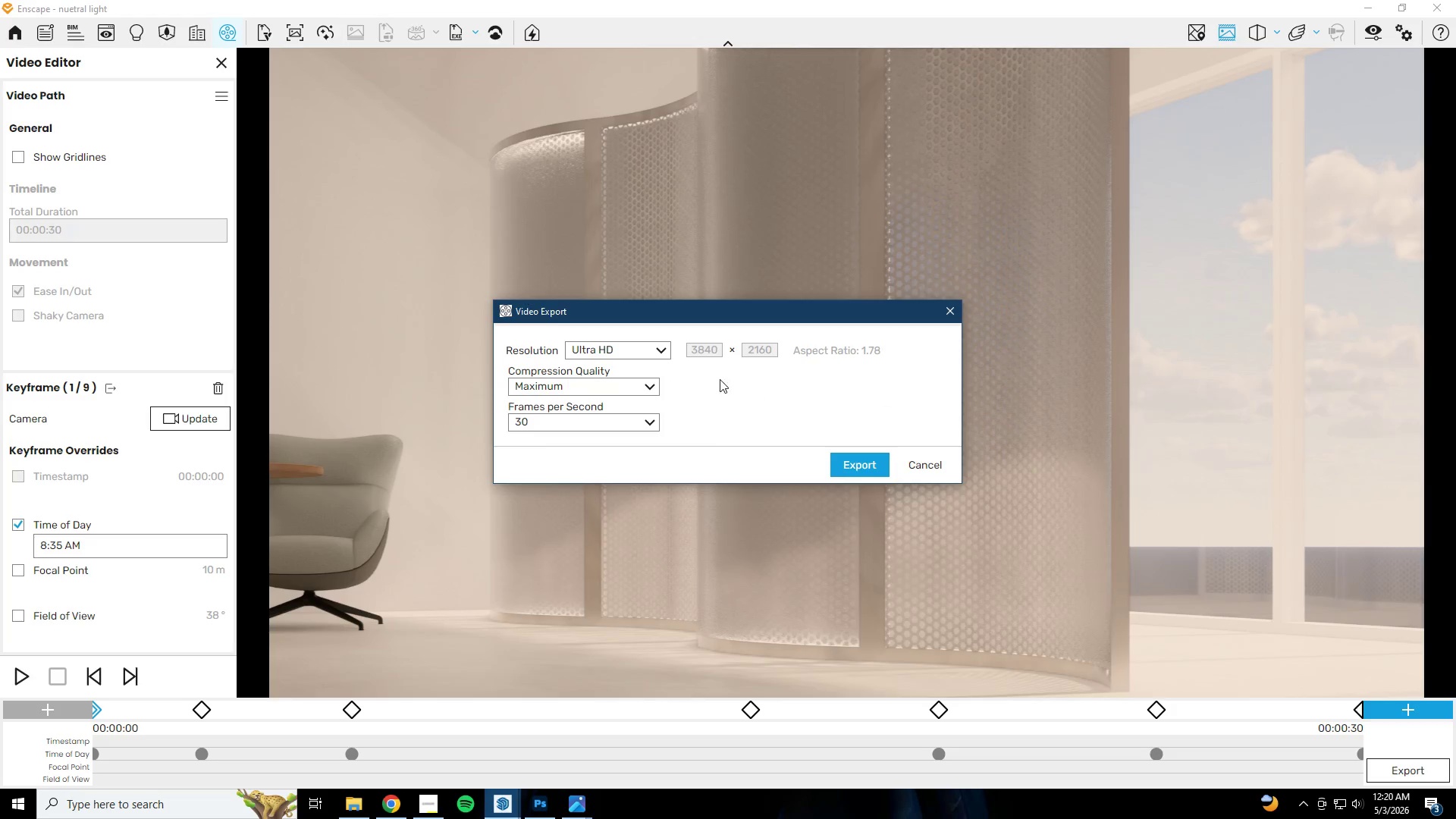 
left_click([664, 350])
 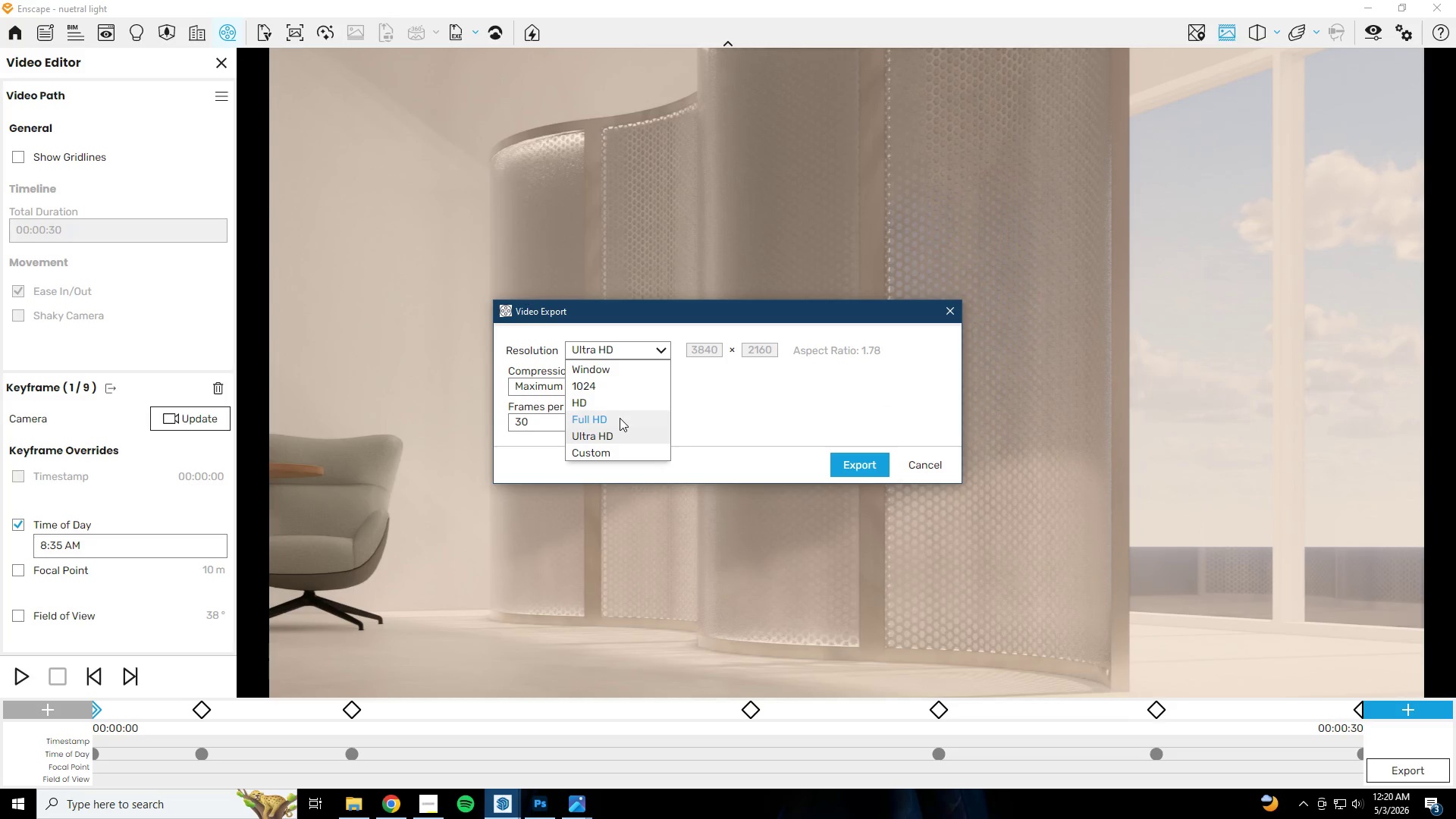 
left_click([620, 418])
 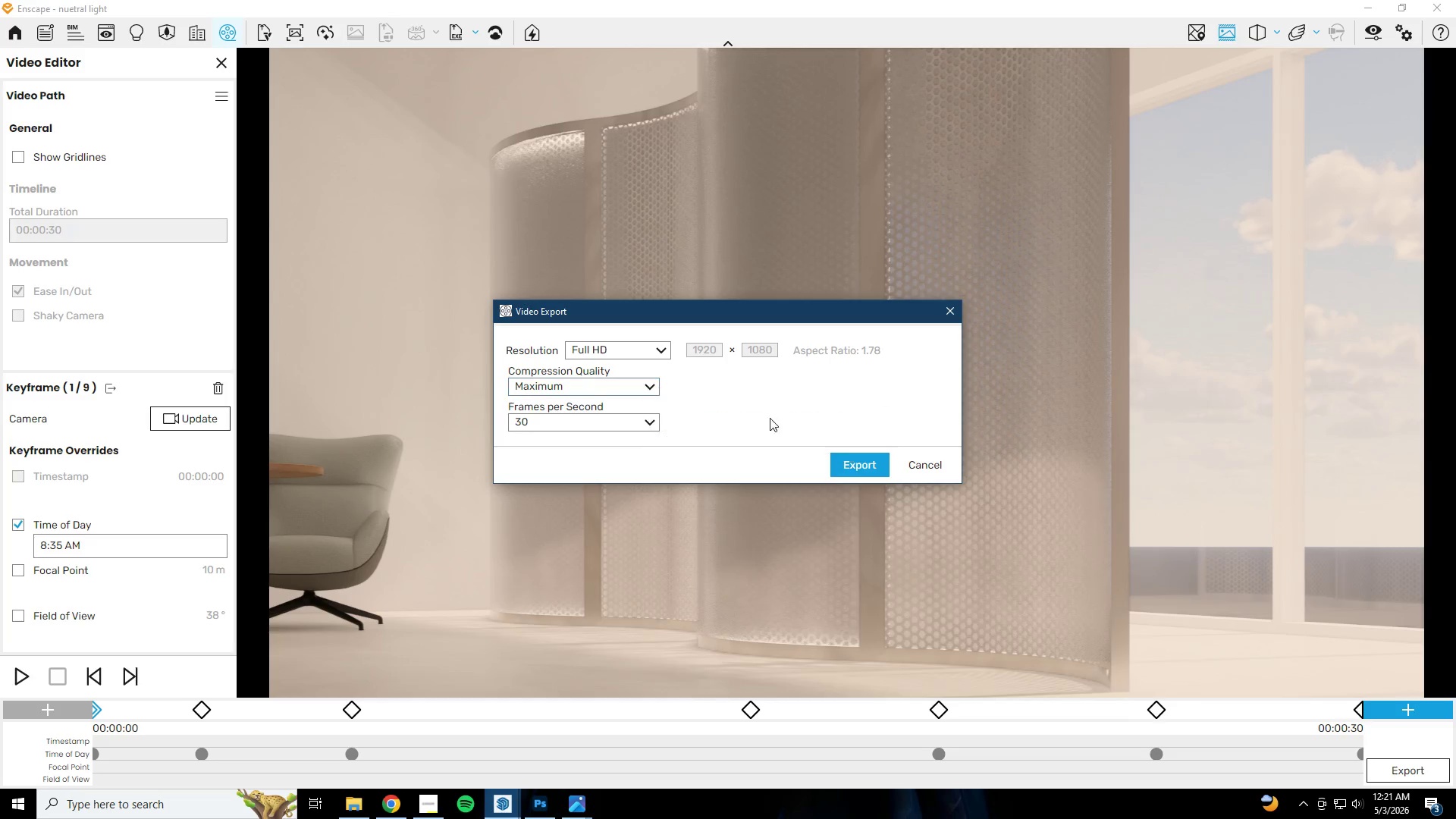 
left_click([865, 457])
 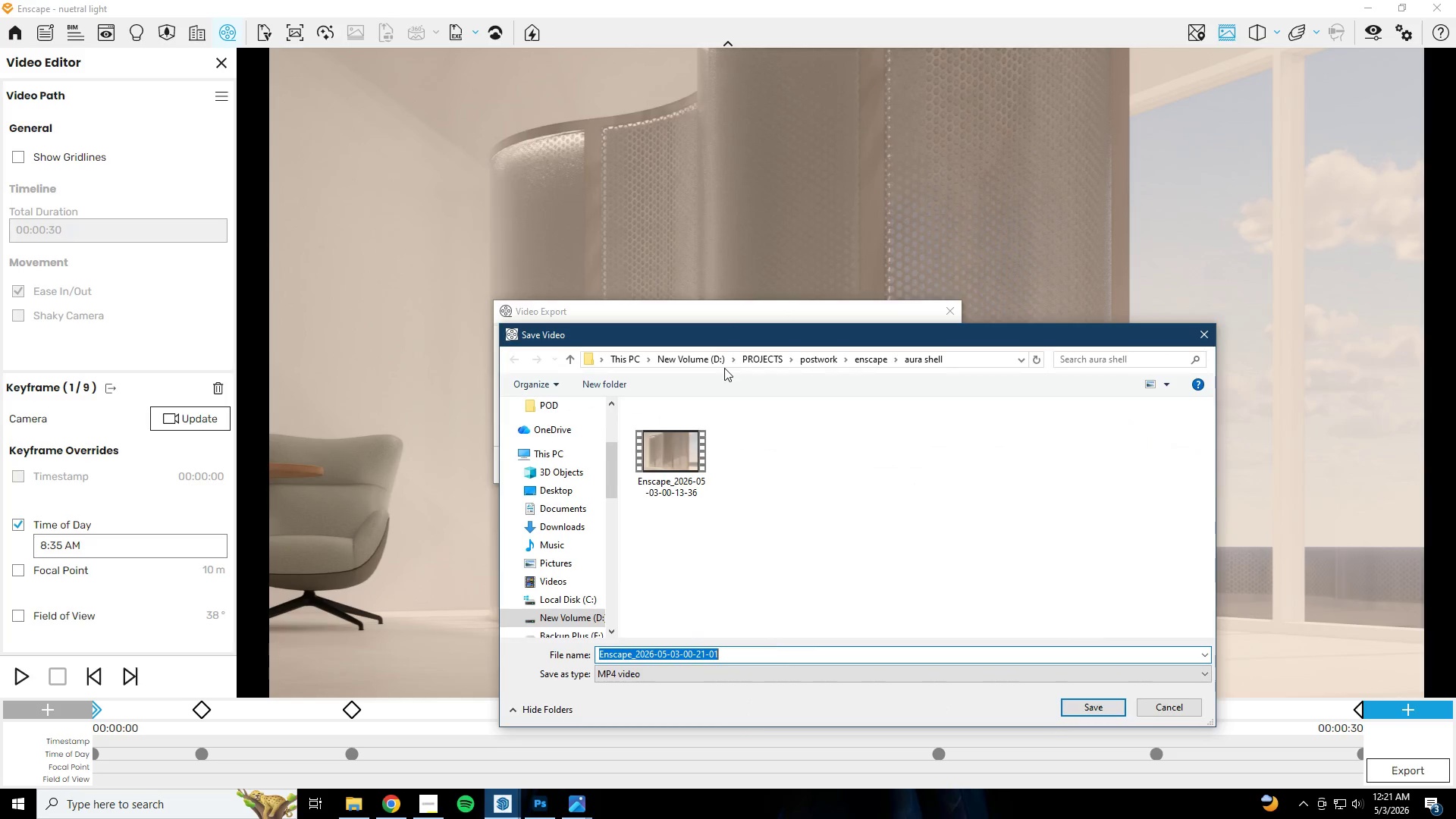 
left_click([701, 457])
 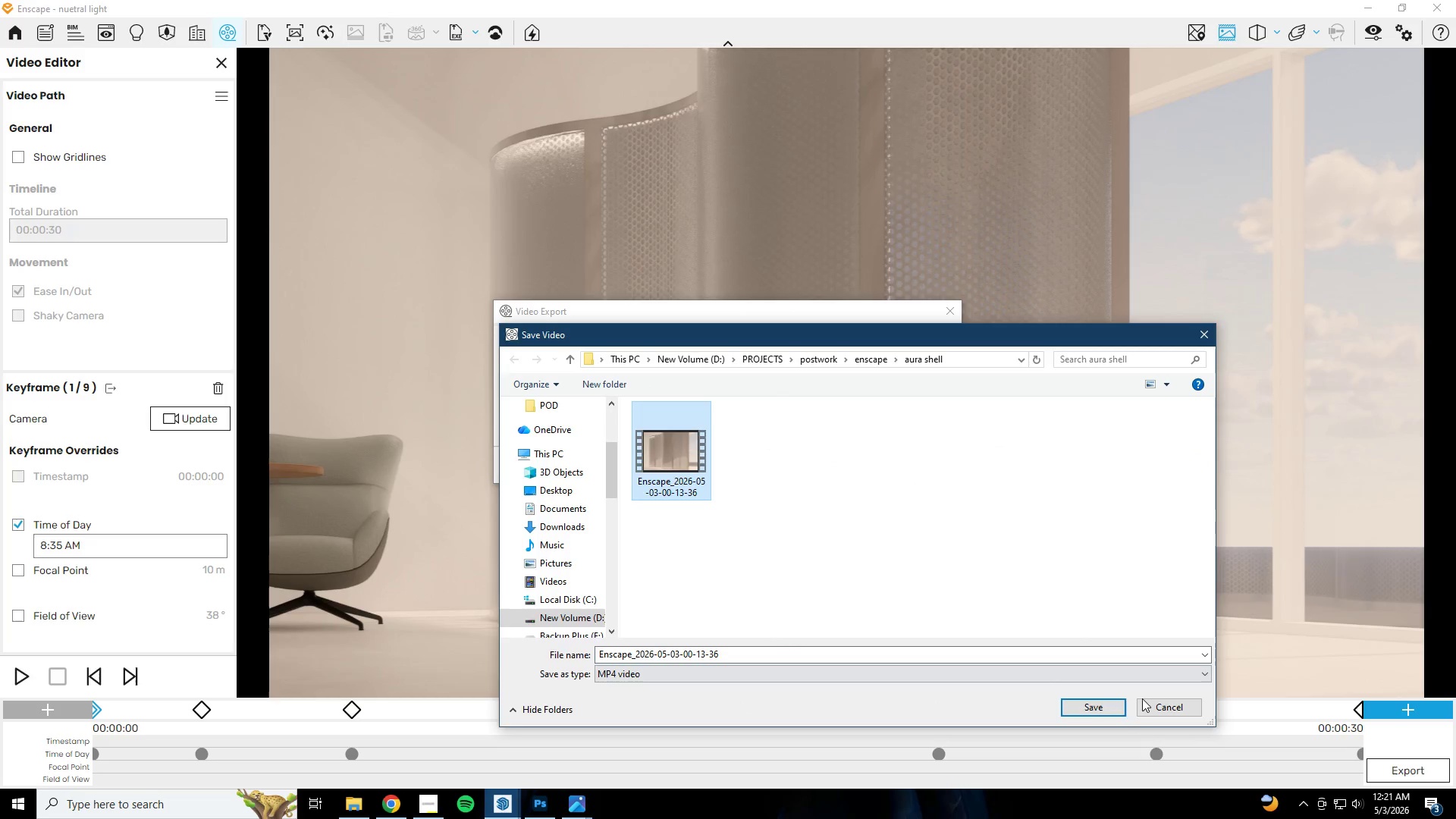 
left_click([1084, 713])
 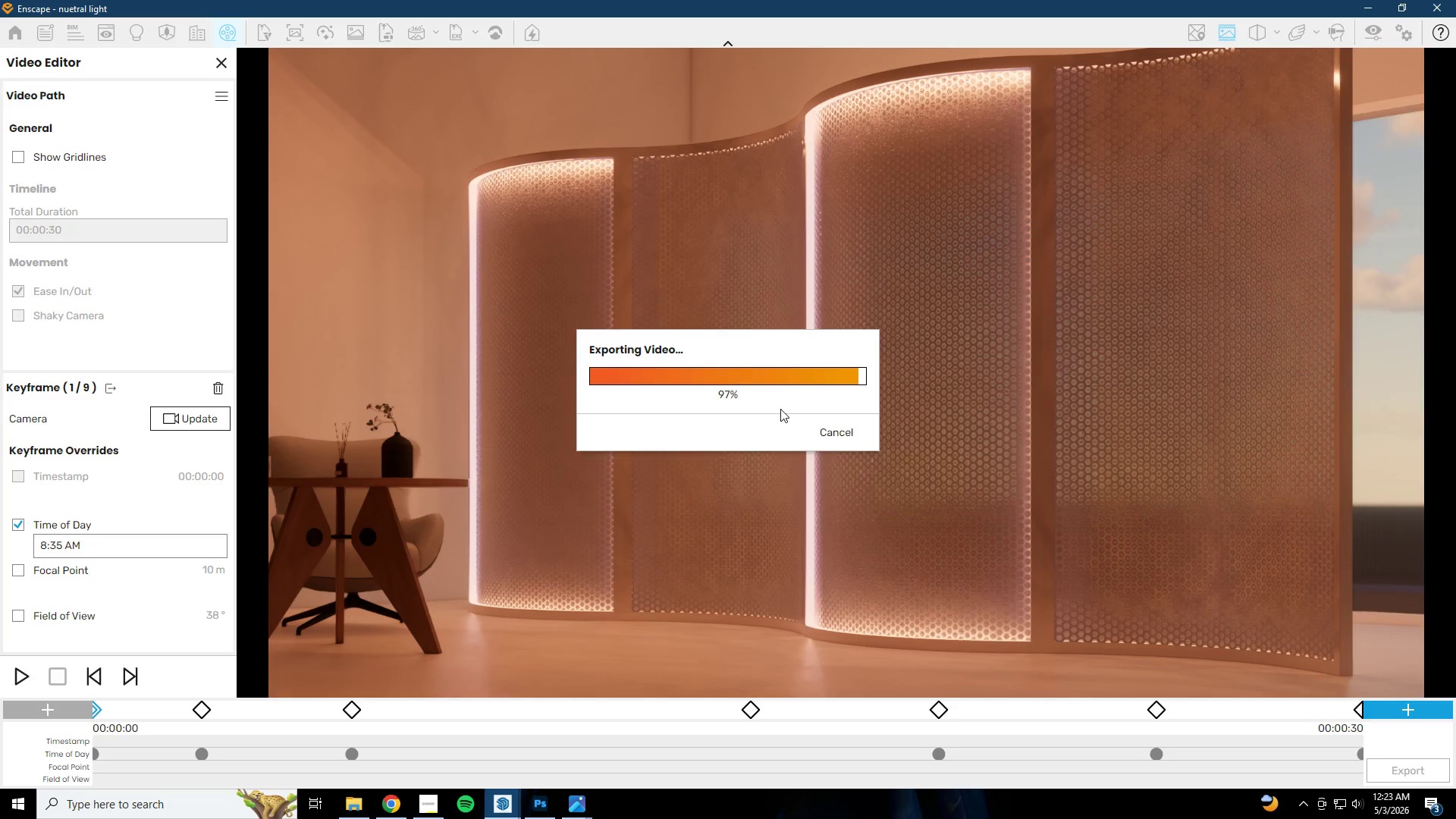 
wait(141.89)
 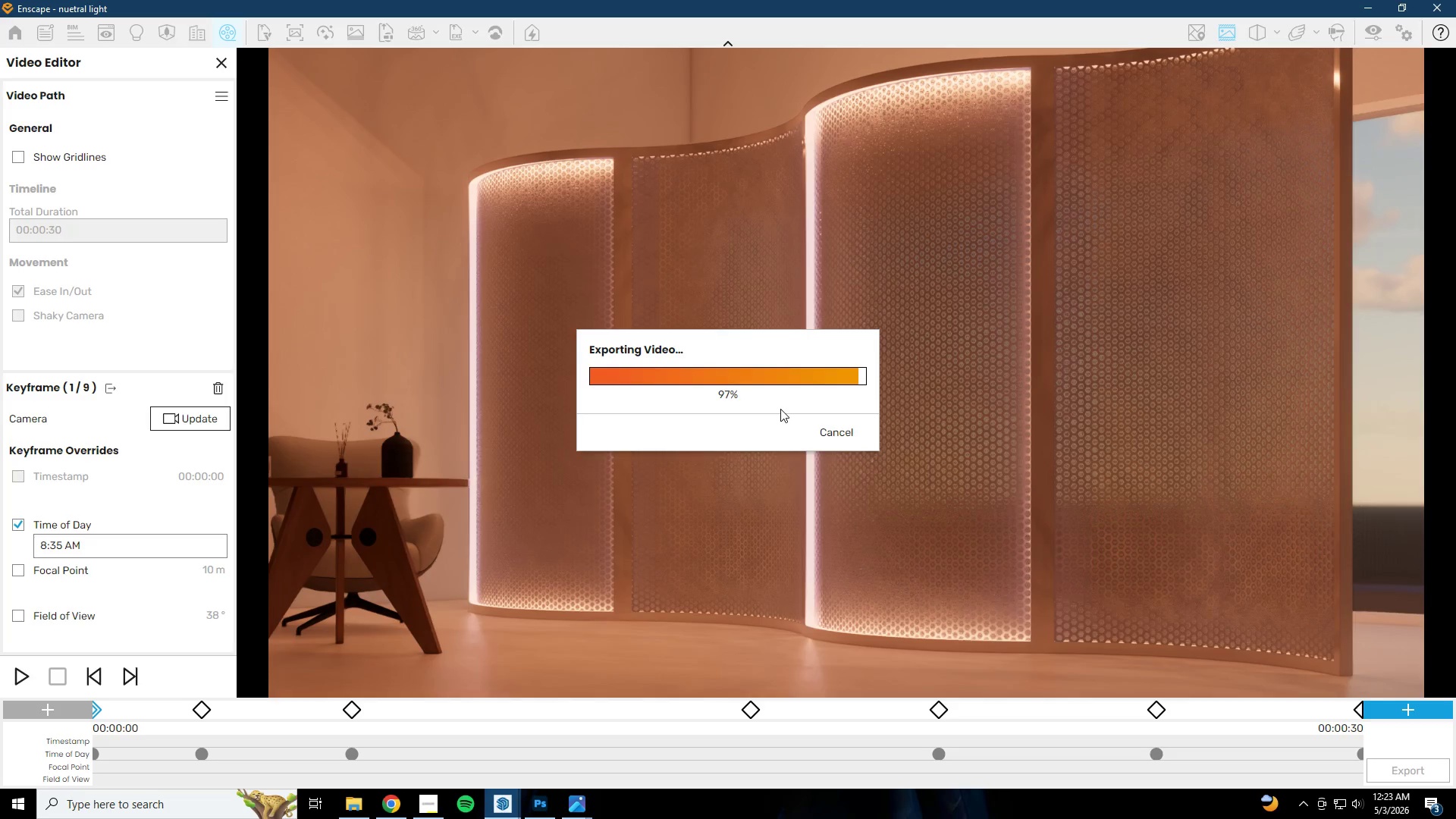 
left_click([351, 805])
 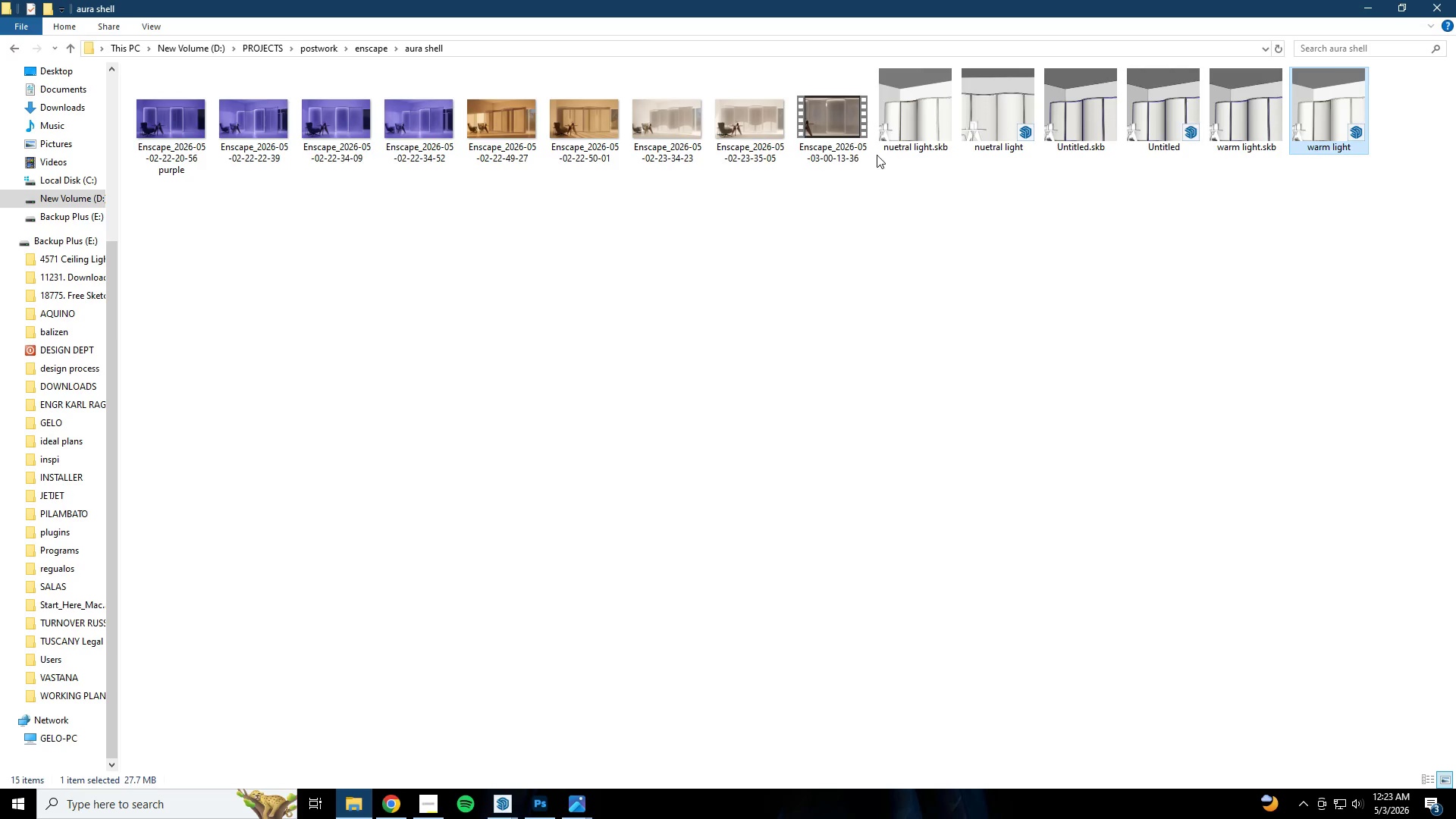 
left_click([858, 130])
 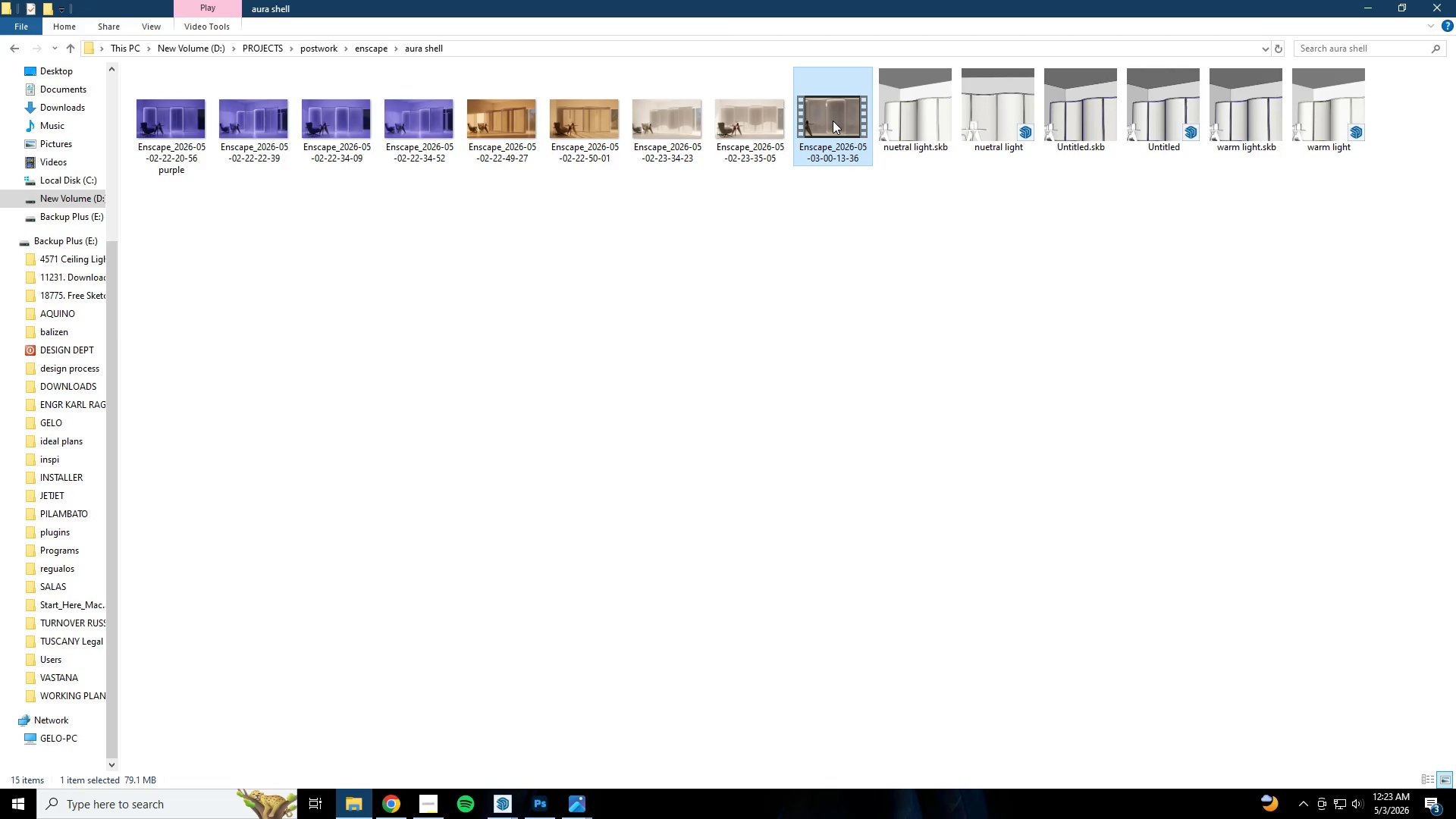 
double_click([833, 121])
 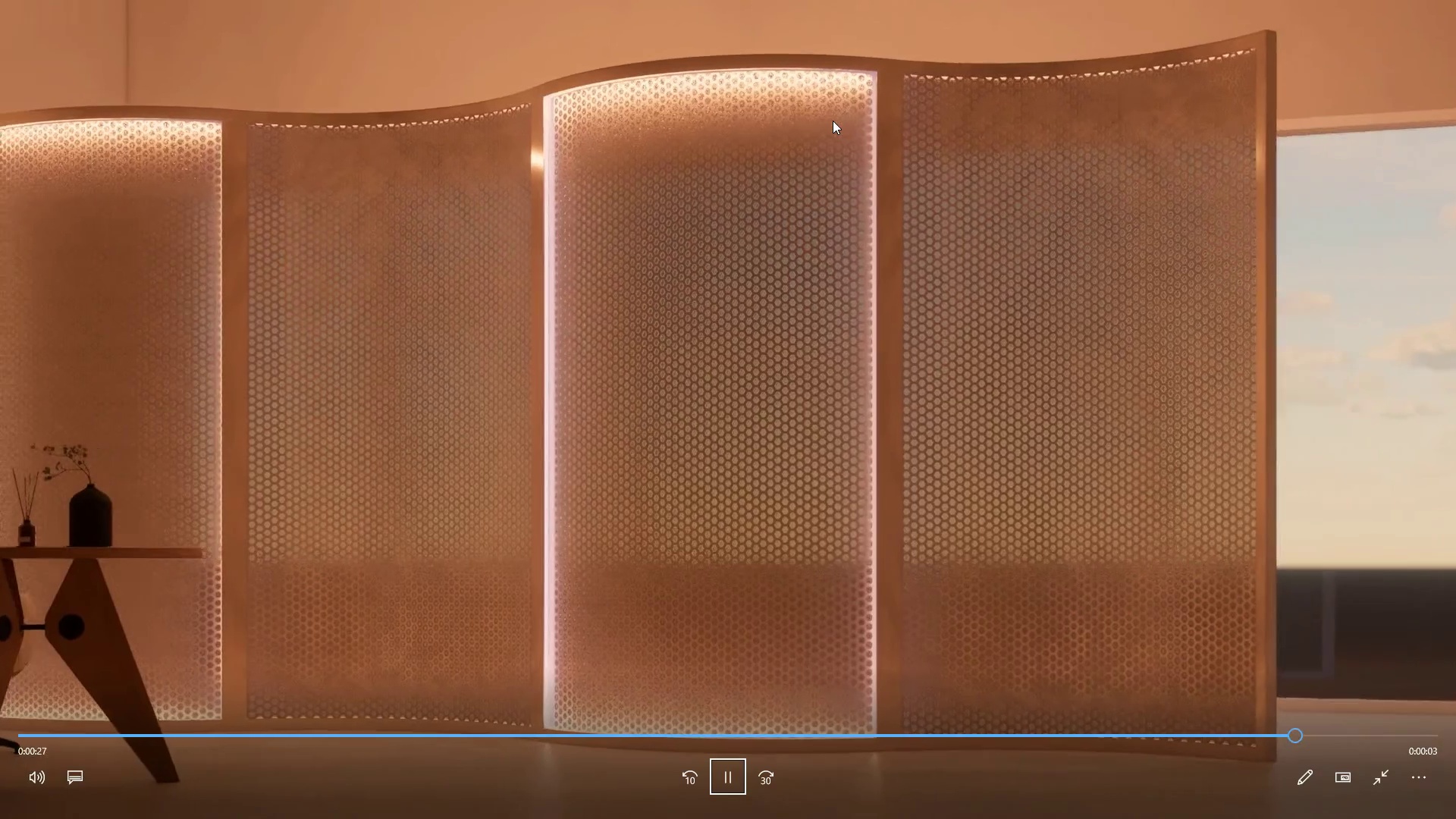 
wait(33.11)
 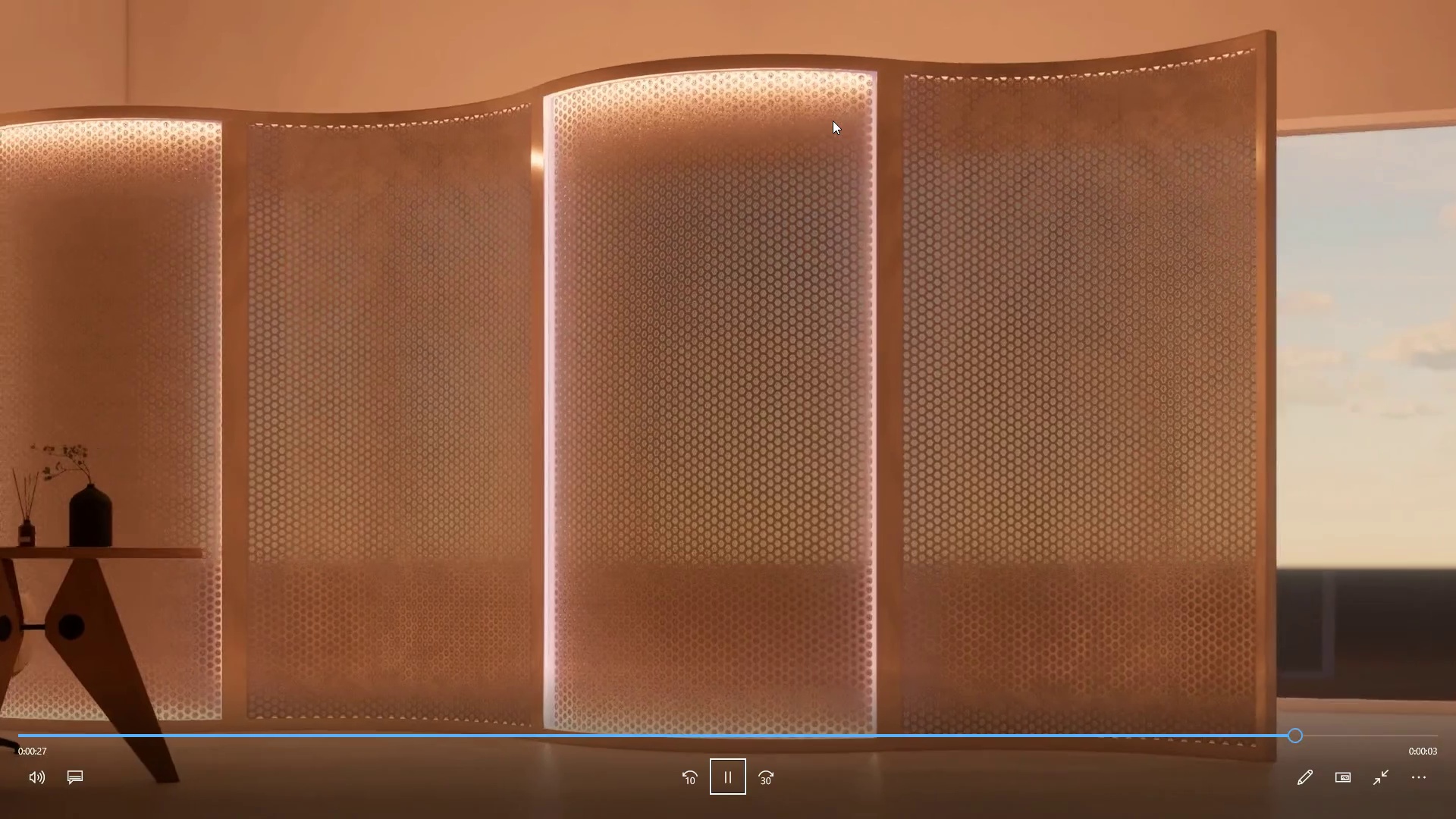 
left_click([1427, 15])
 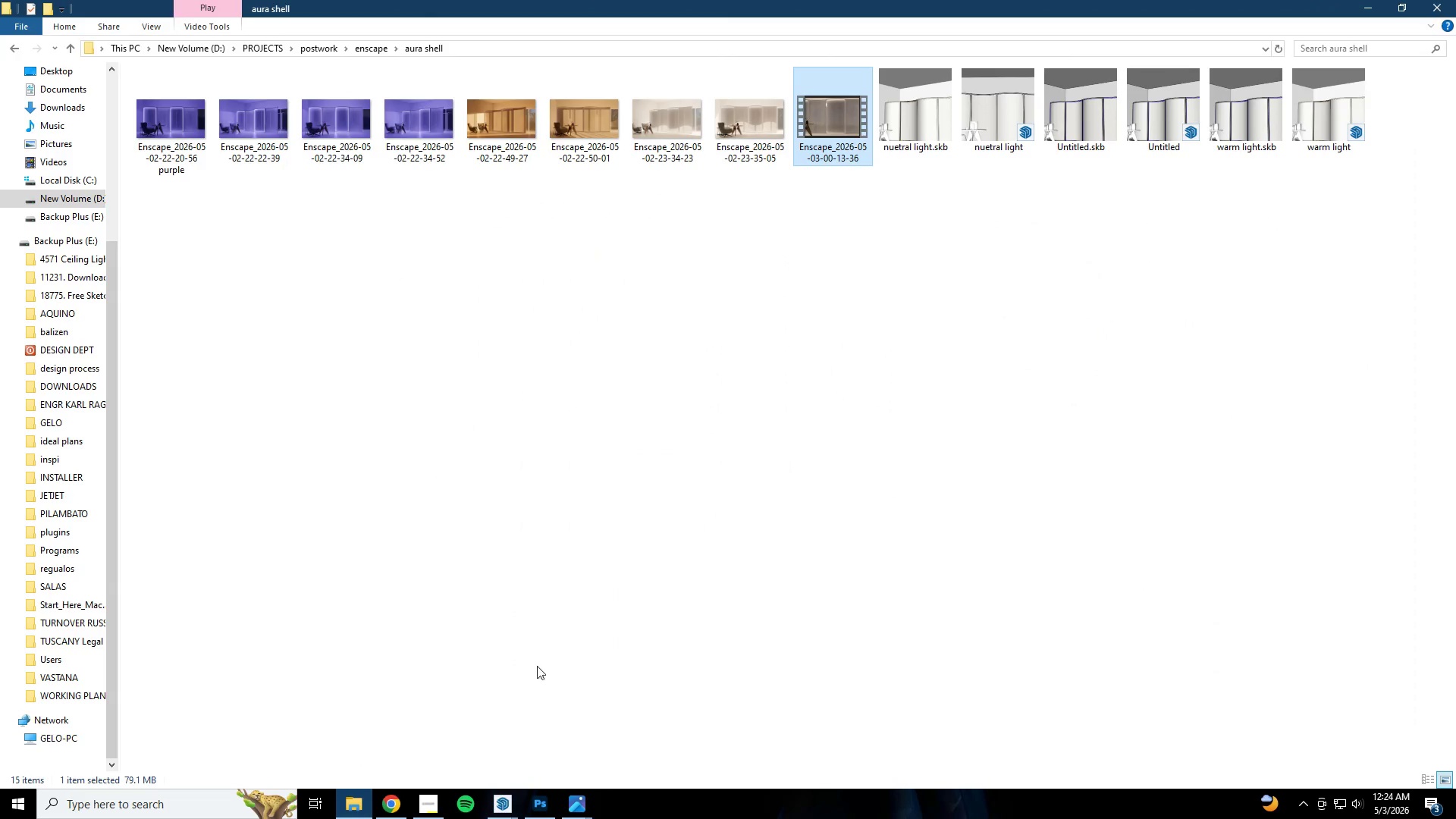 
mouse_move([503, 803])
 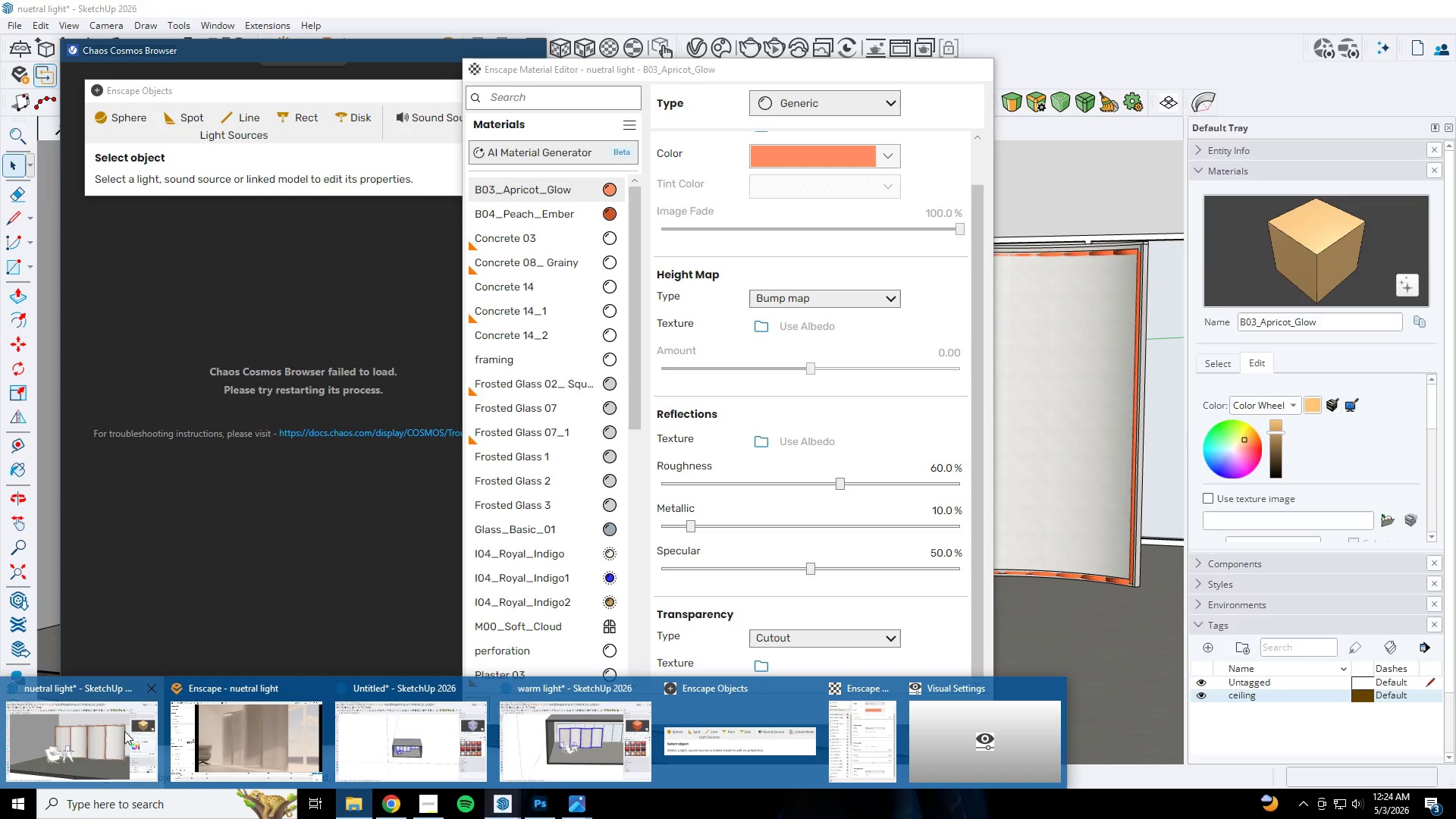 
left_click([124, 731])
 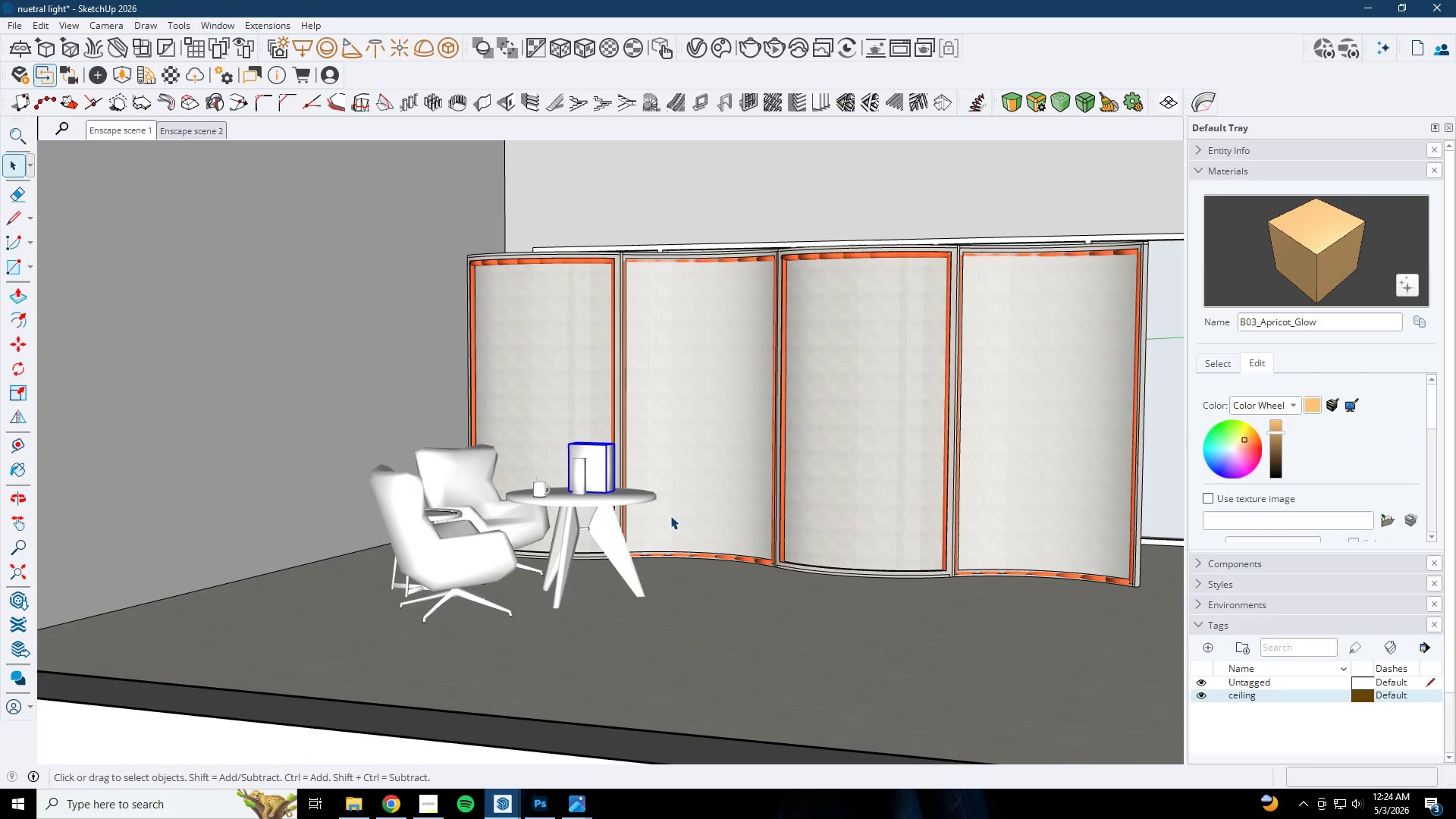 
scroll: coordinate [498, 357], scroll_direction: down, amount: 27.0
 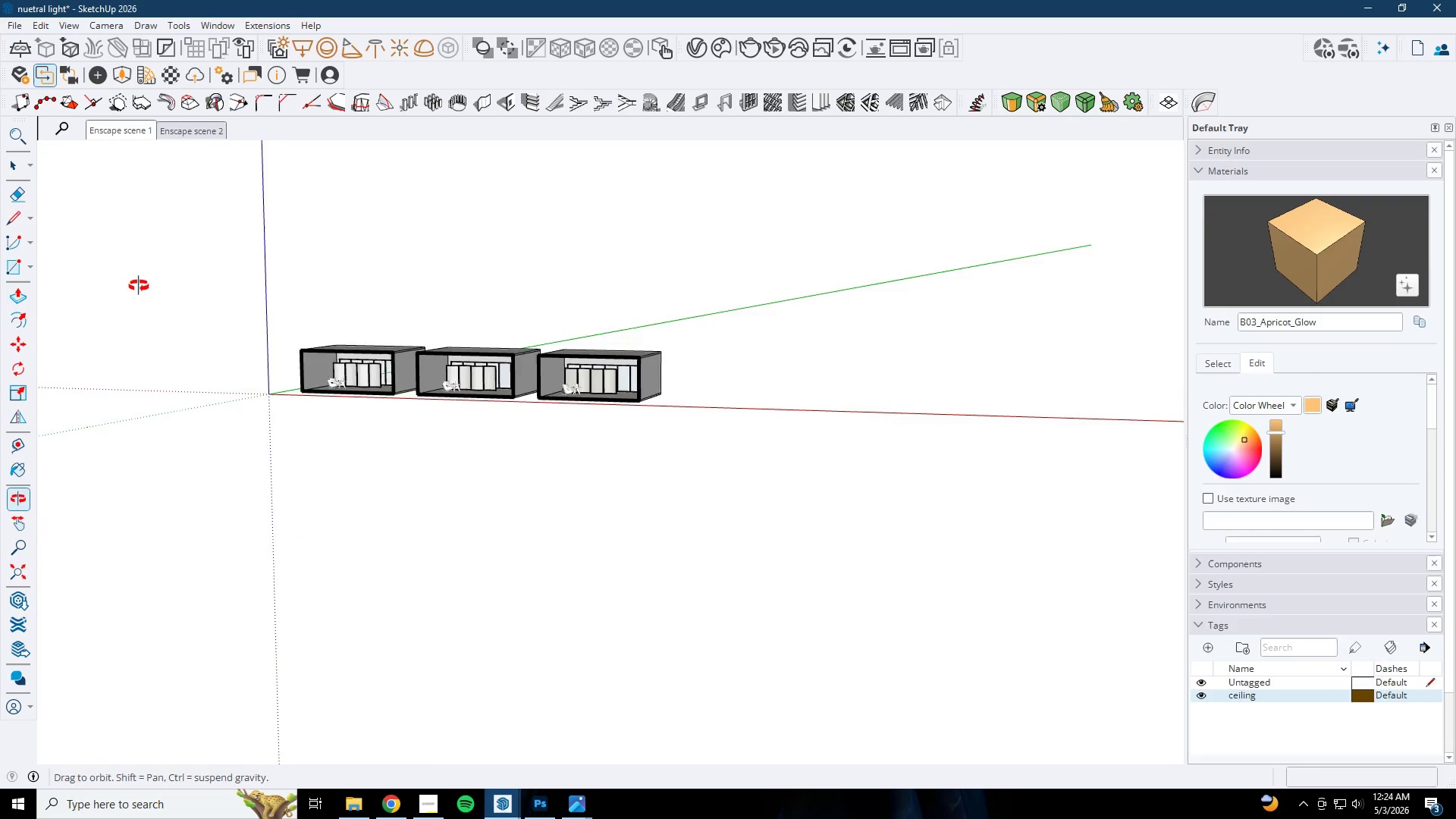 
scroll: coordinate [443, 529], scroll_direction: up, amount: 29.0
 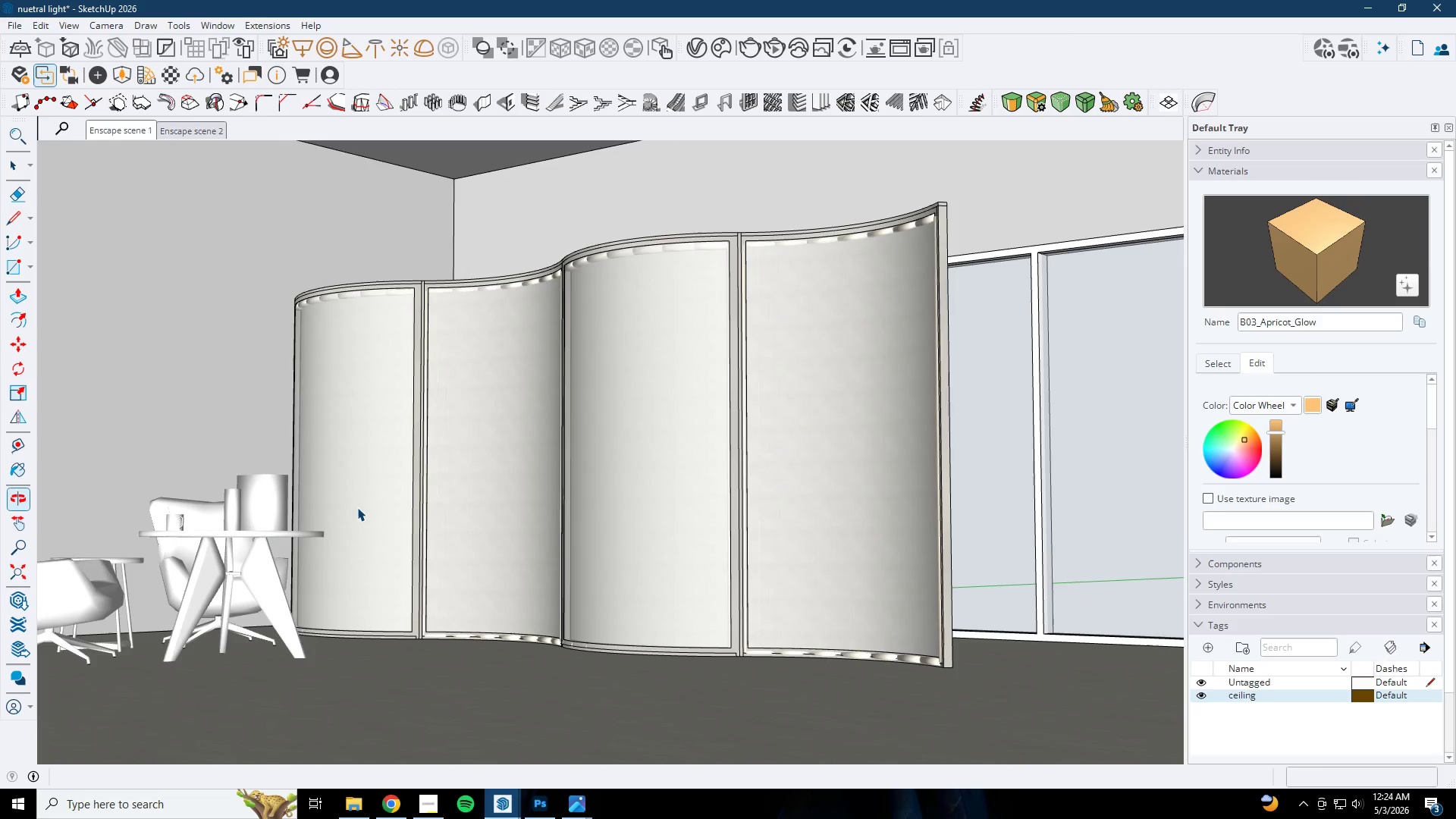 
left_click([511, 797])
 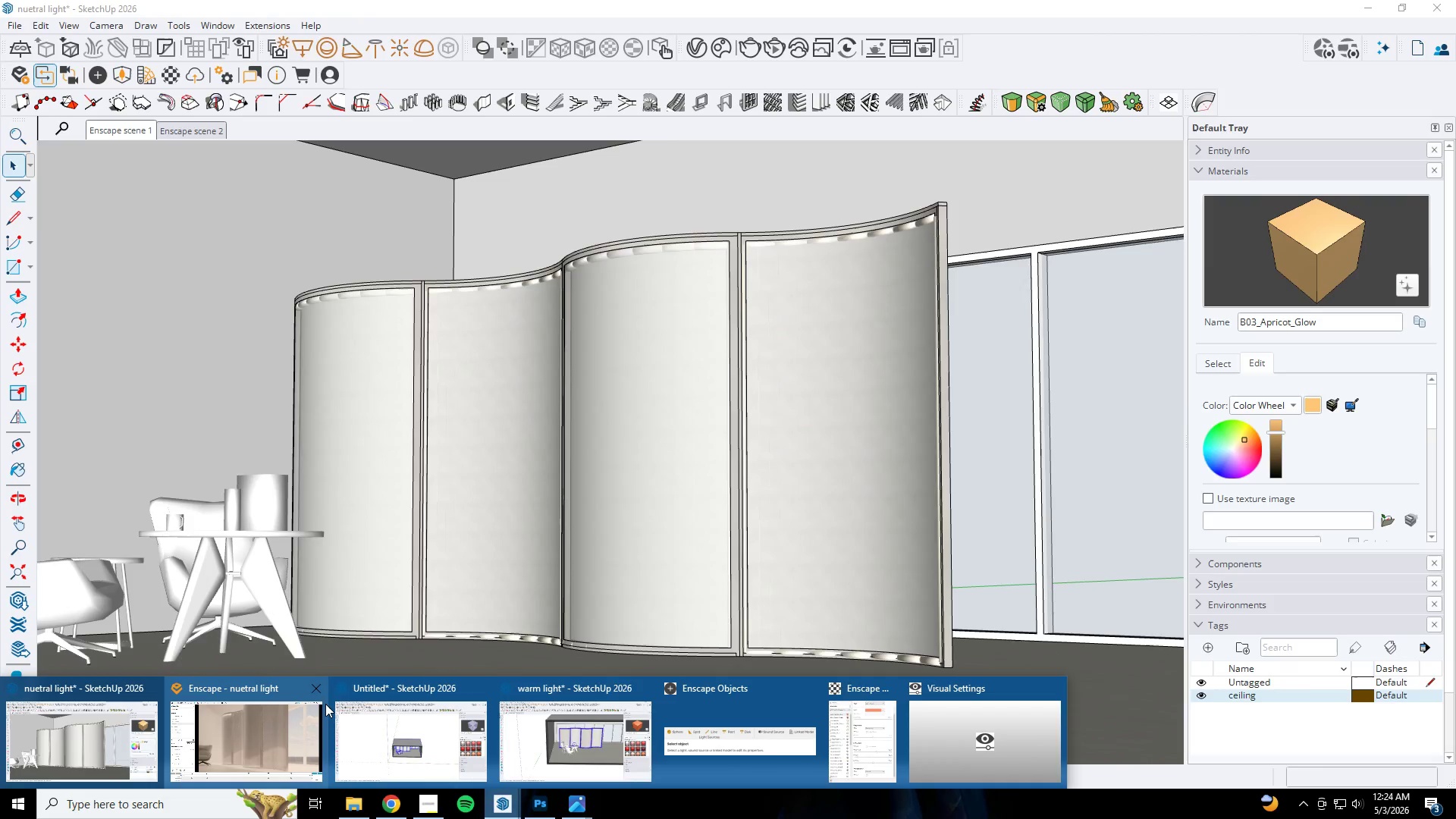 
left_click([263, 734])
 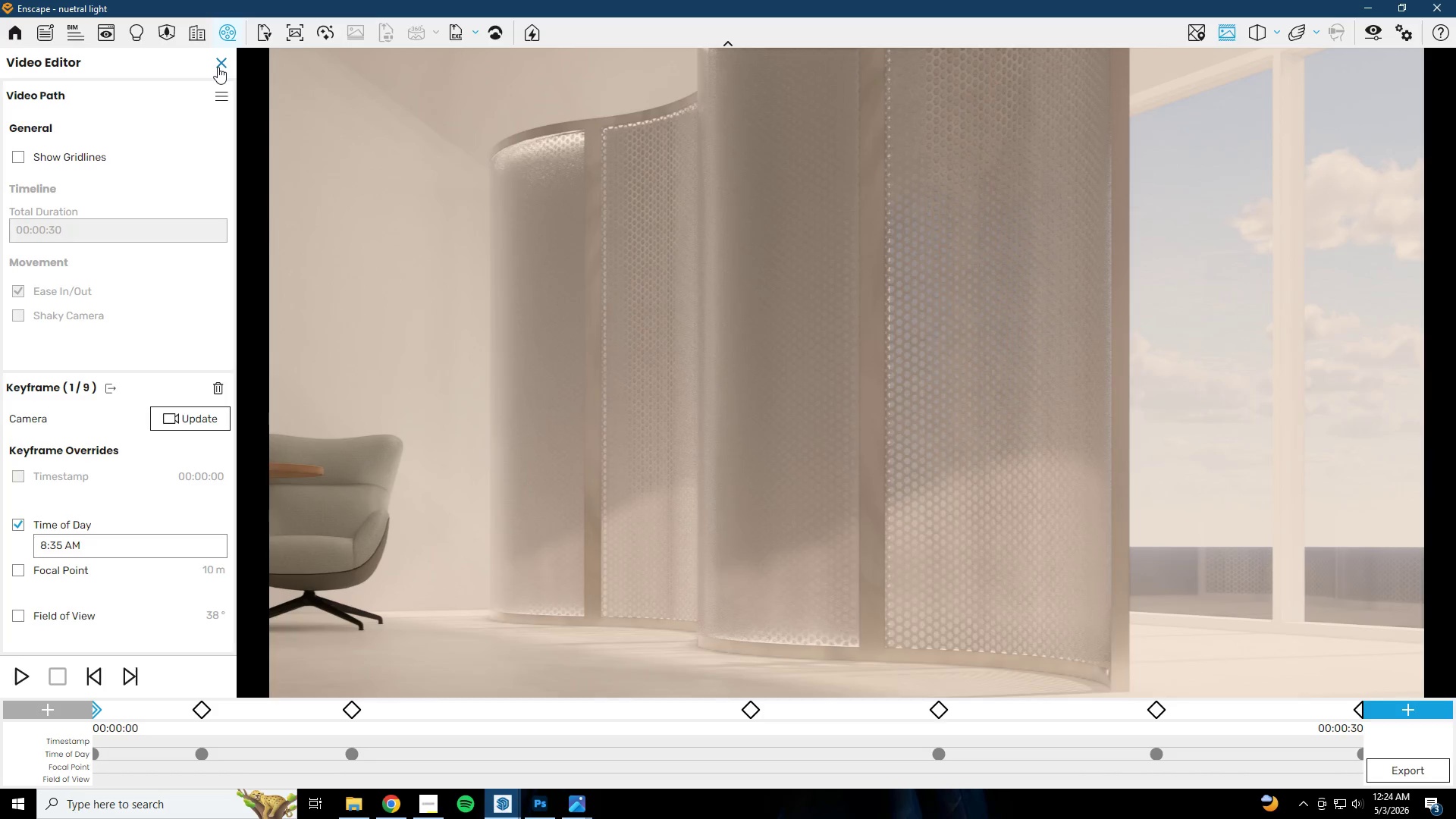 
wait(6.01)
 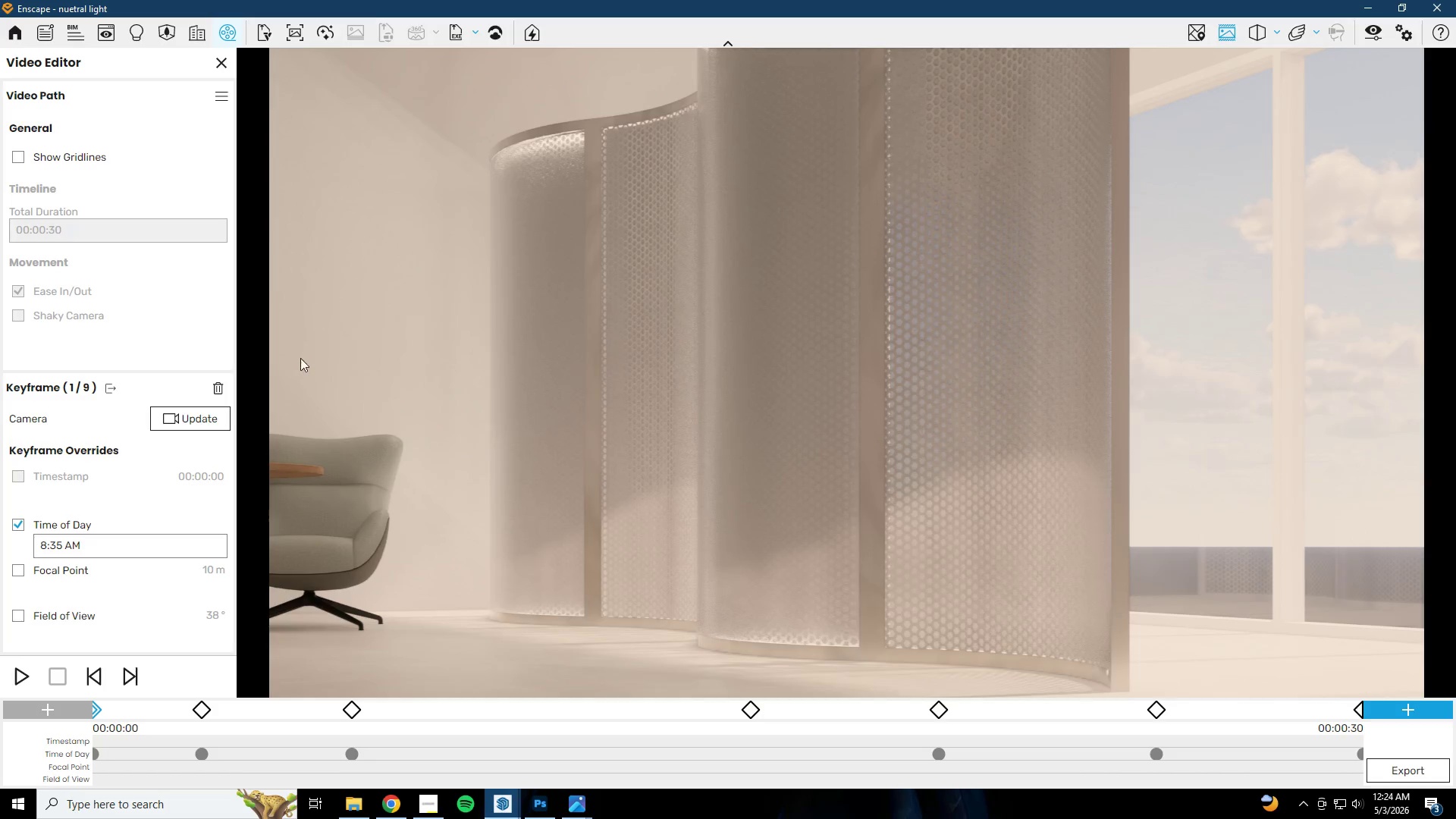 
left_click([230, 97])
 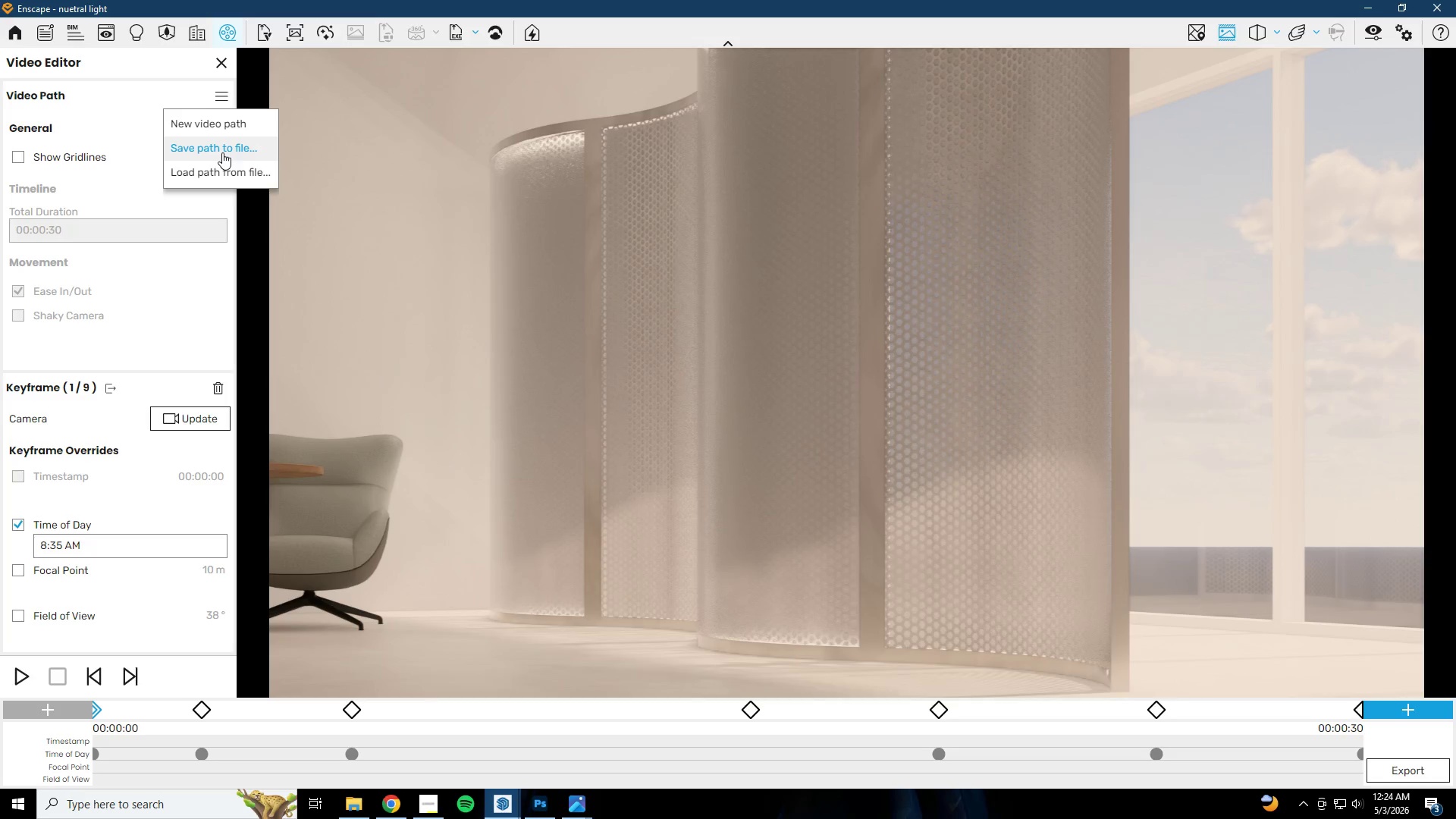 
left_click([221, 68])
 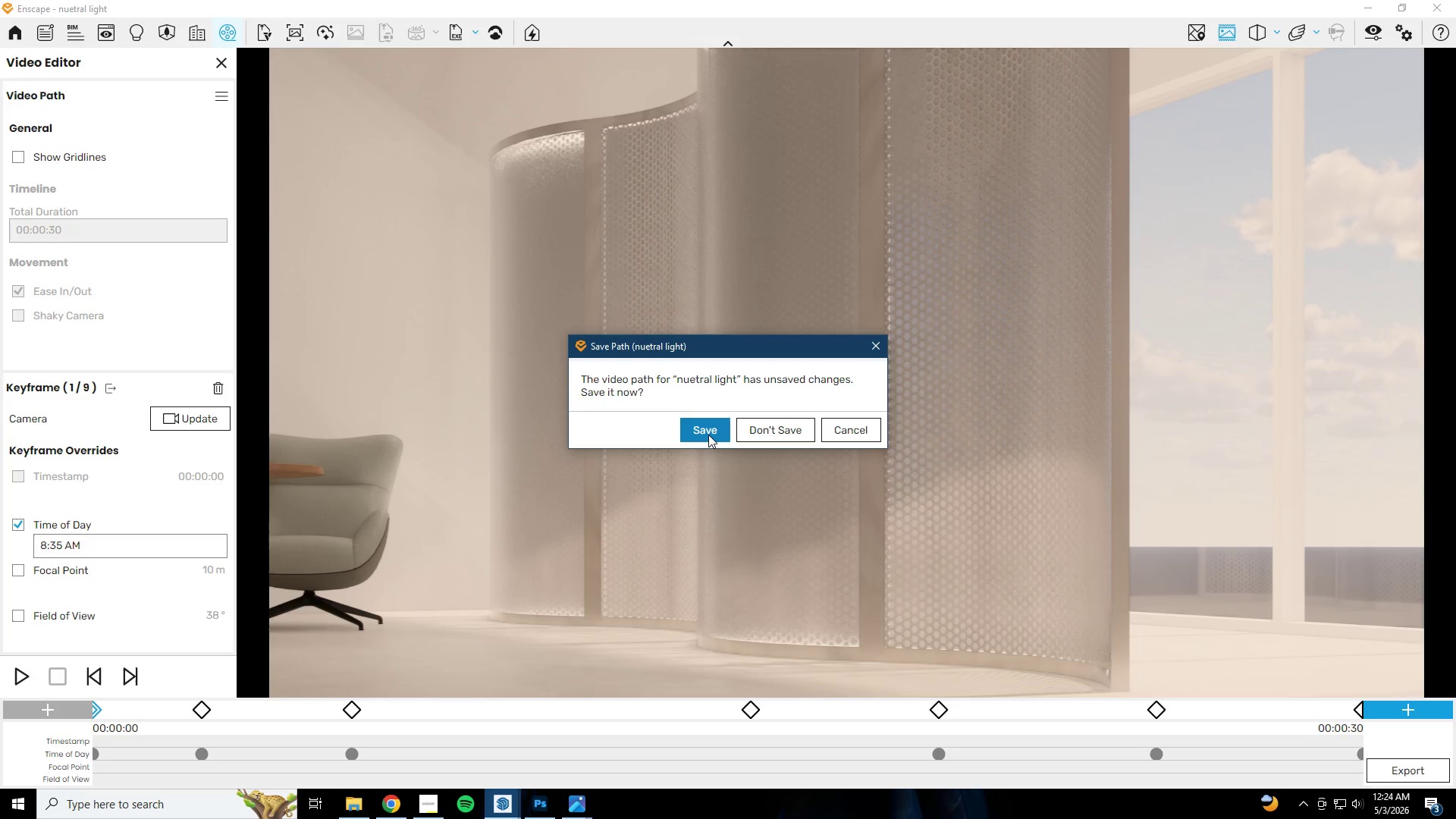 
left_click([708, 435])
 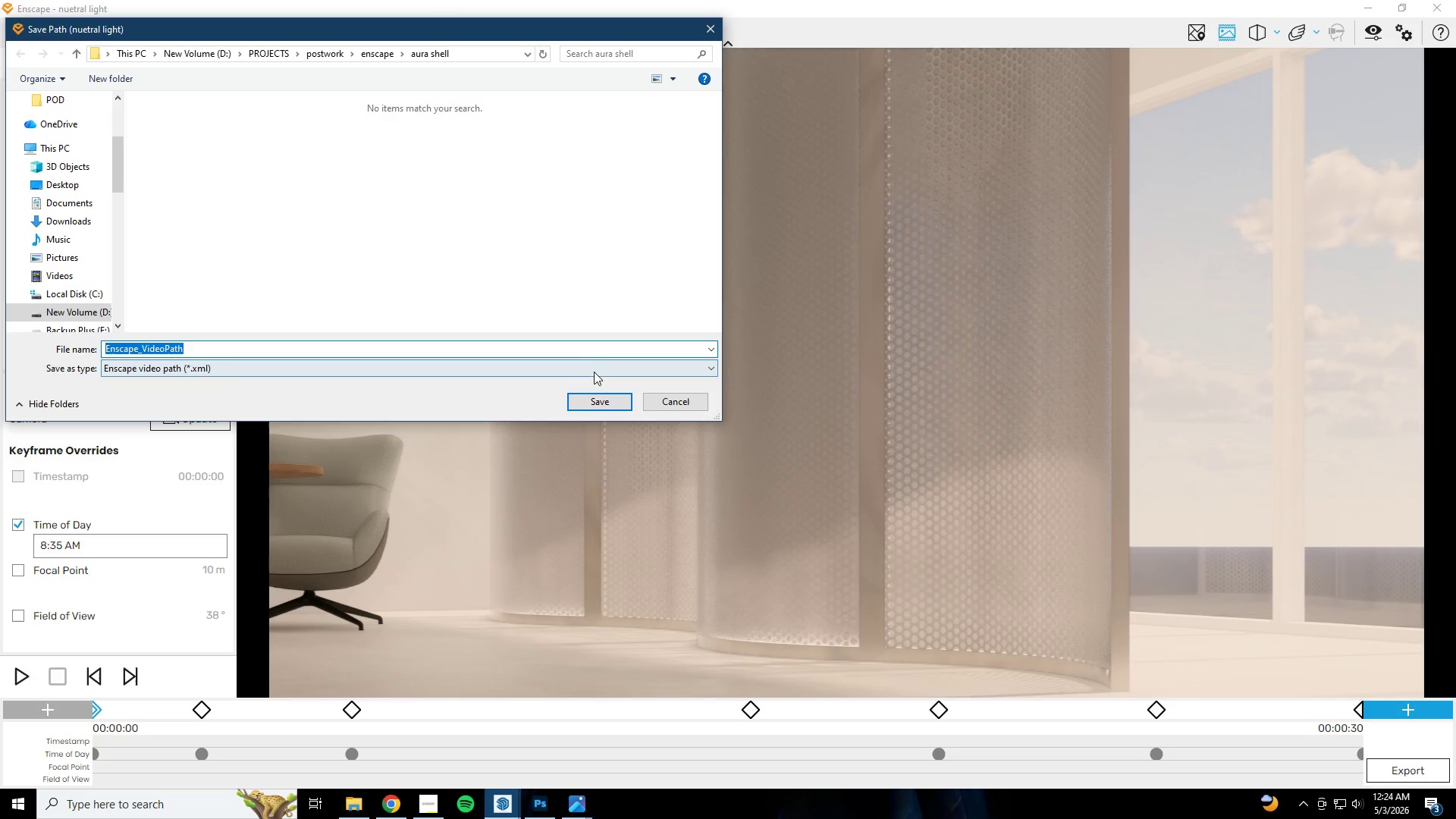 
left_click([595, 401])
 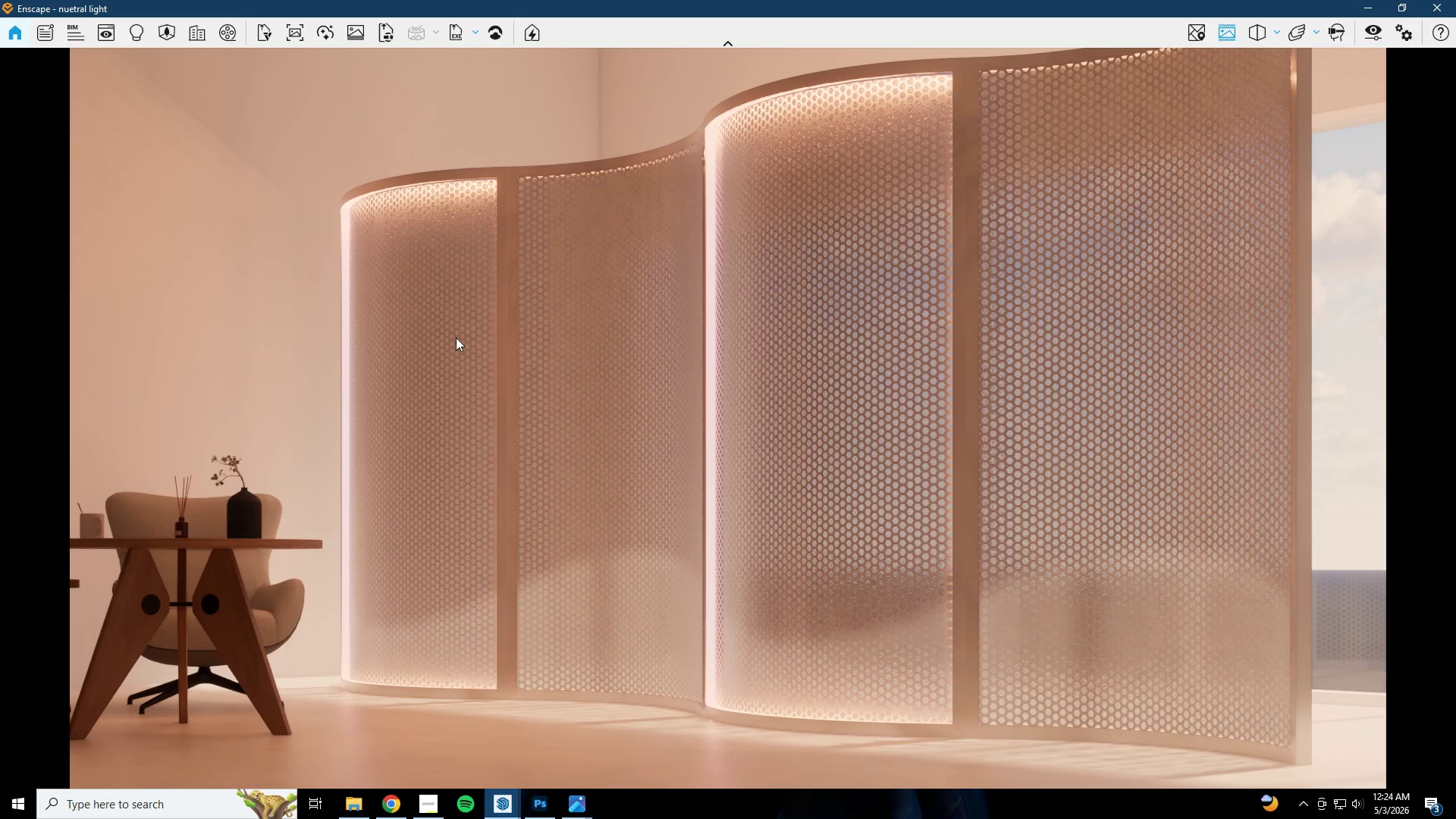 
wait(10.84)
 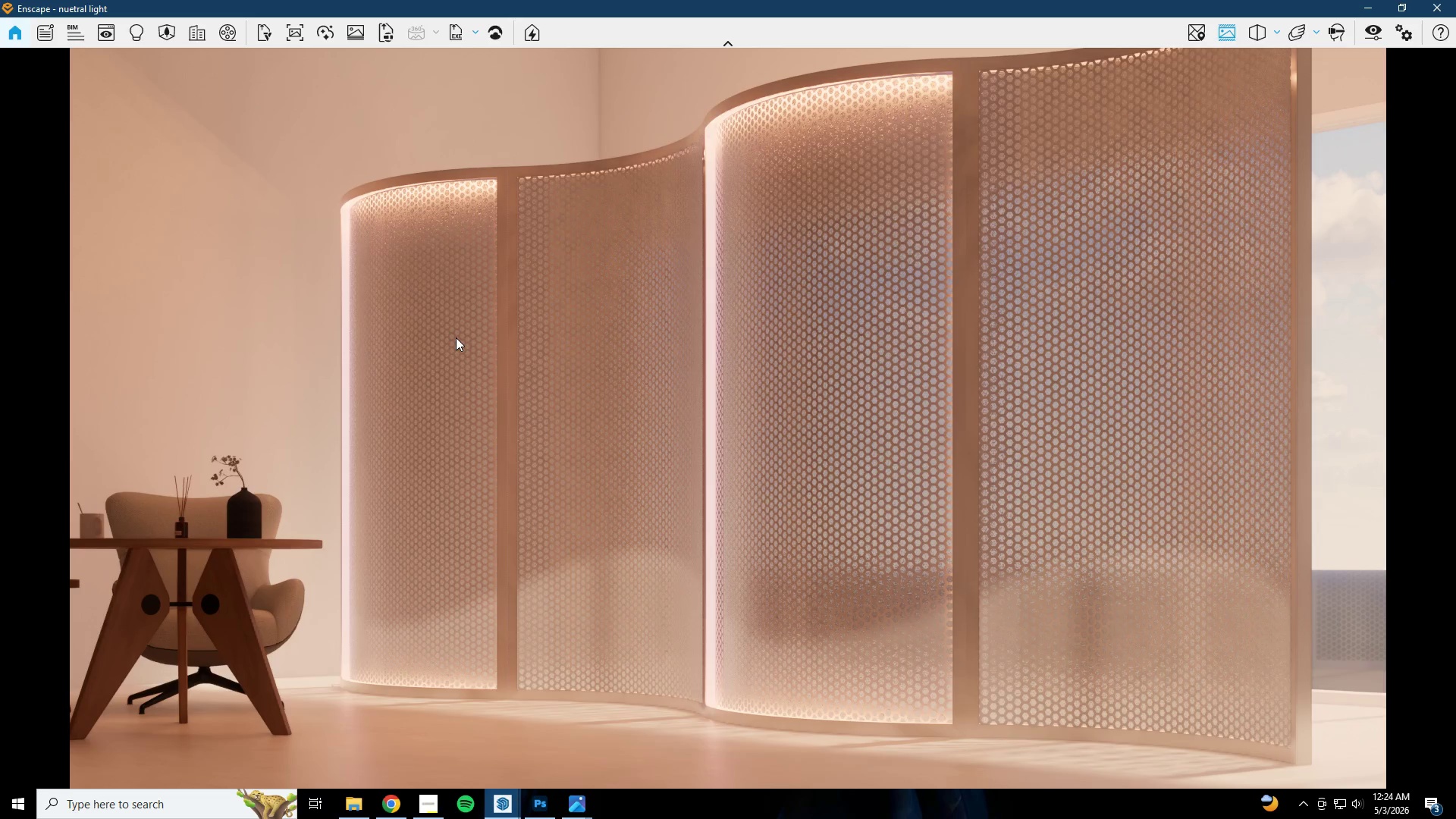 
key(D)
 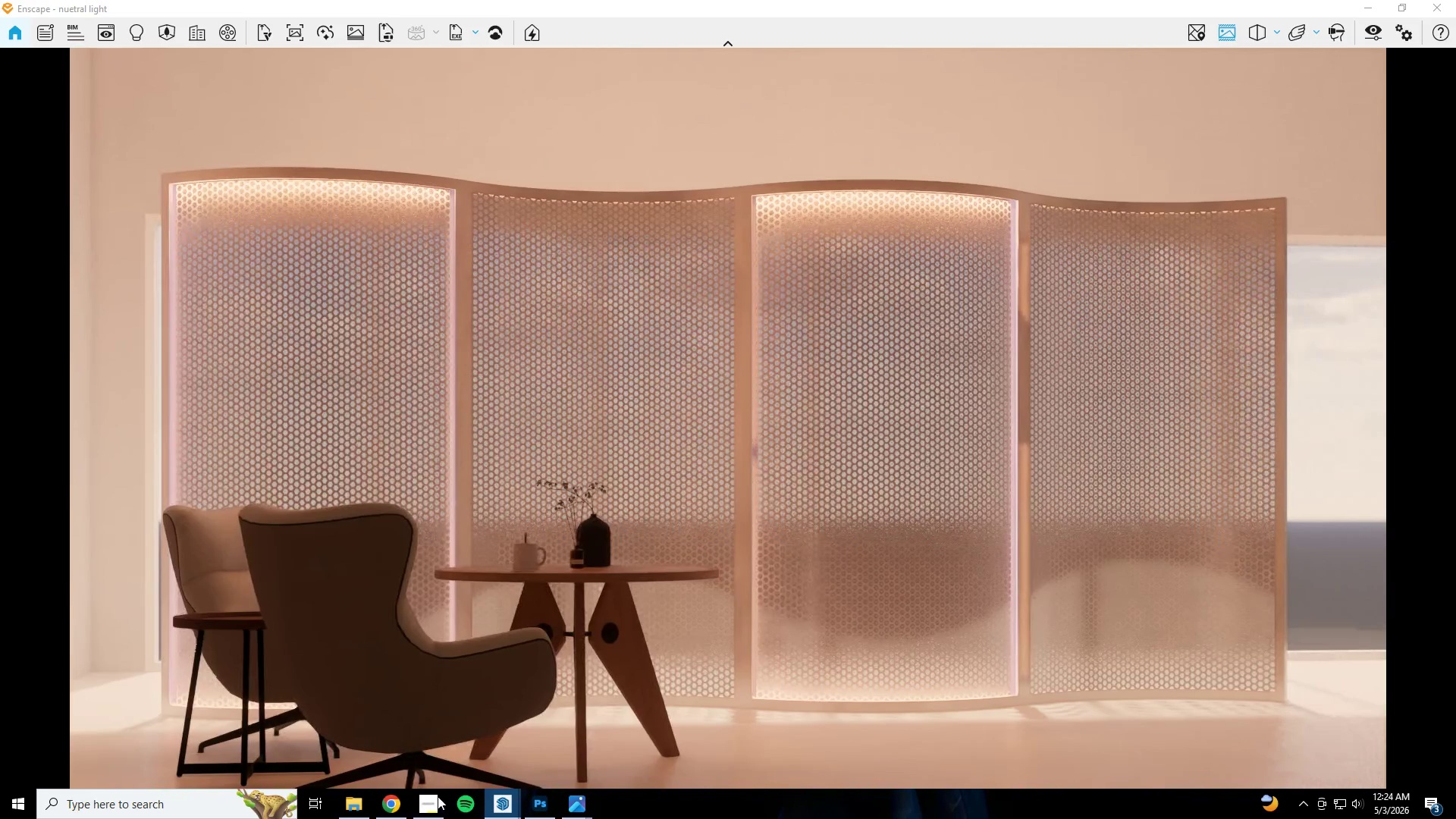 
left_click([431, 809])